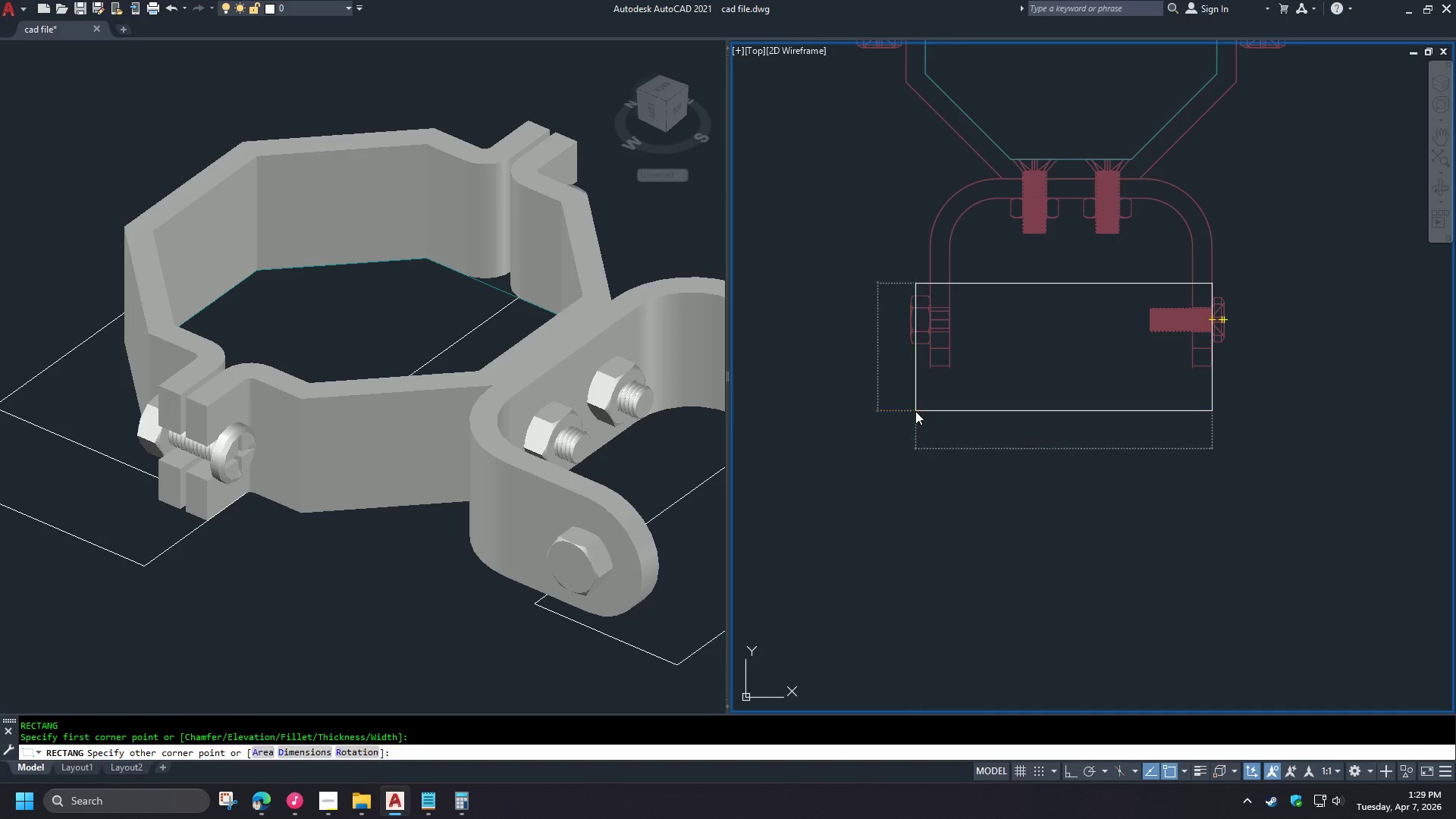 
key(NumpadEnter)
 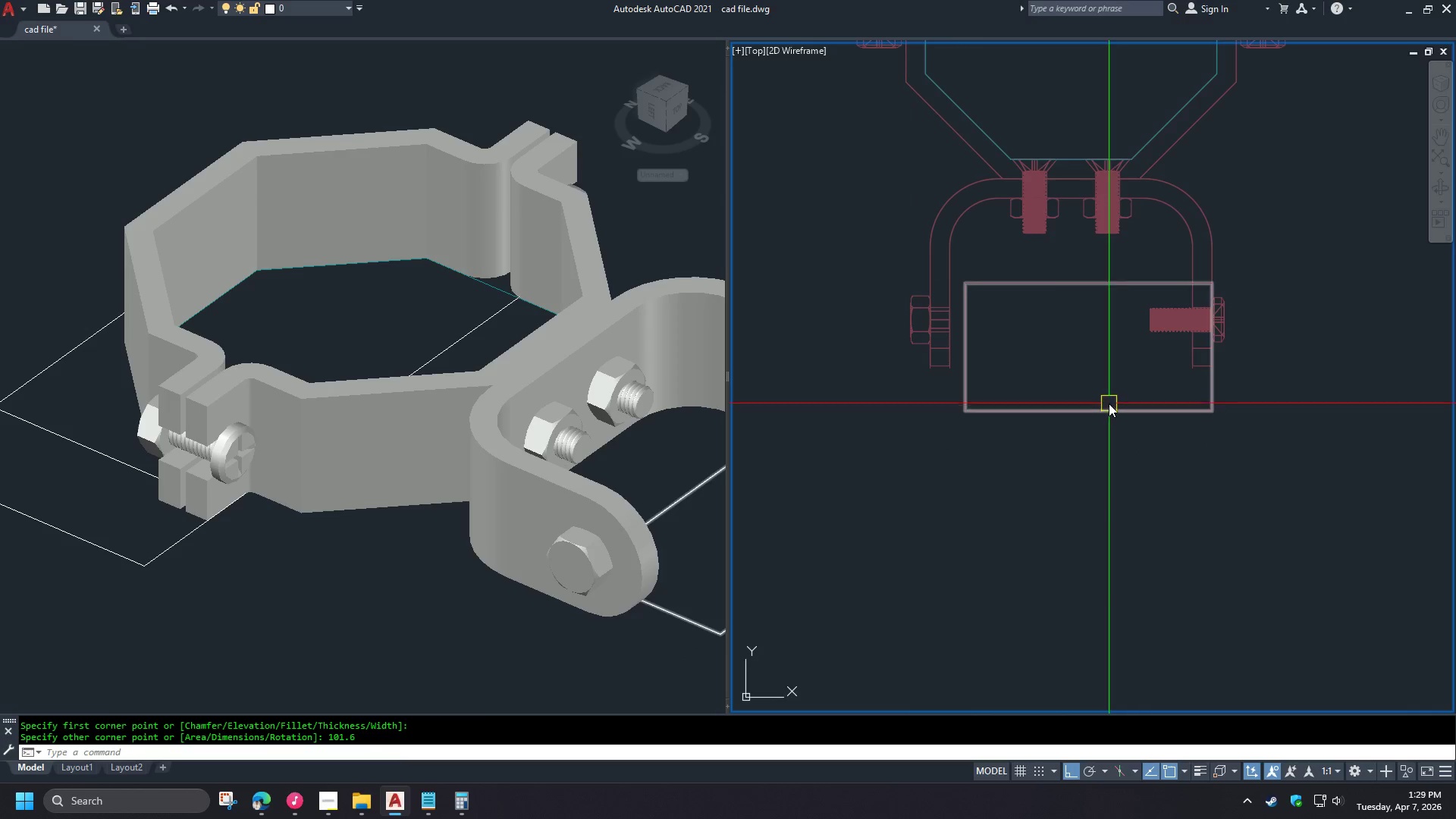 
scroll: coordinate [1028, 263], scroll_direction: up, amount: 1.0
 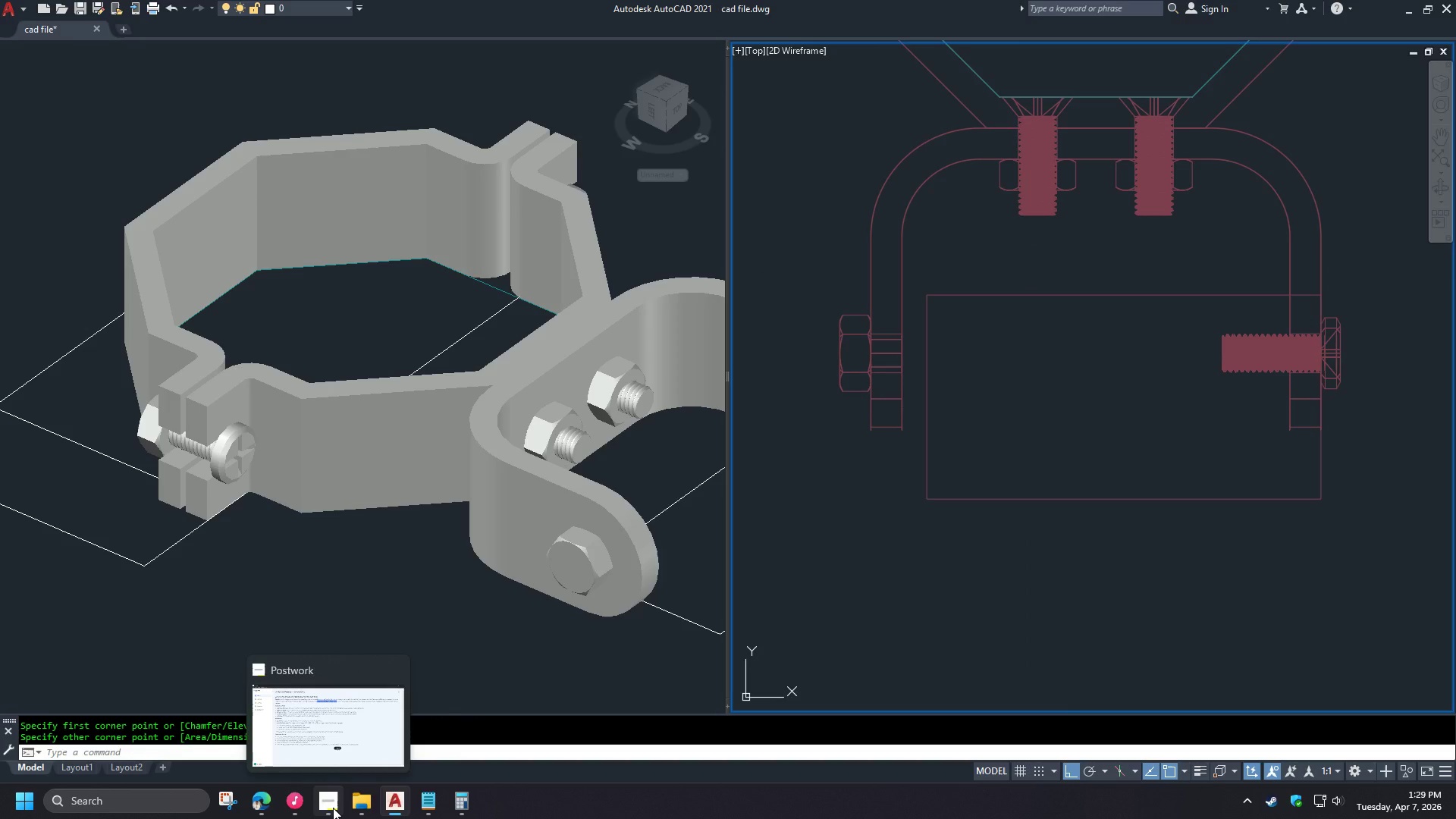 
wait(7.0)
 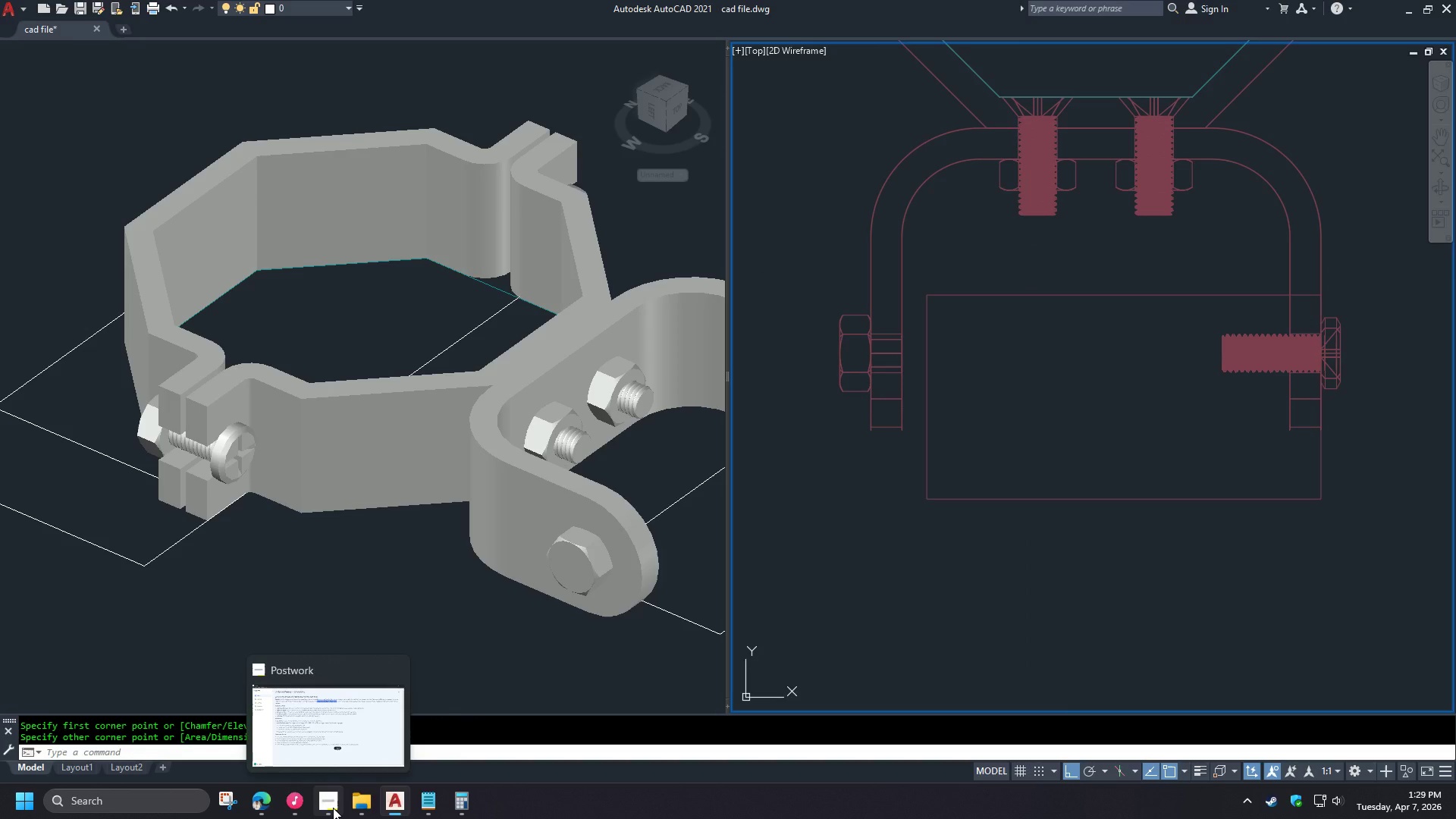 
left_click([275, 813])
 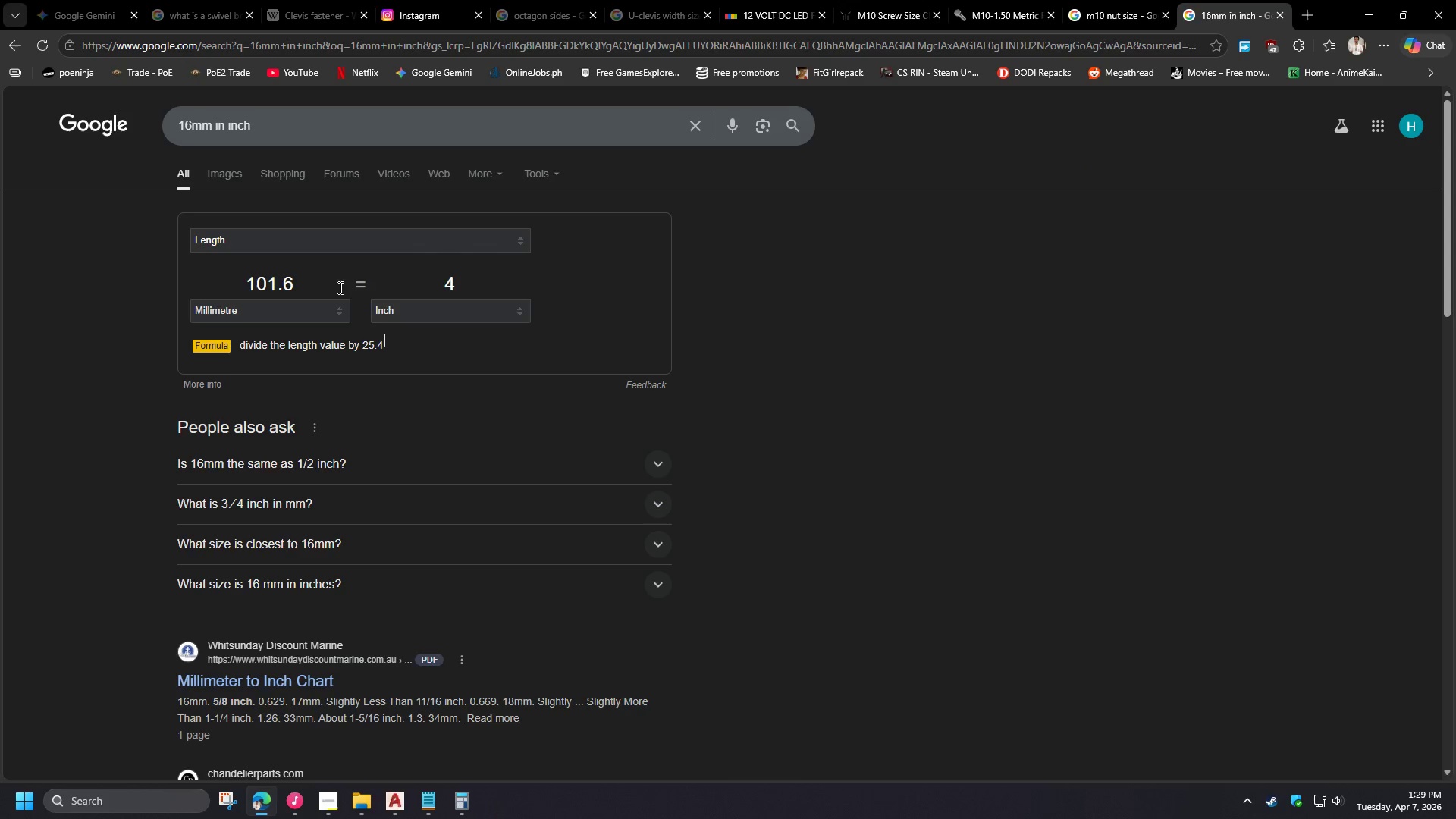 
left_click_drag(start_coordinate=[466, 287], to_coordinate=[428, 285])
 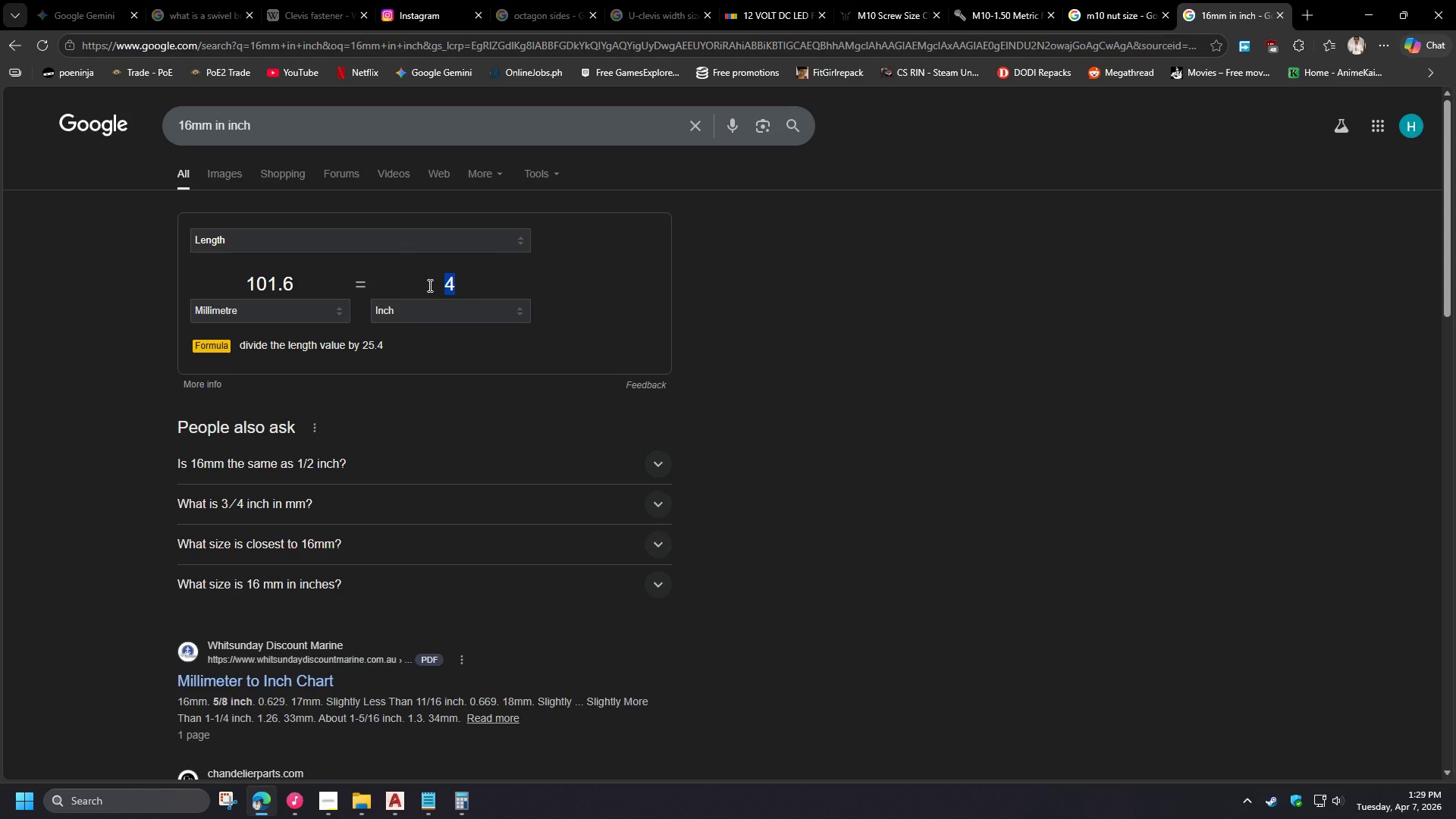 
key(Numpad4)
 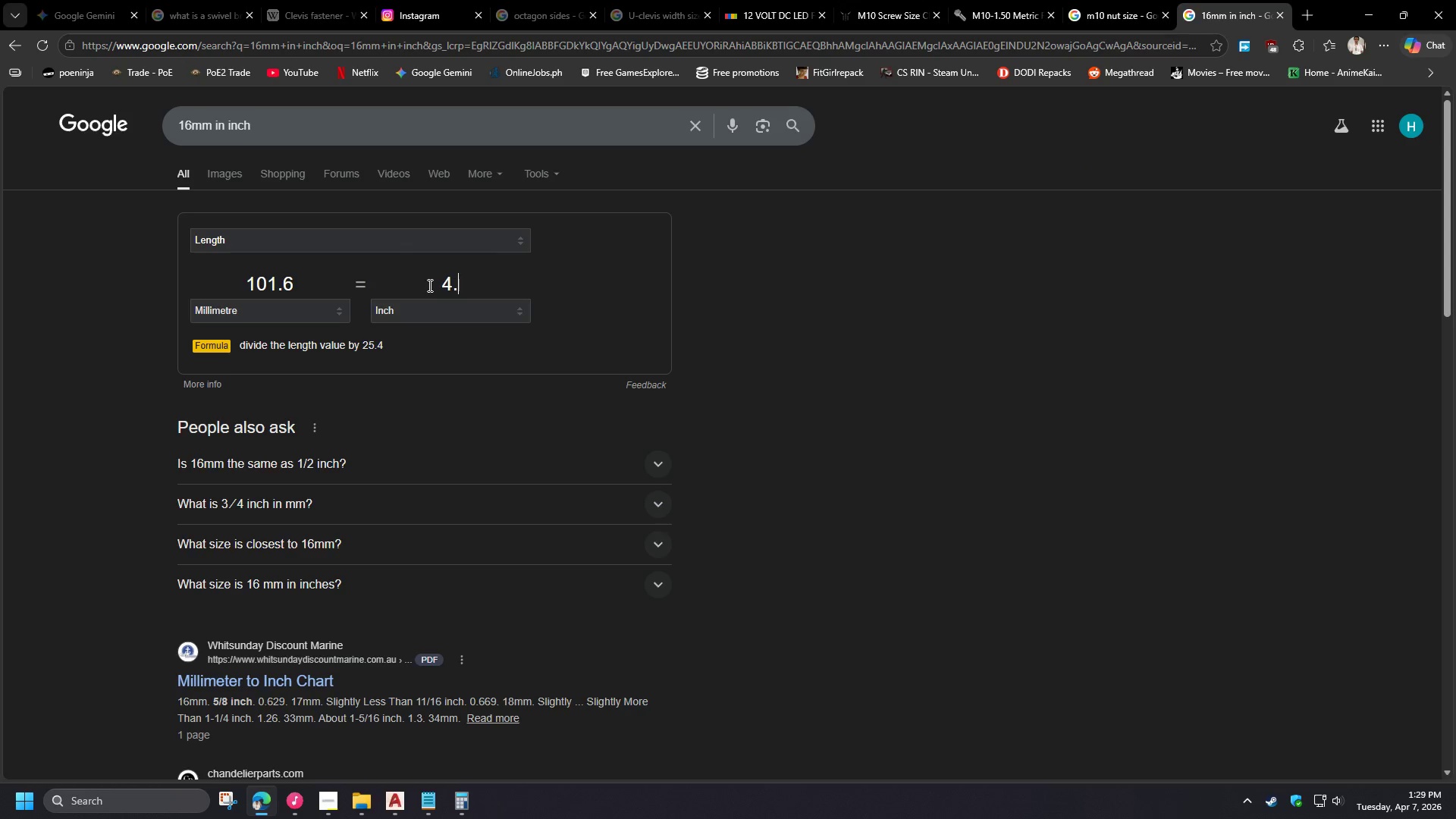 
key(NumpadDecimal)
 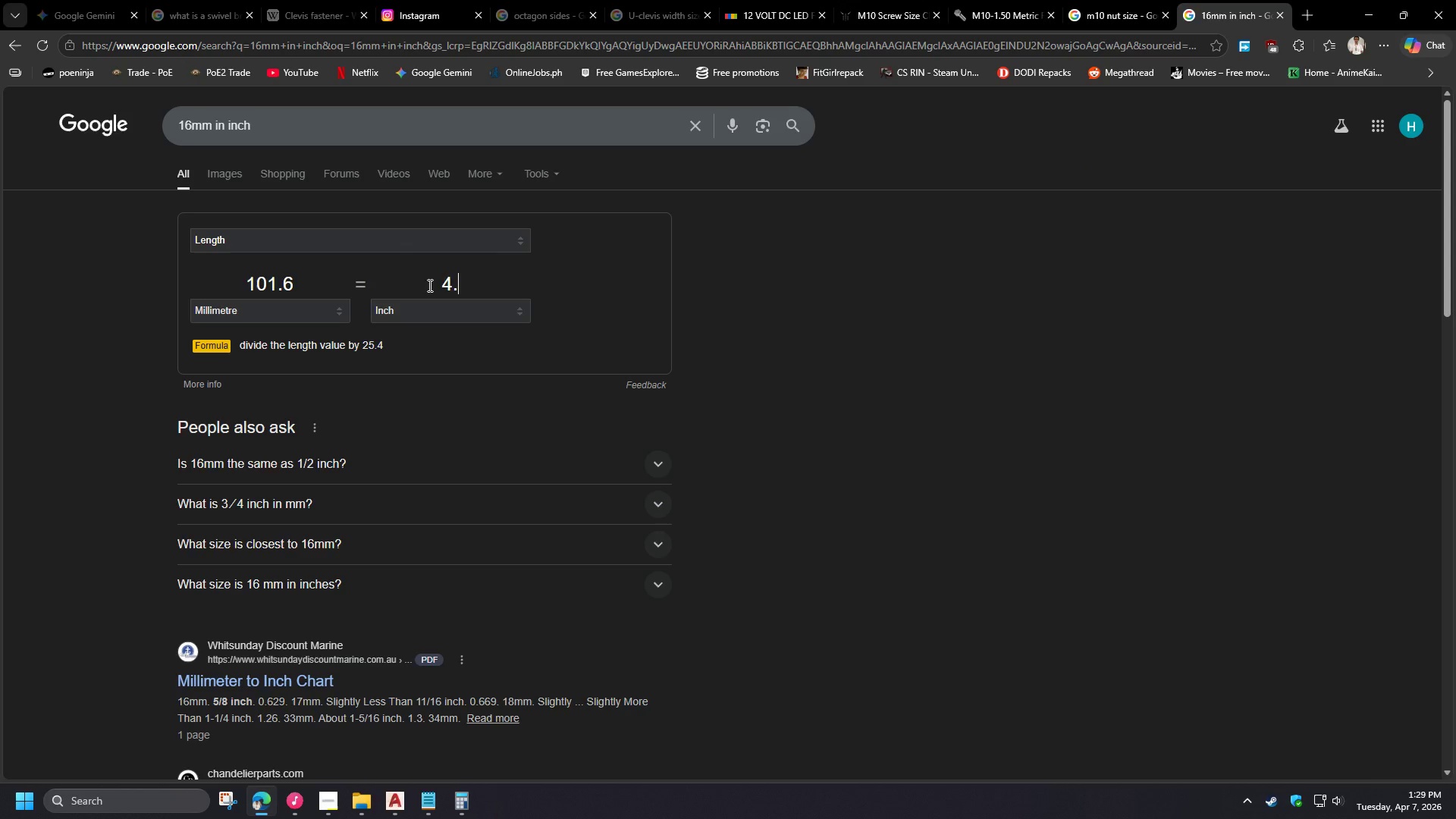 
key(Numpad2)
 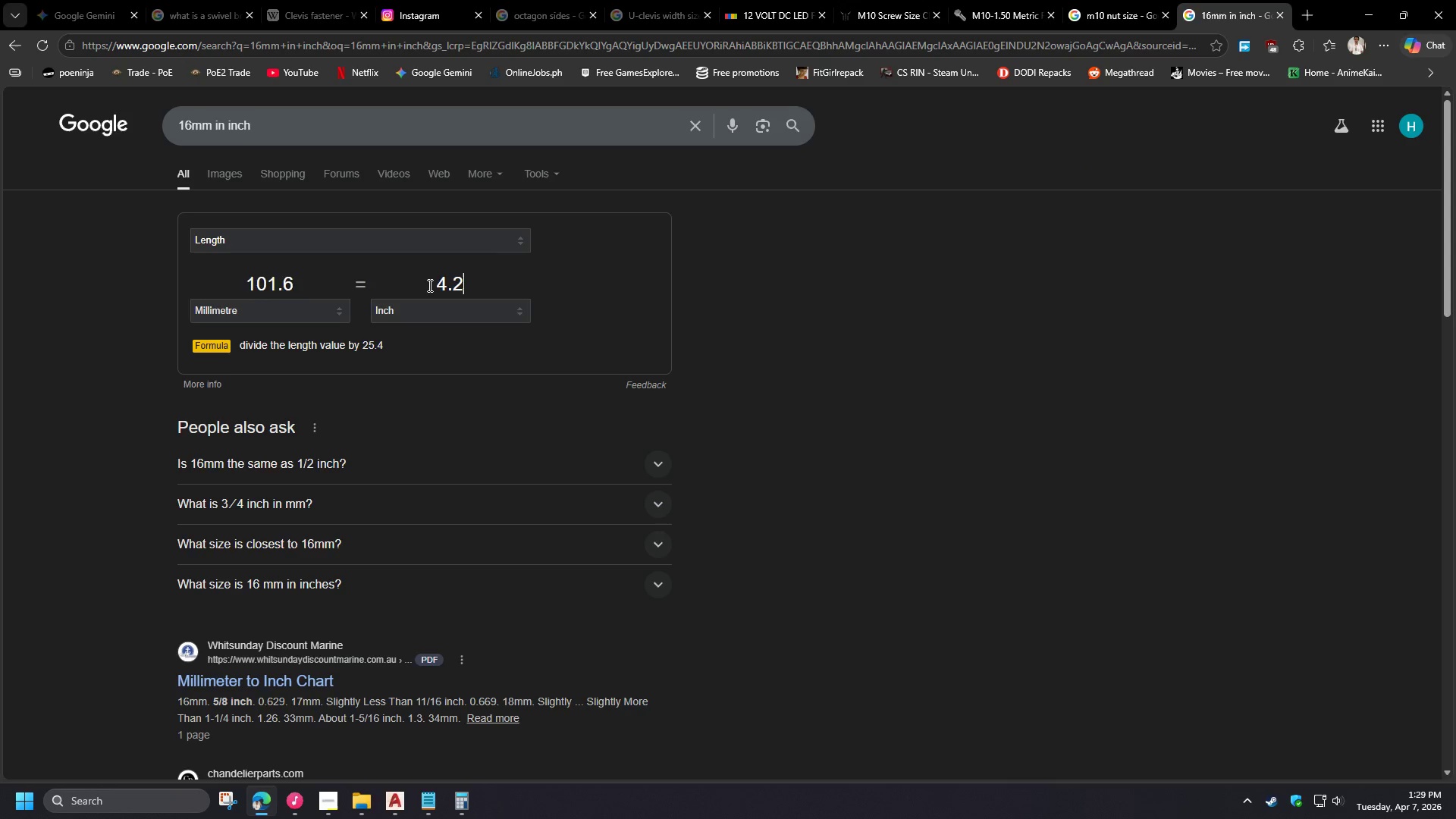 
key(Numpad5)
 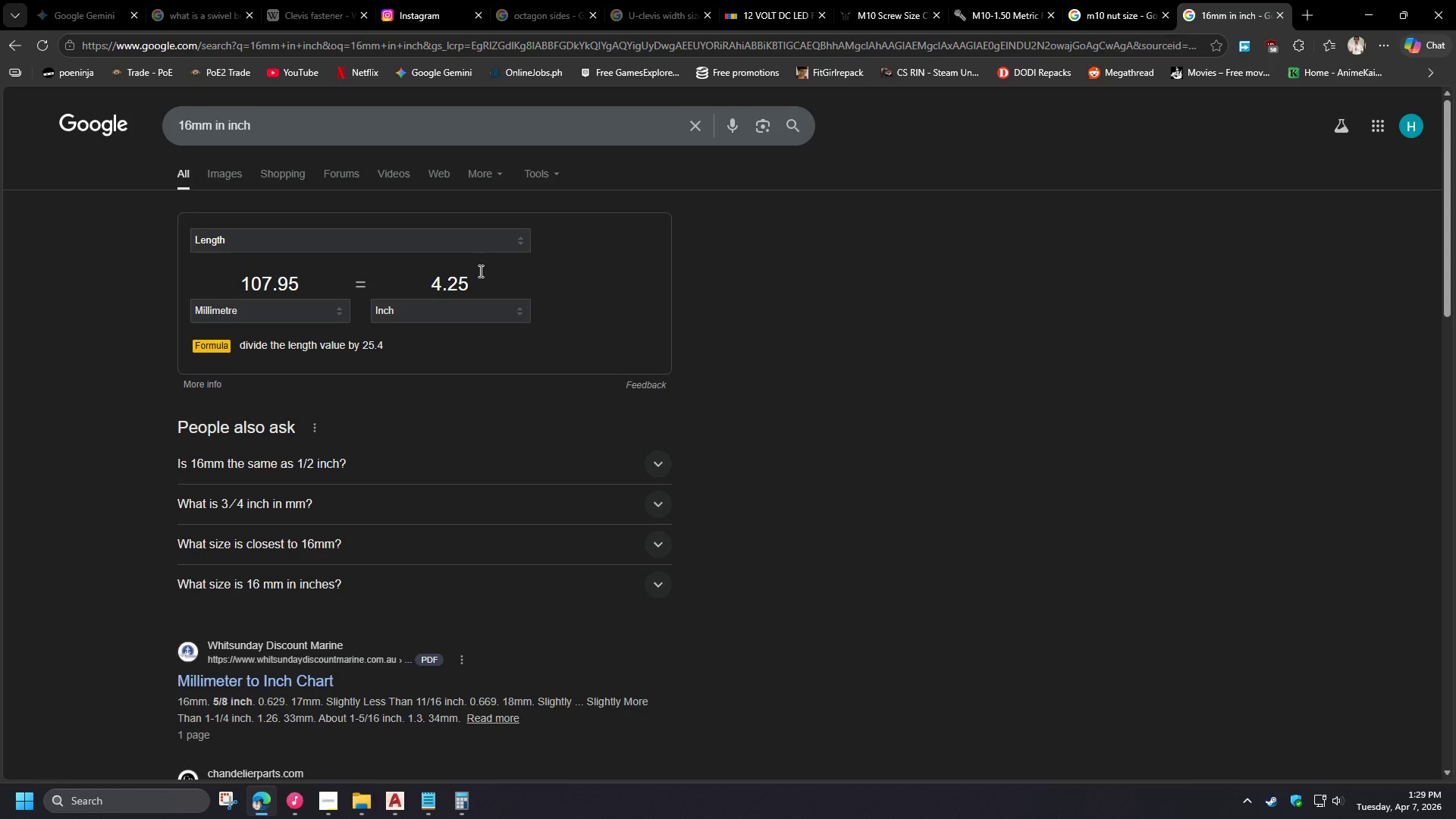 
left_click([1367, 5])
 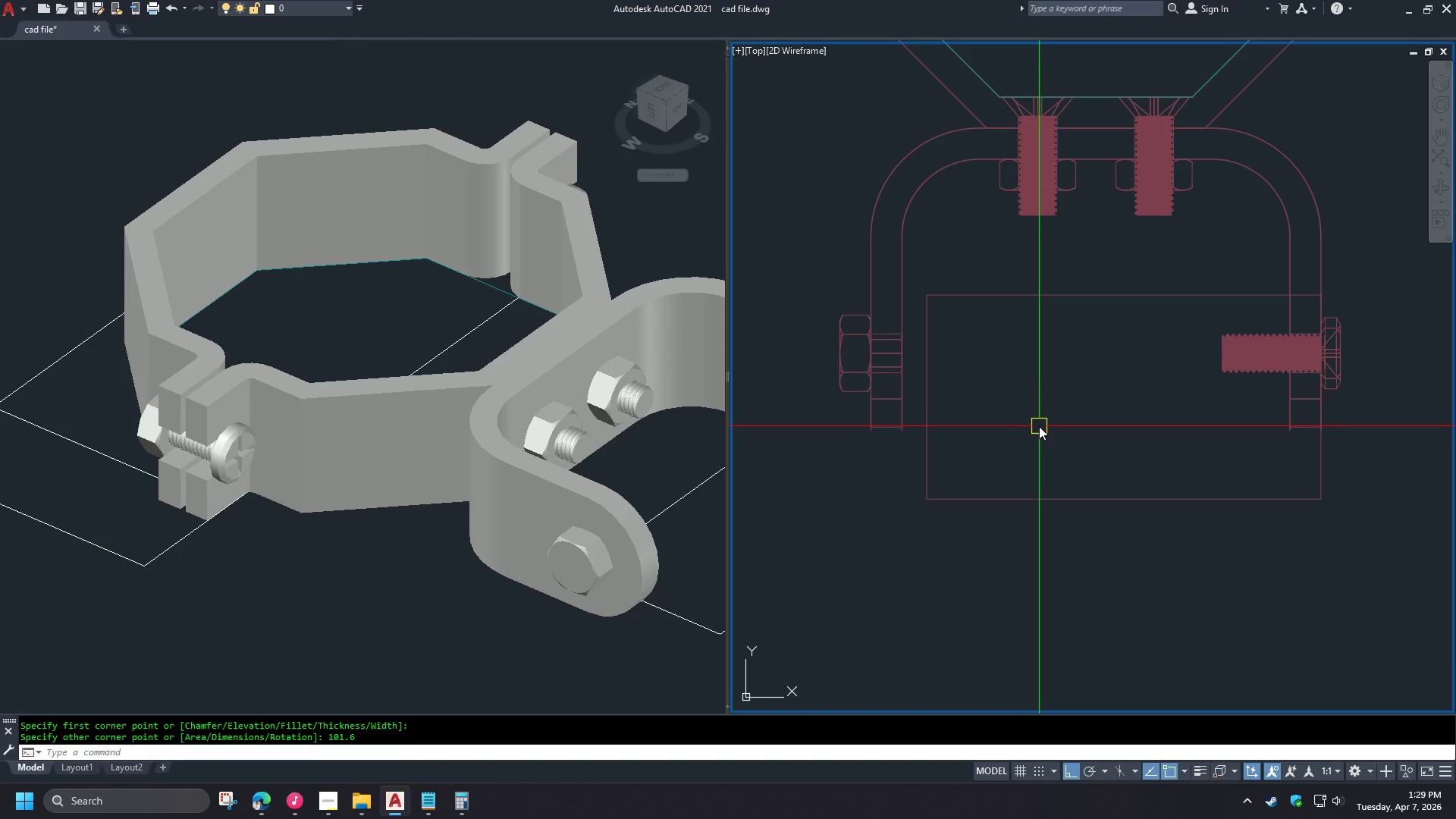 
type(dli )
 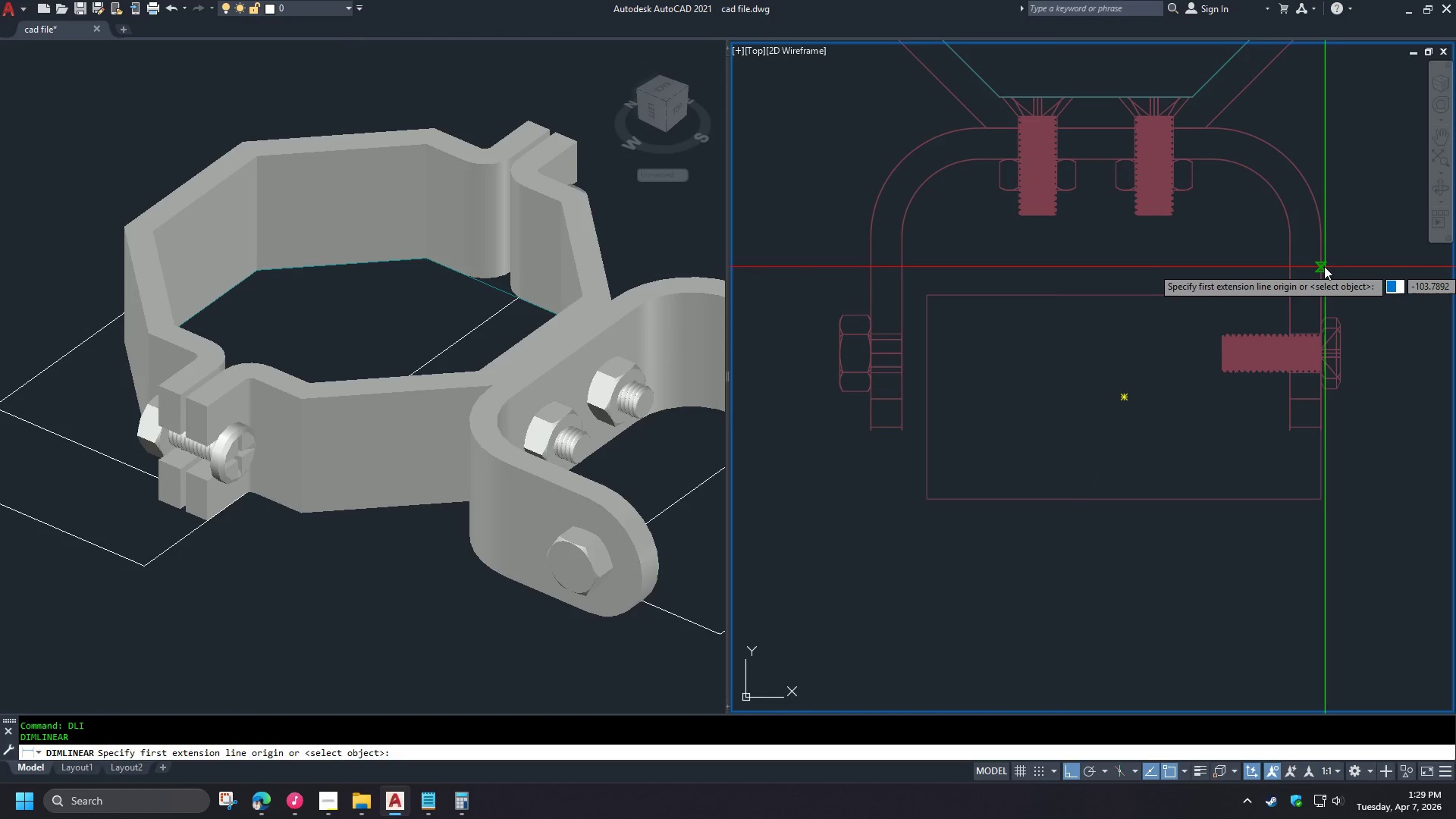 
left_click([1323, 266])
 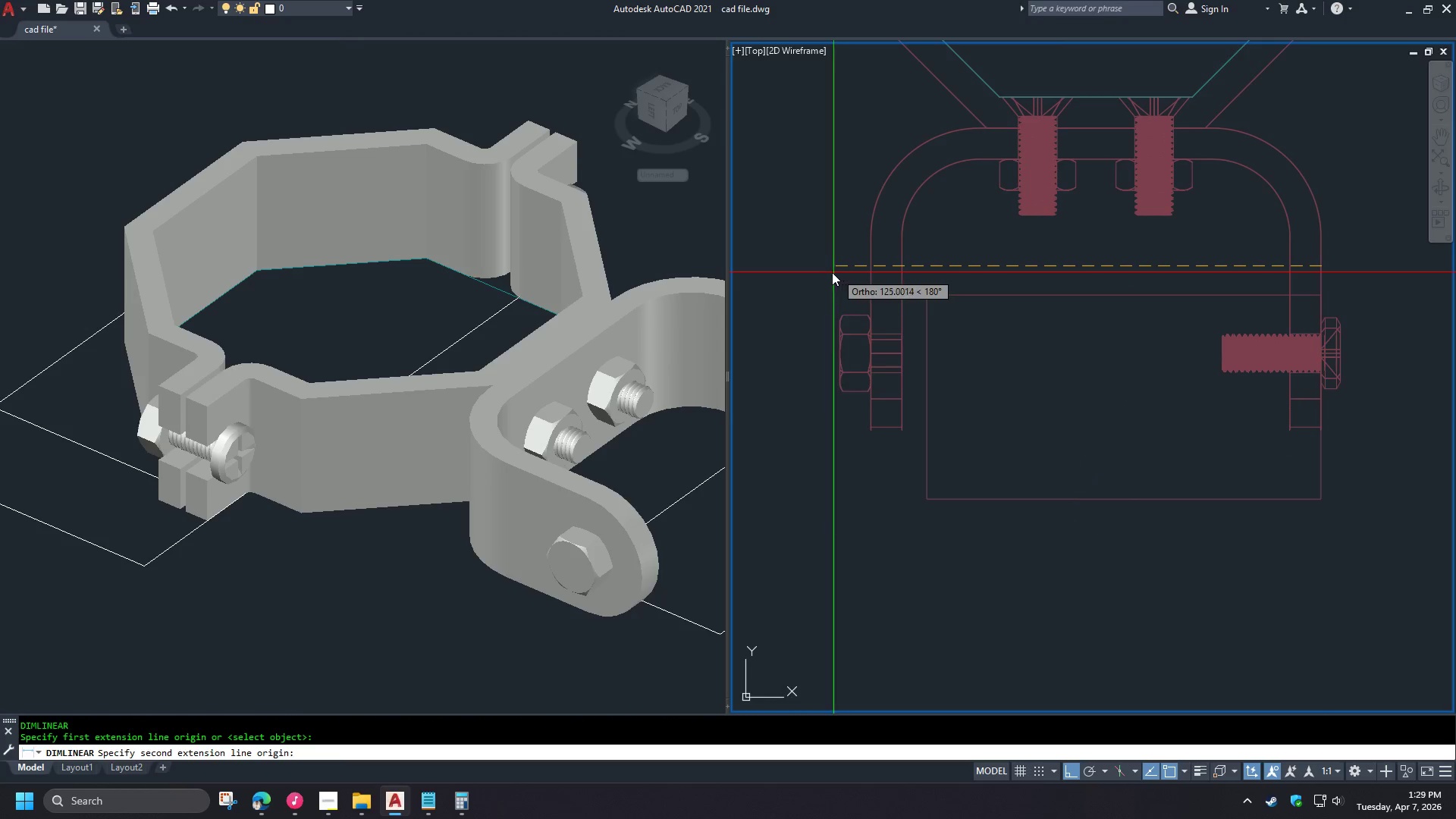 
left_click([830, 273])
 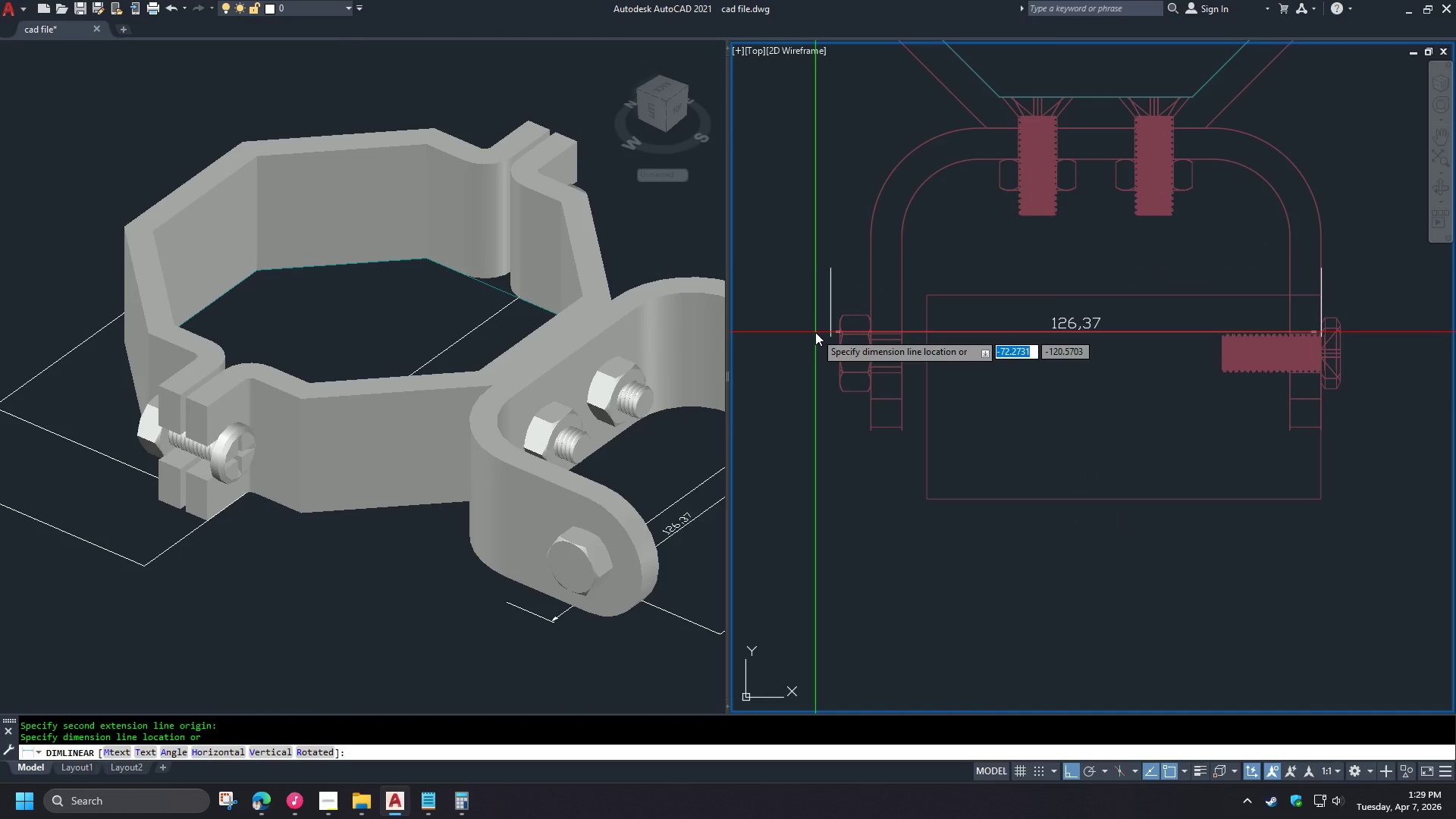 
key(Escape)
 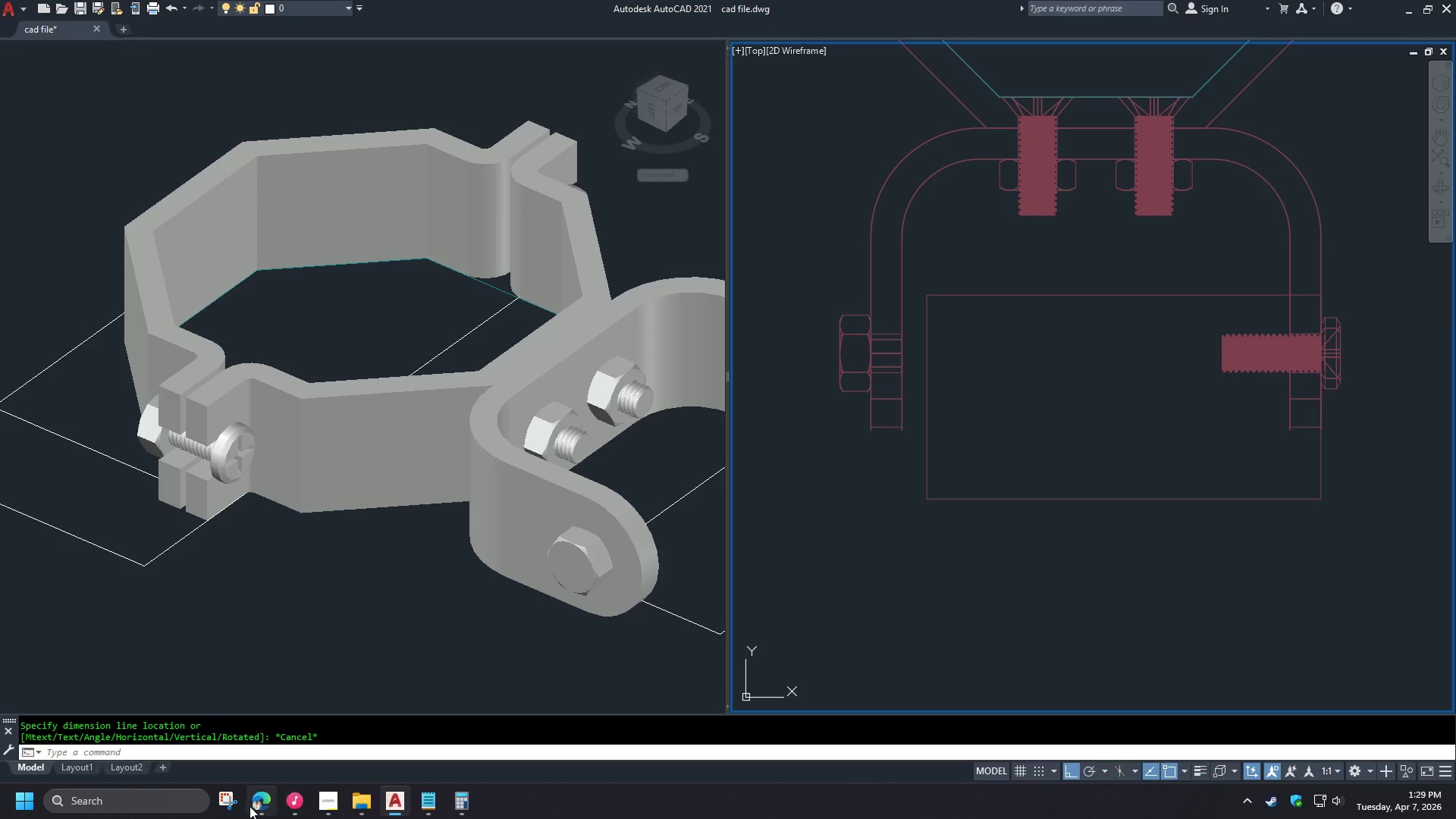 
left_click([255, 808])
 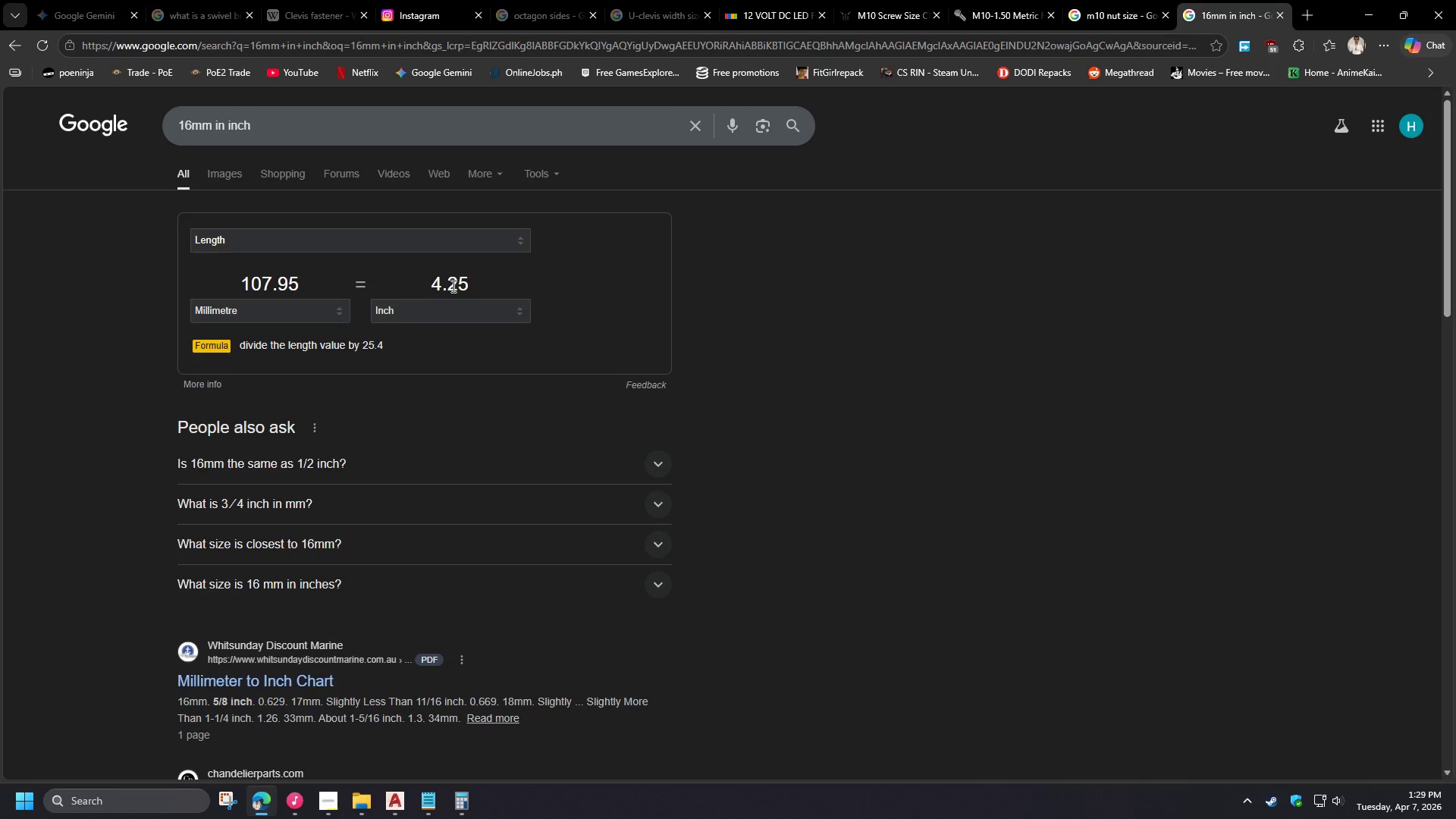 
left_click_drag(start_coordinate=[472, 284], to_coordinate=[450, 282])
 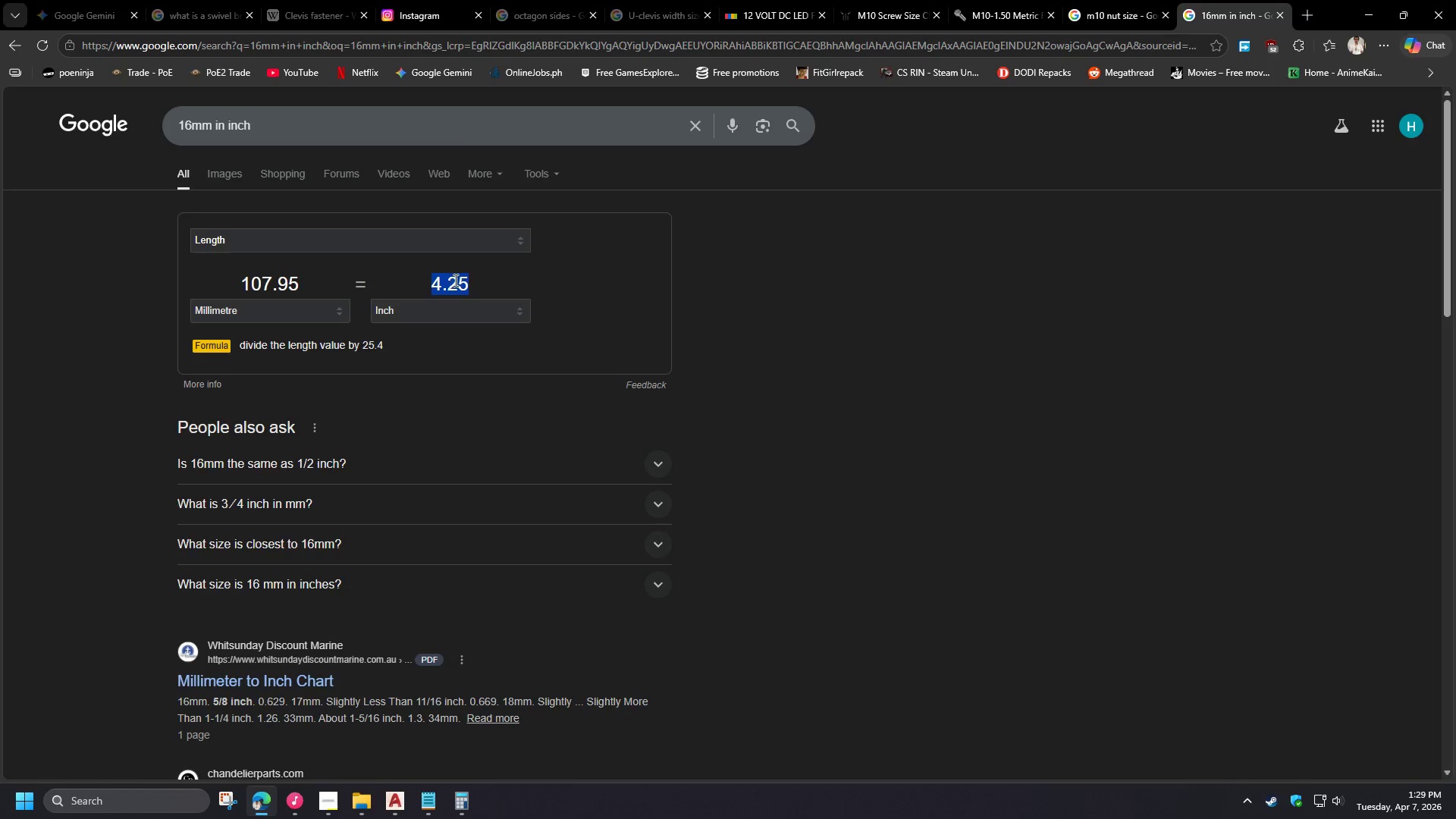 
left_click([454, 279])
 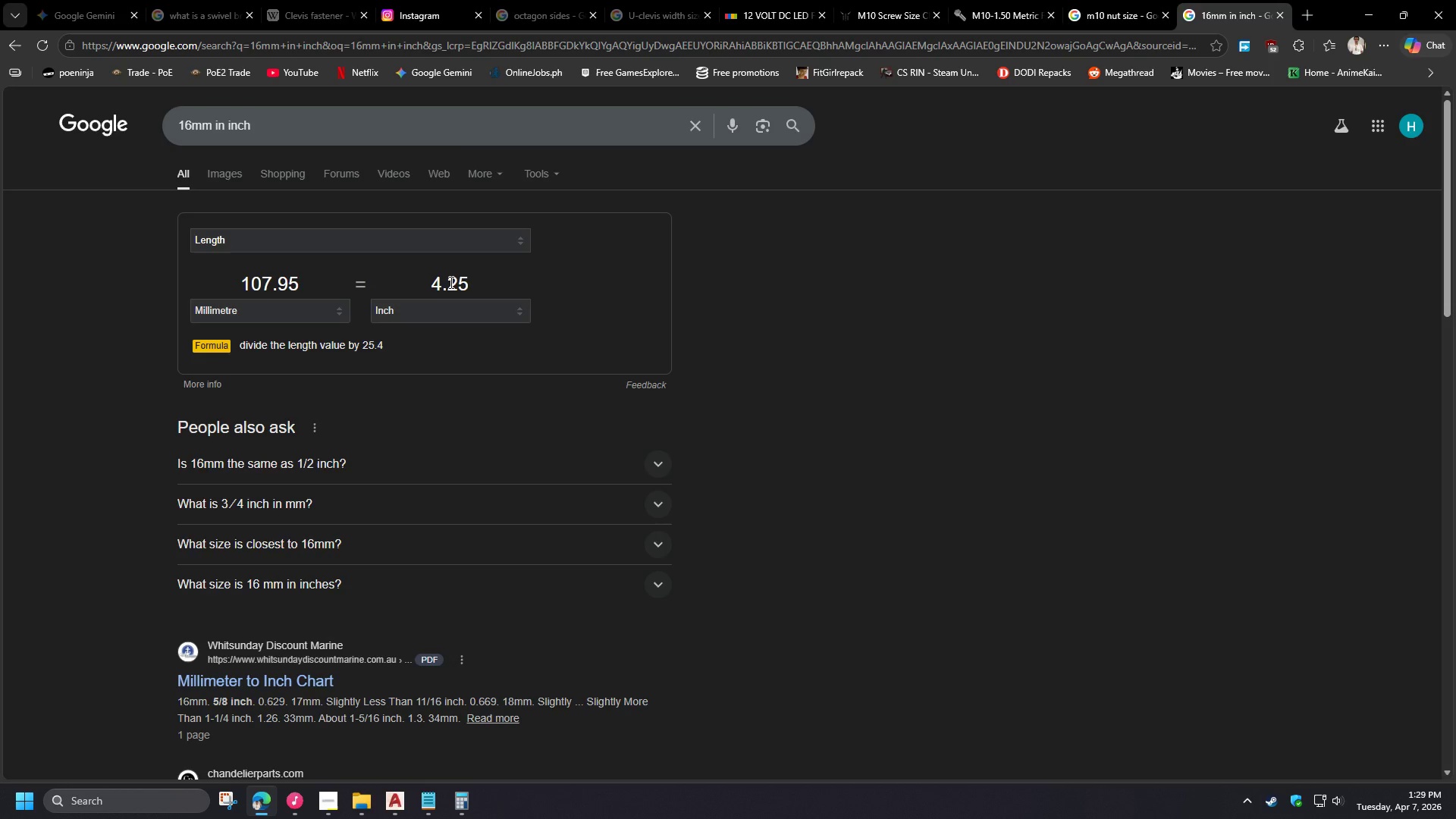 
left_click_drag(start_coordinate=[450, 282], to_coordinate=[491, 284])
 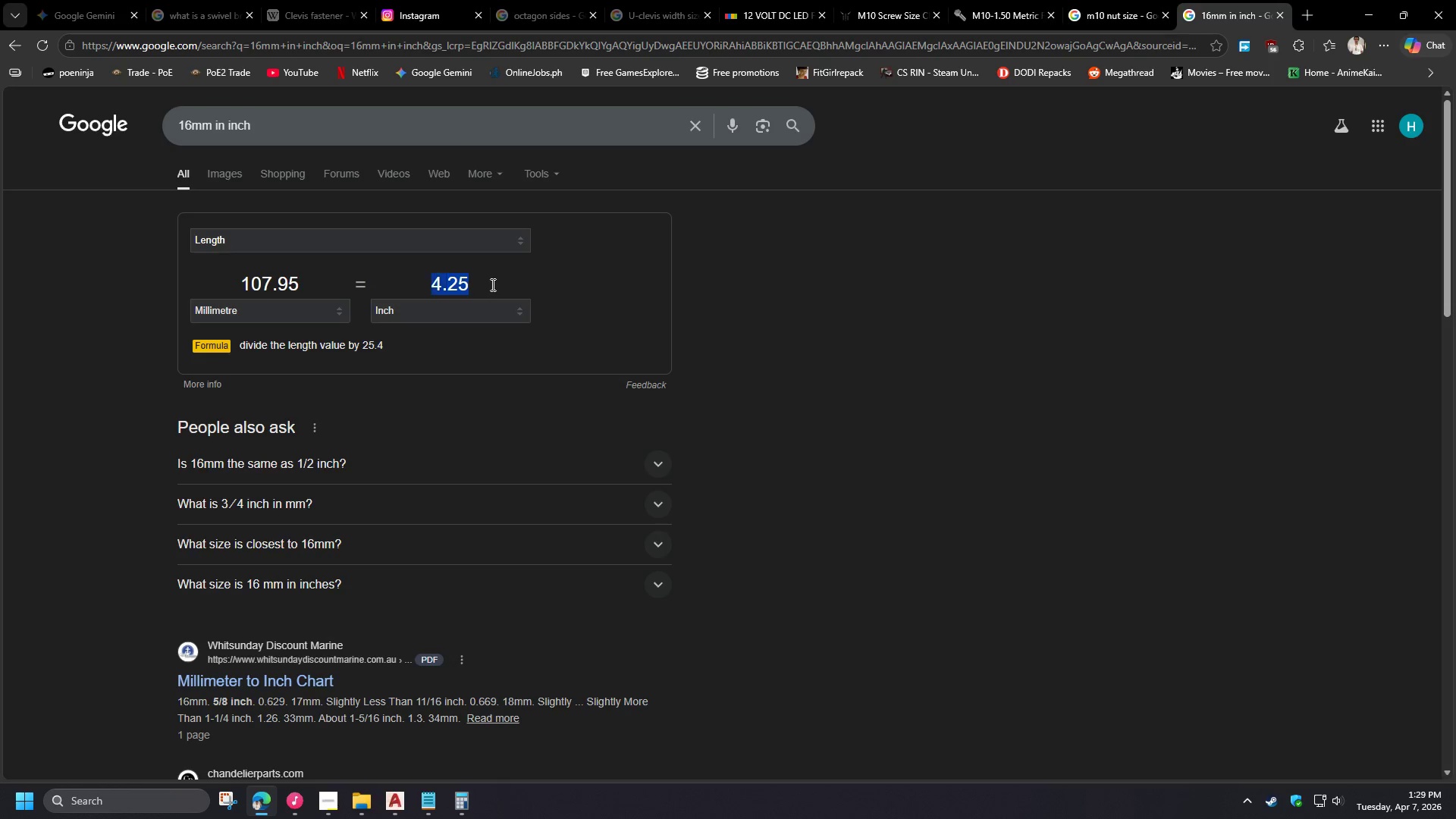 
key(Numpad5)
 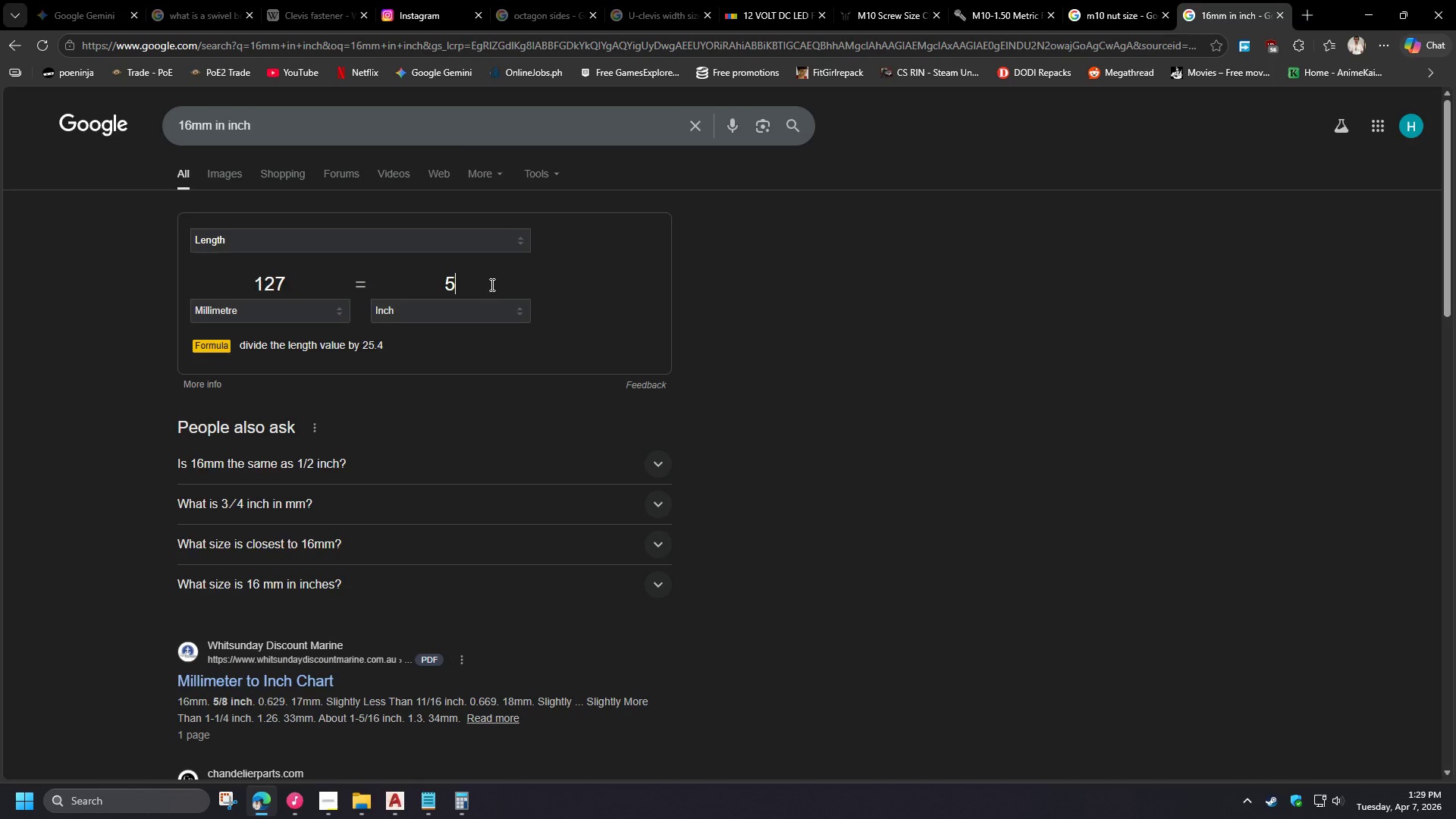 
key(NumpadEnter)
 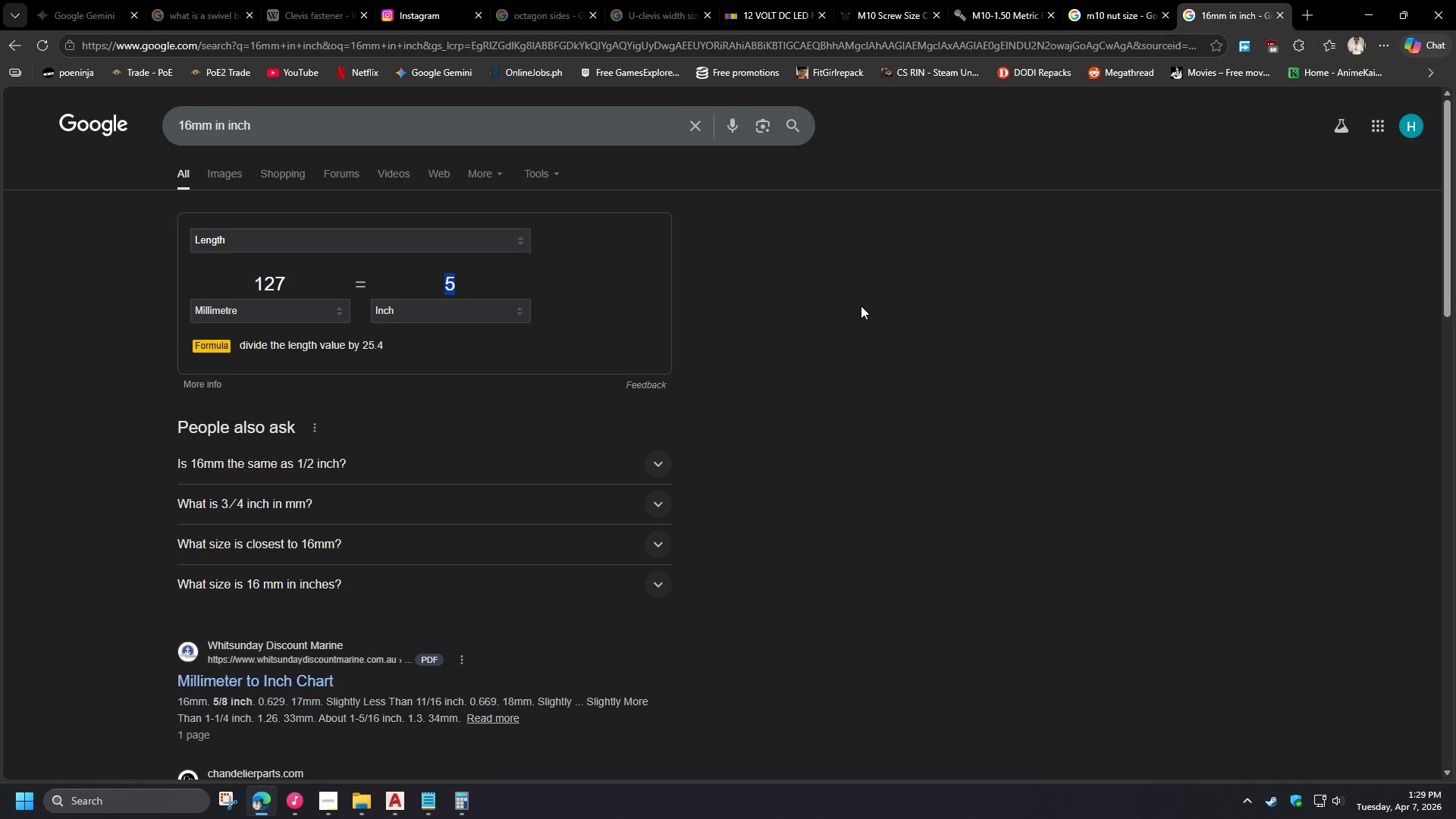 
left_click([861, 306])
 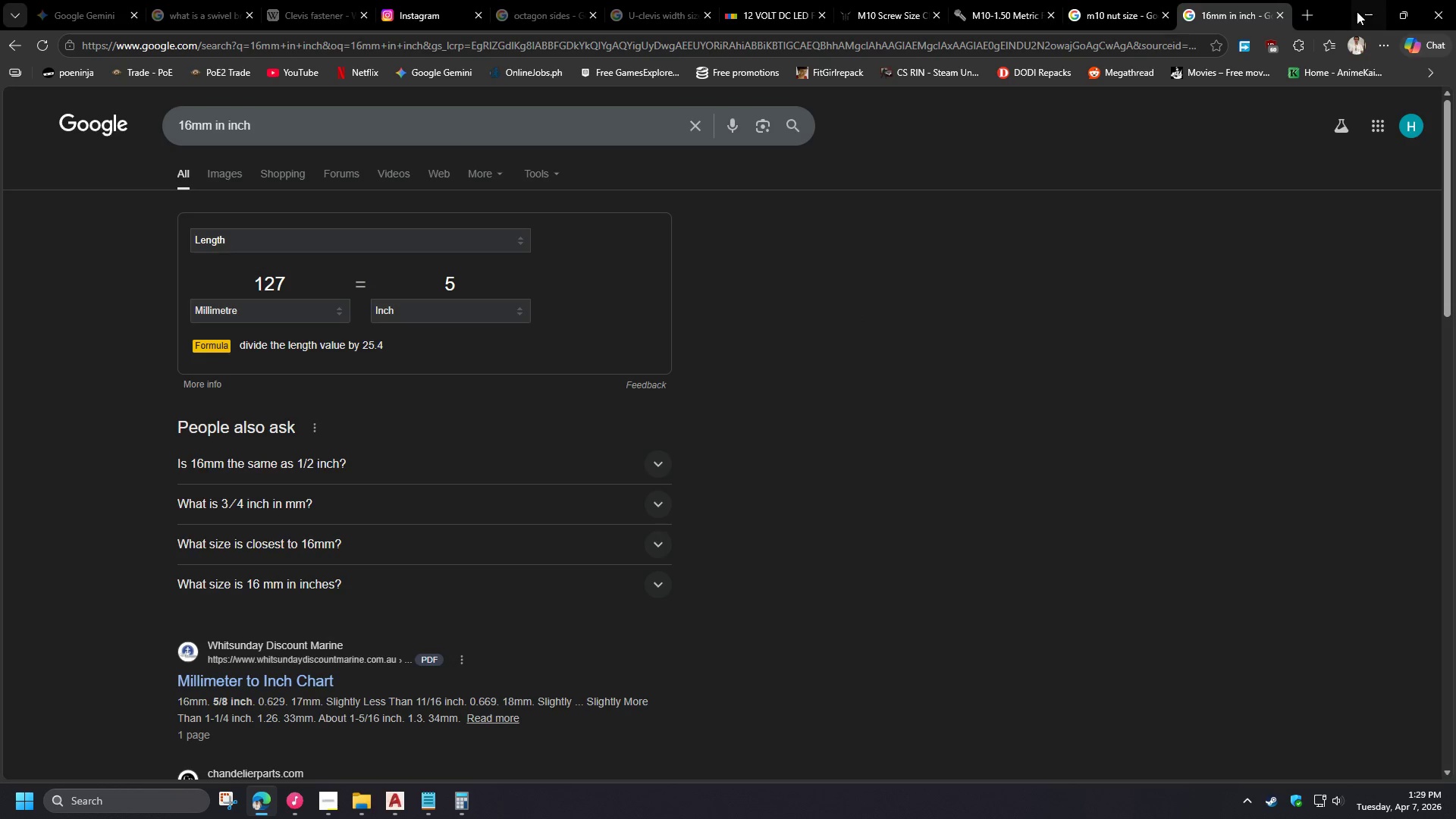 
left_click([1357, 7])
 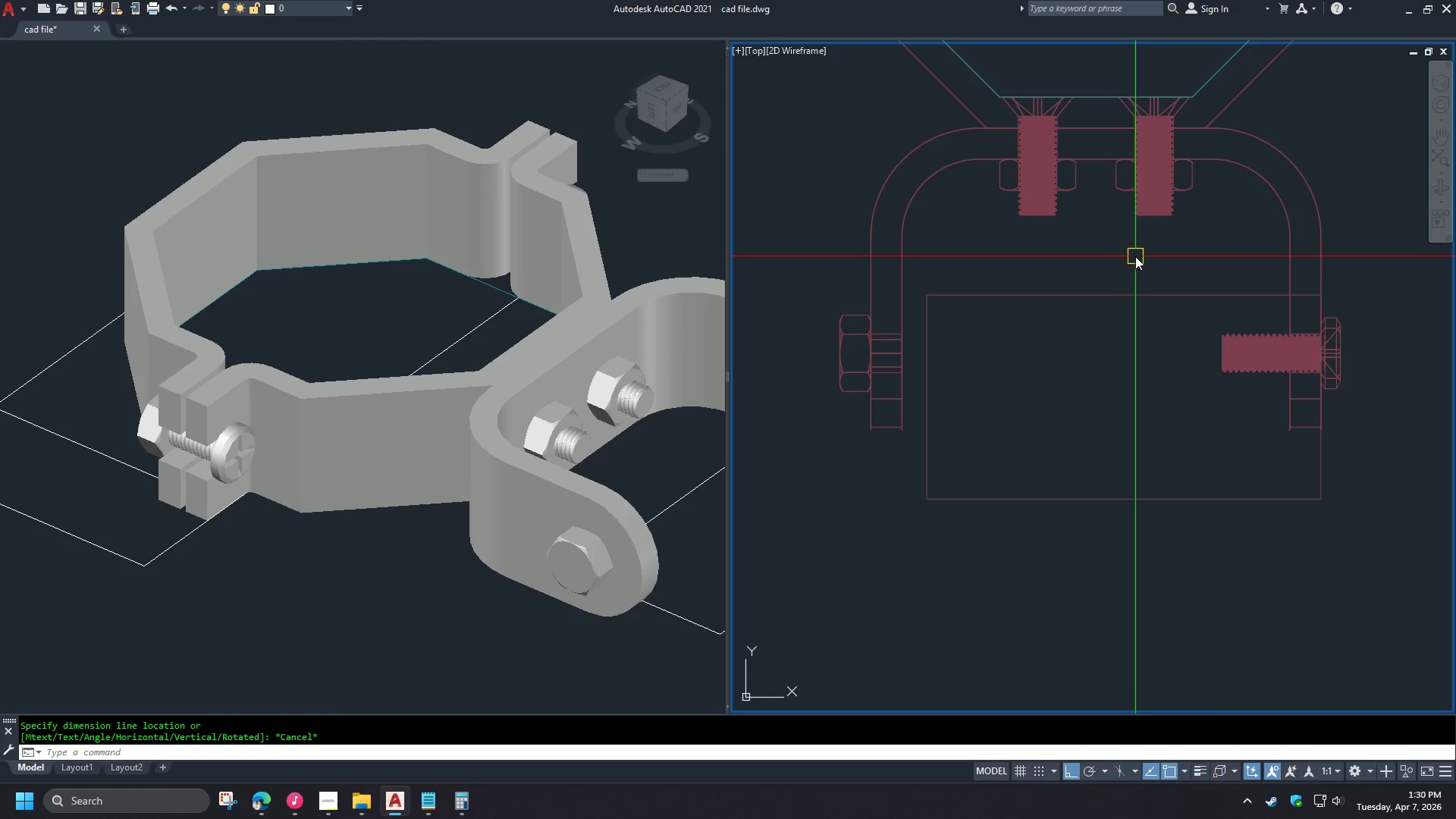 
left_click([1145, 290])
 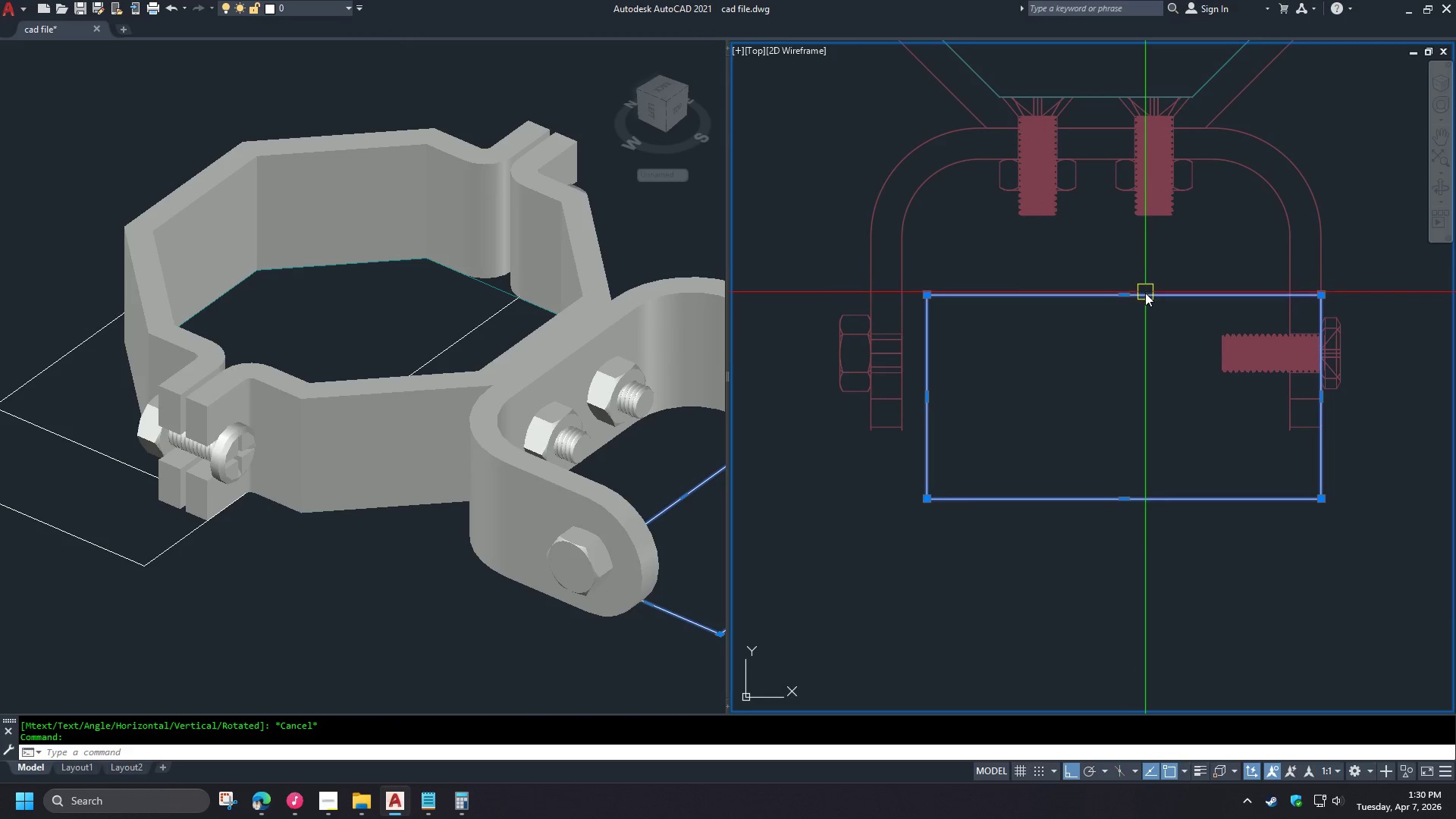 
type(e rec)
 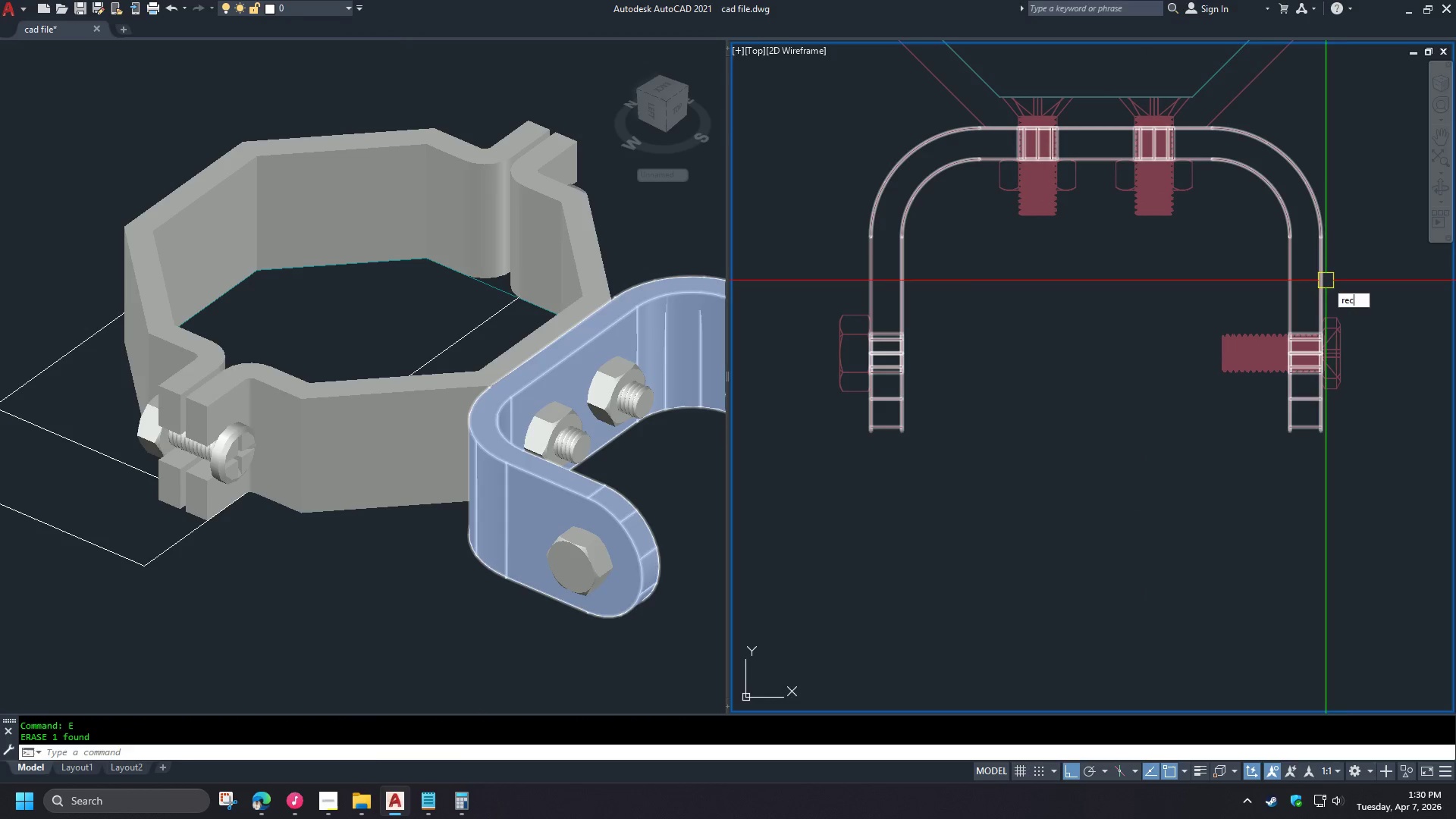 
key(Space)
 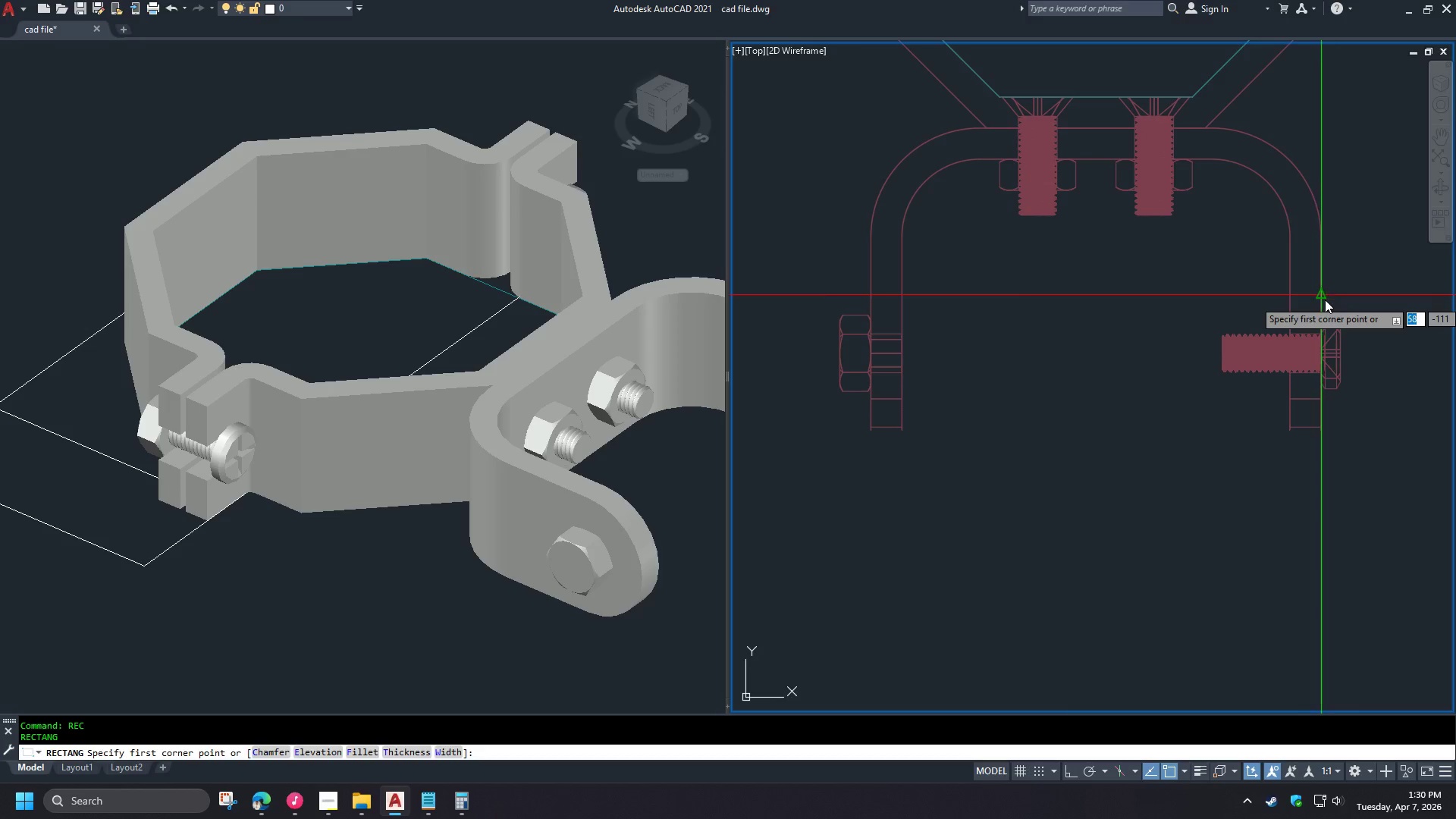 
left_click_drag(start_coordinate=[1324, 300], to_coordinate=[1320, 302])
 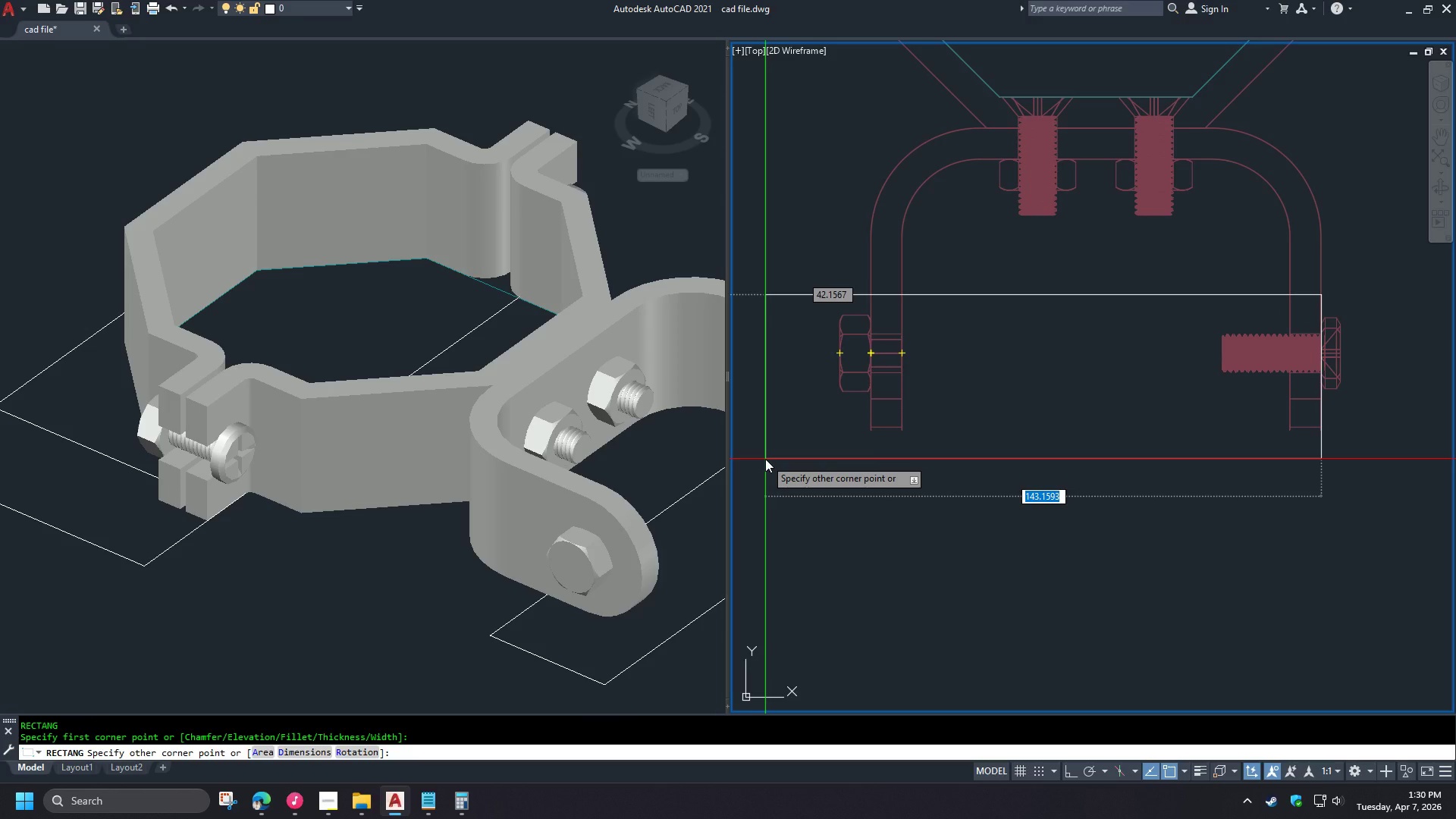 
key(Numpad1)
 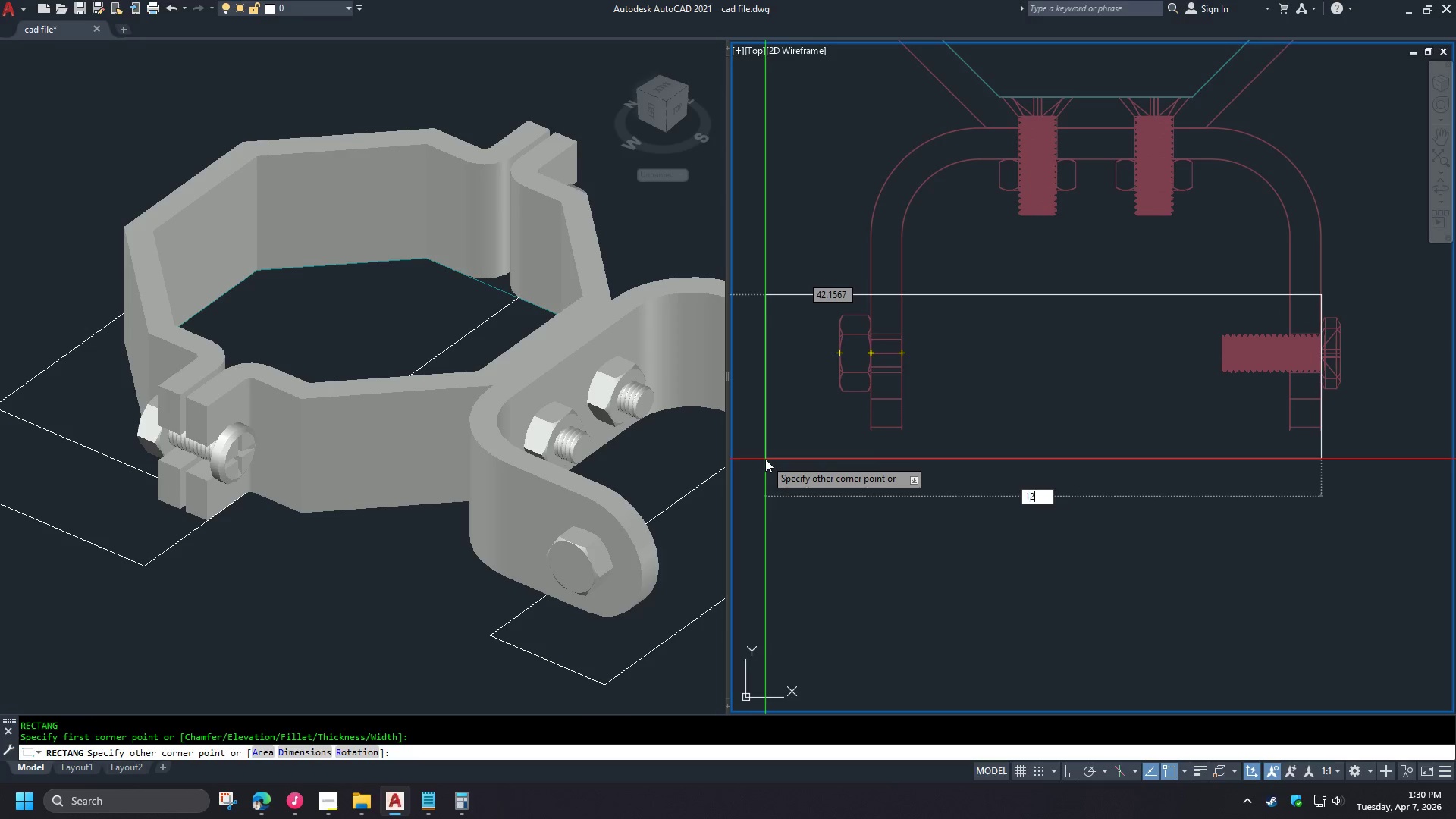 
key(Numpad2)
 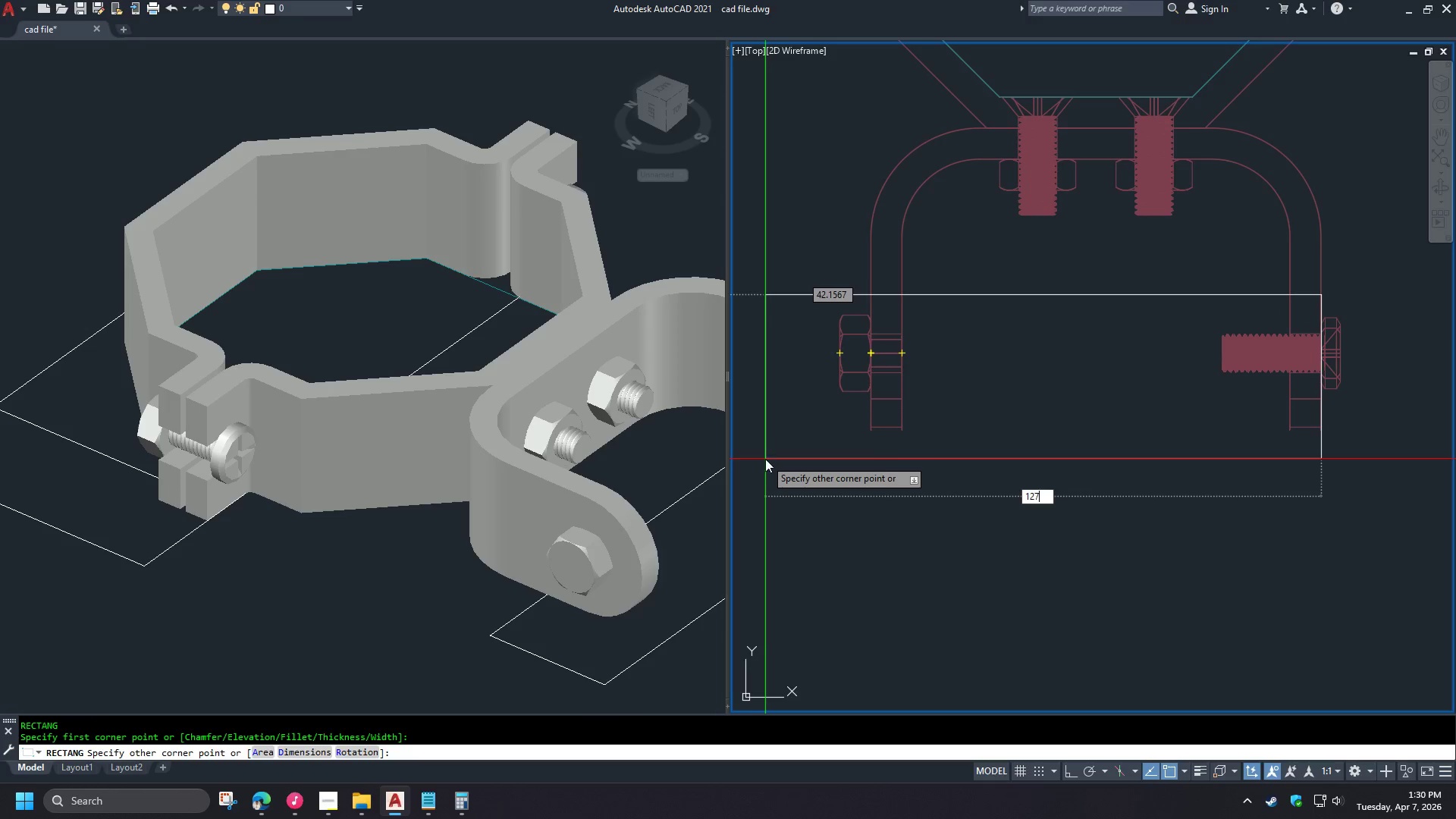 
key(Numpad7)
 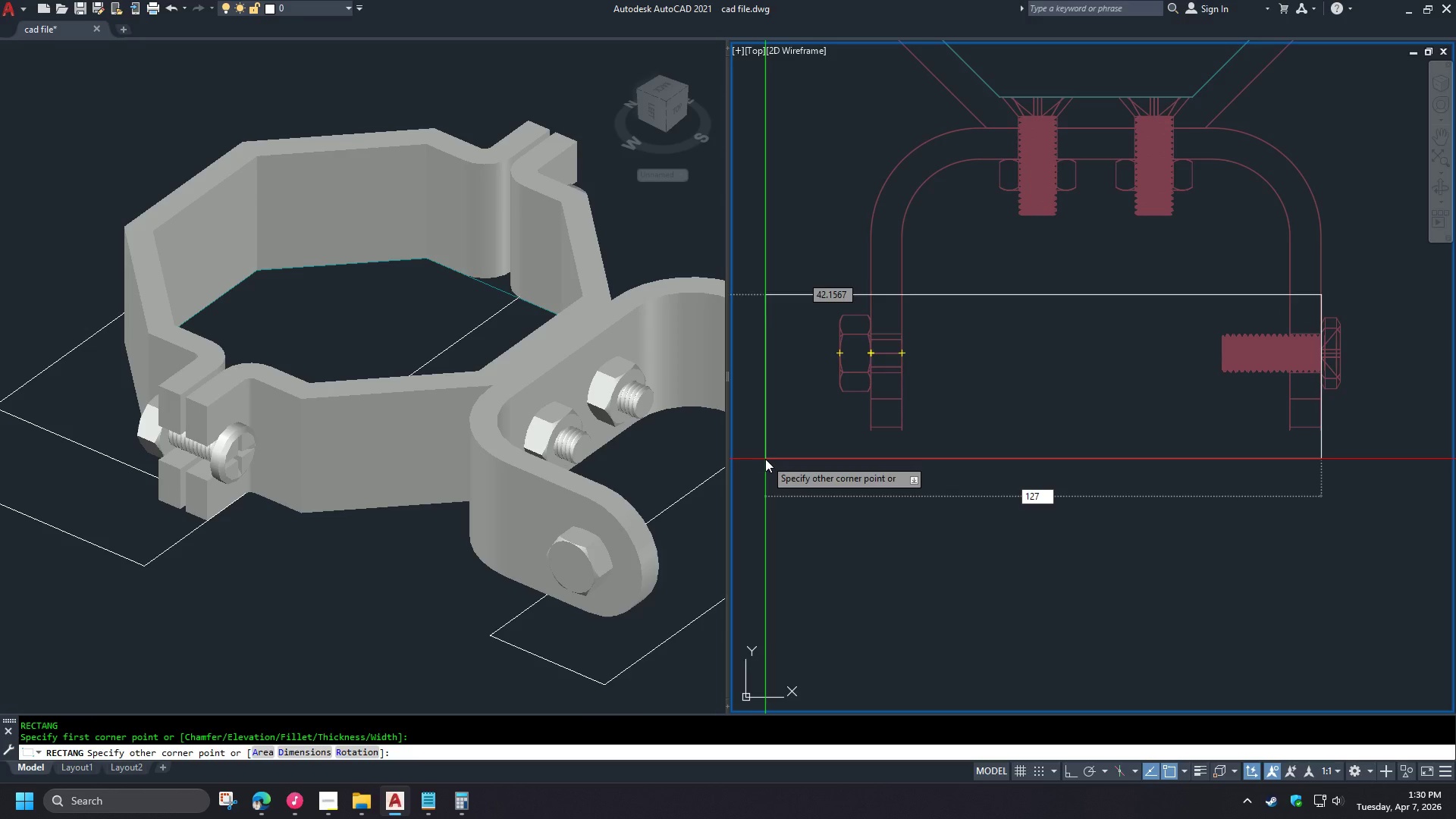 
key(NumpadEnter)
 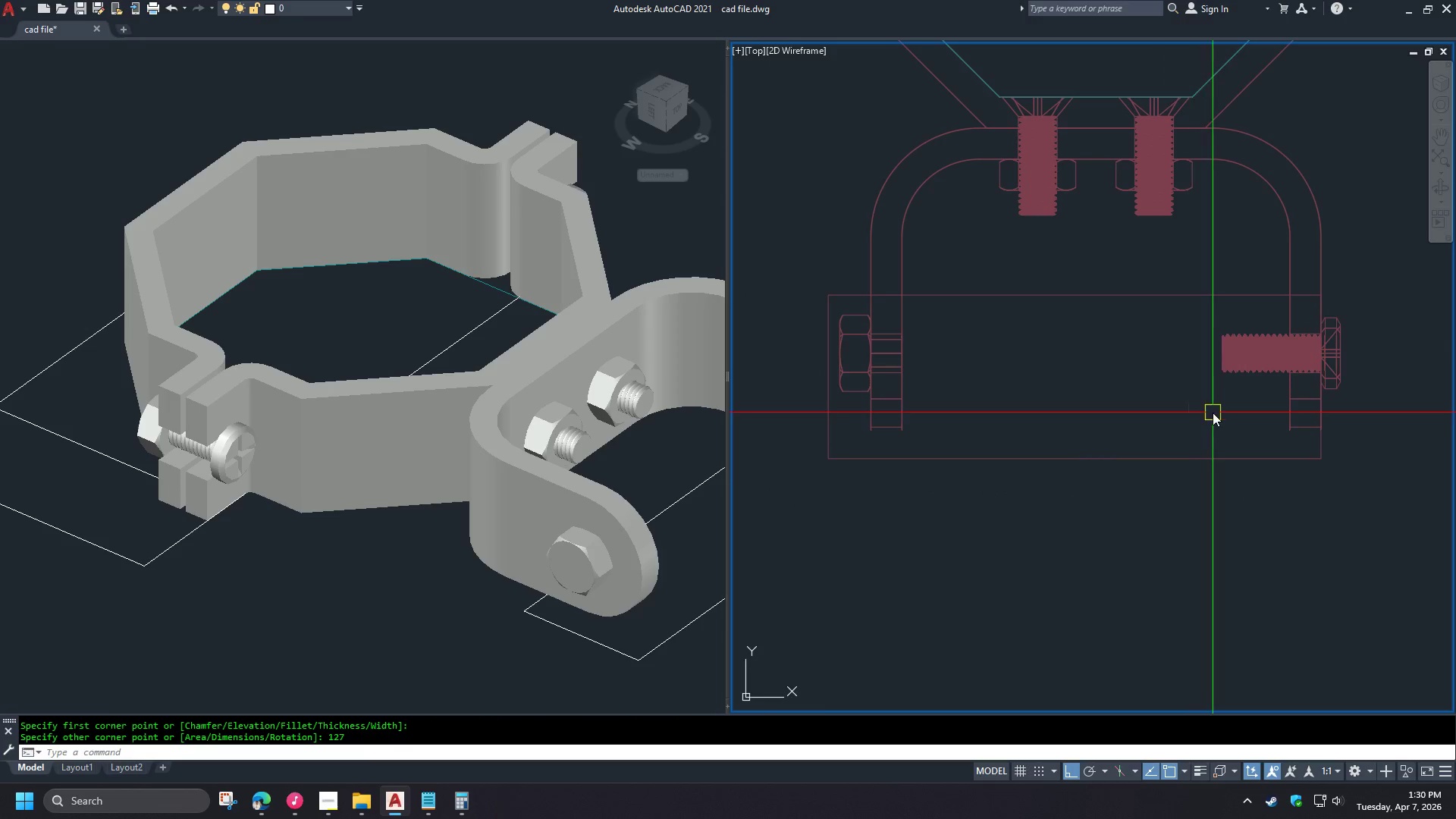 
left_click([1251, 369])
 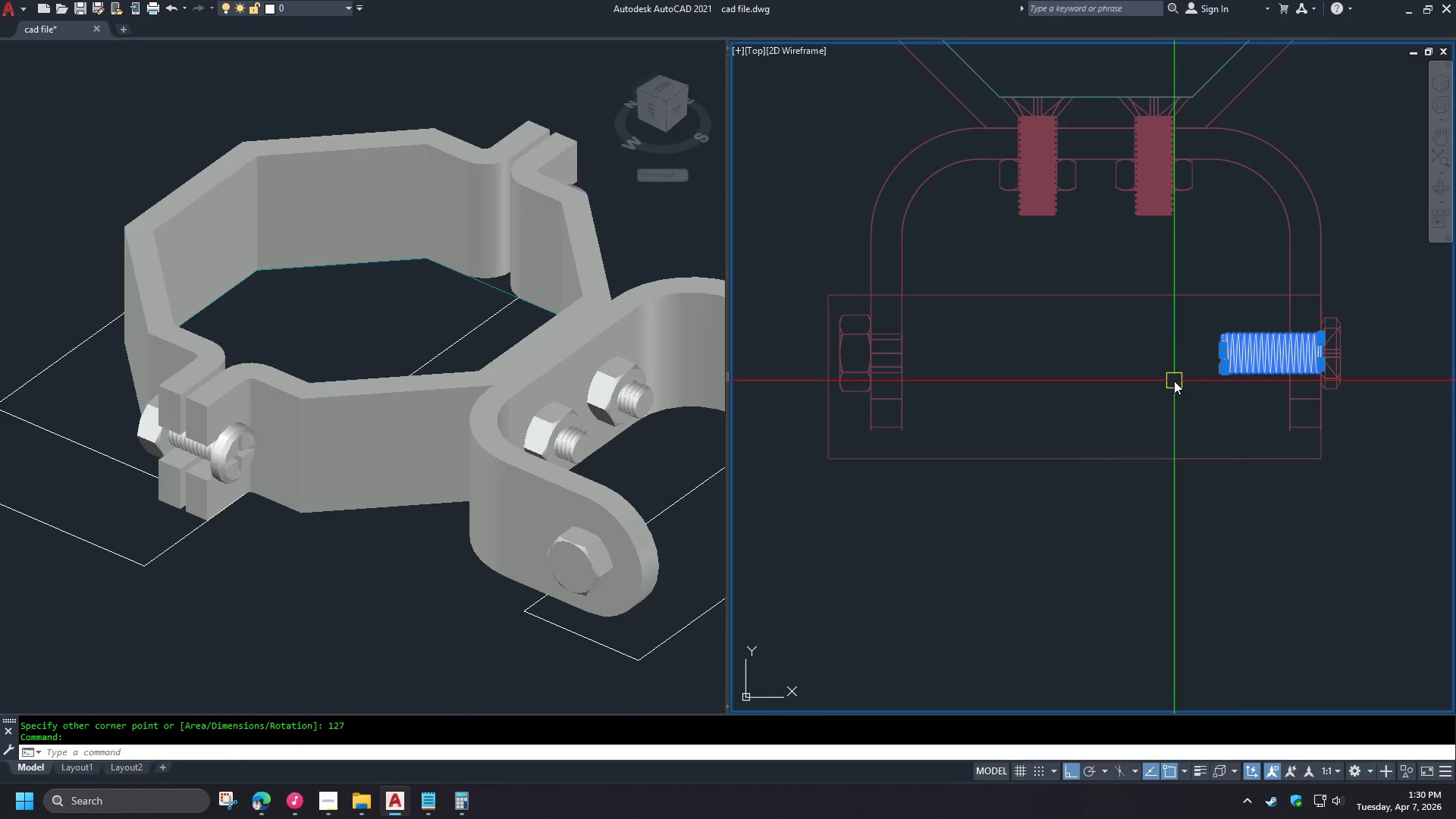 
type(m cen )
 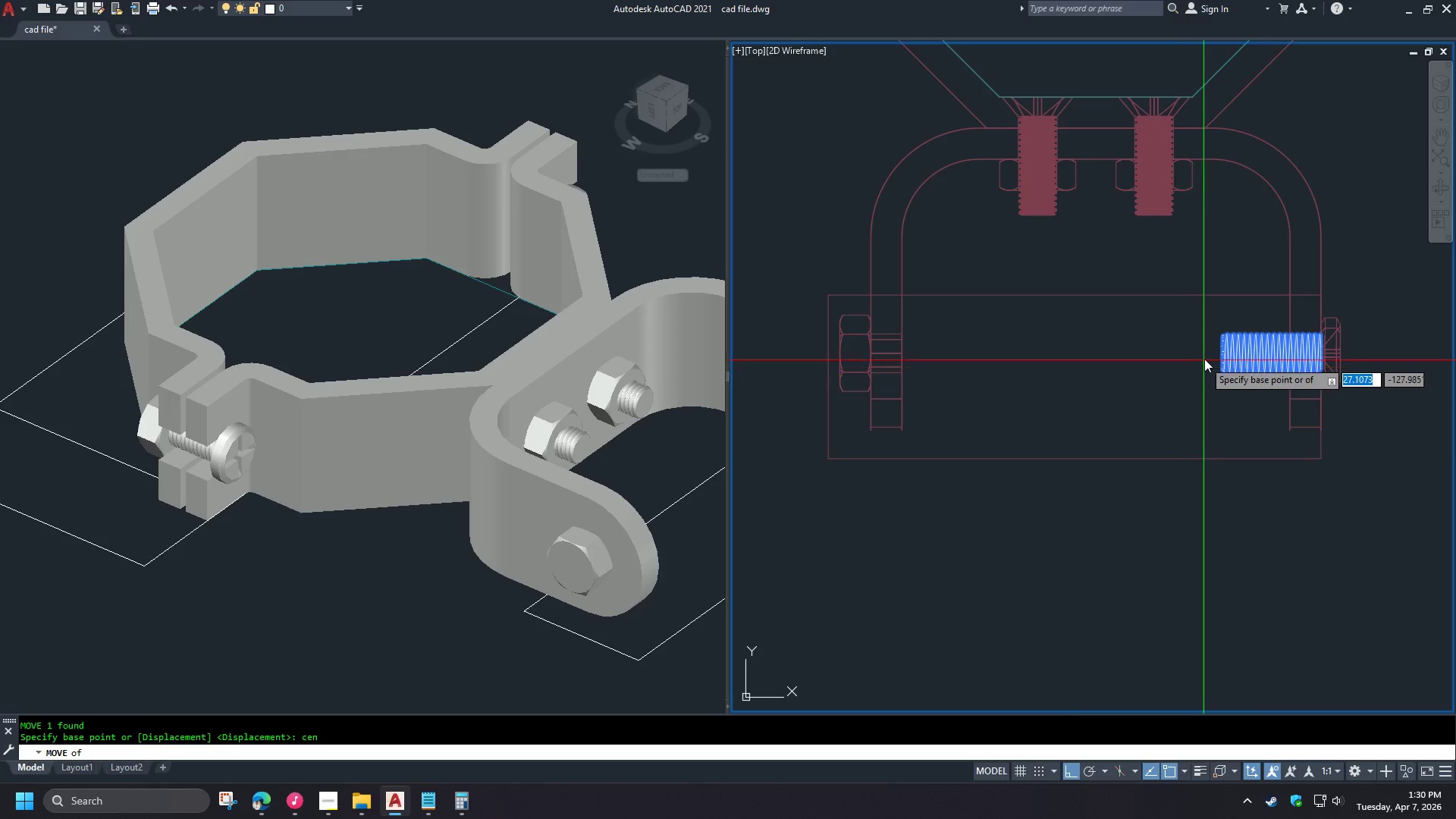 
left_click([1266, 372])
 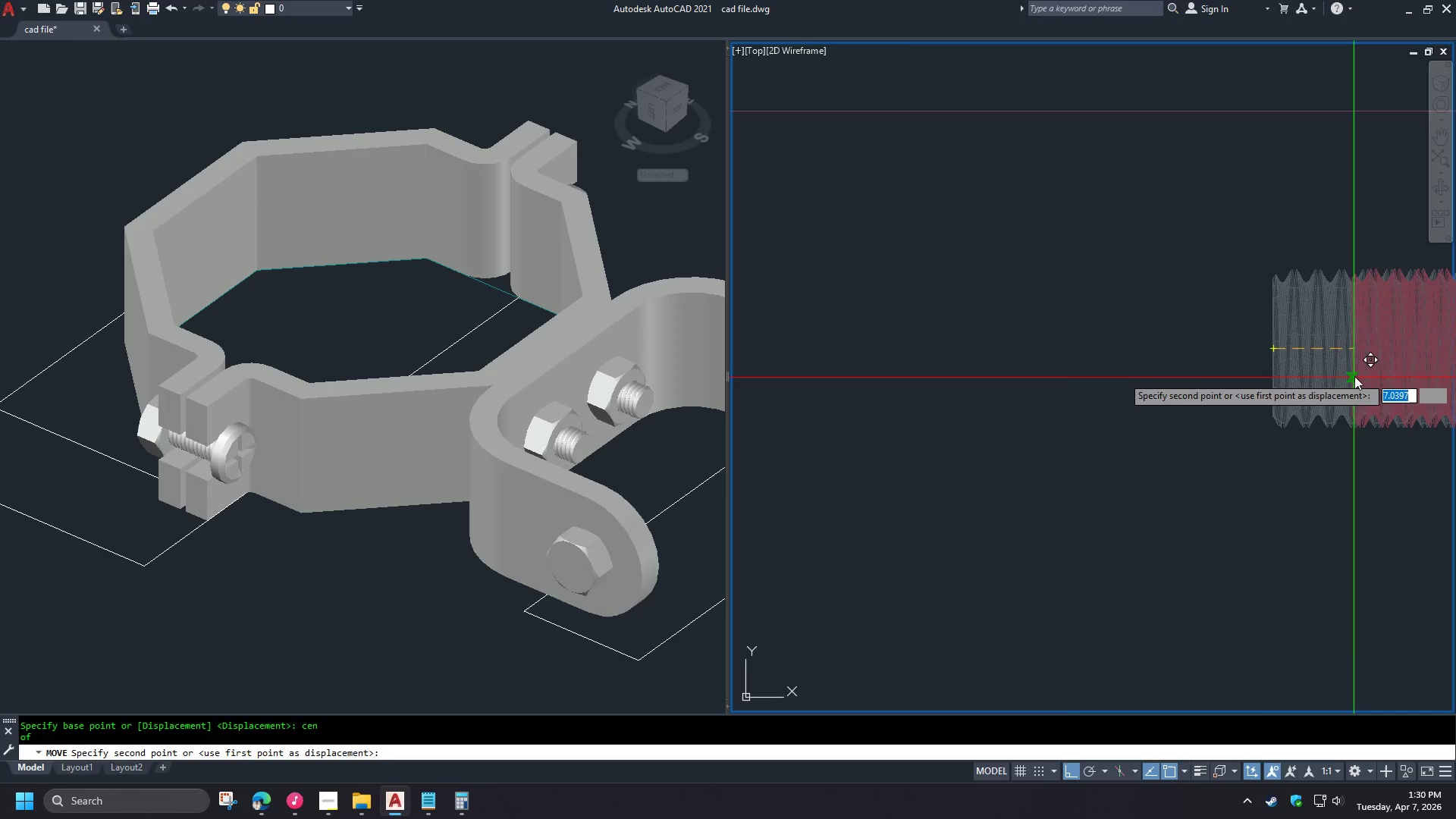 
scroll: coordinate [1207, 355], scroll_direction: up, amount: 3.0
 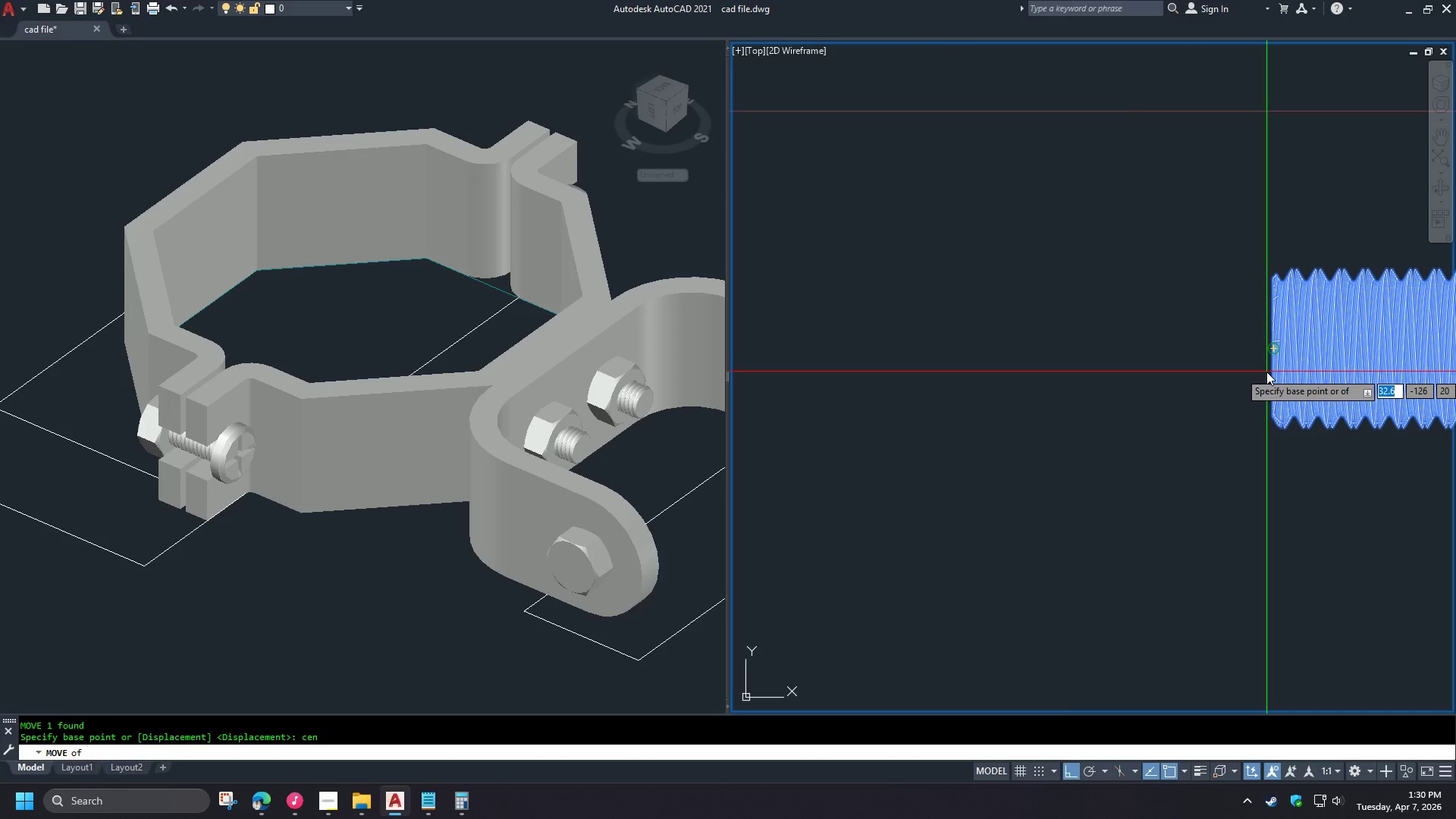 
left_click([894, 369])
 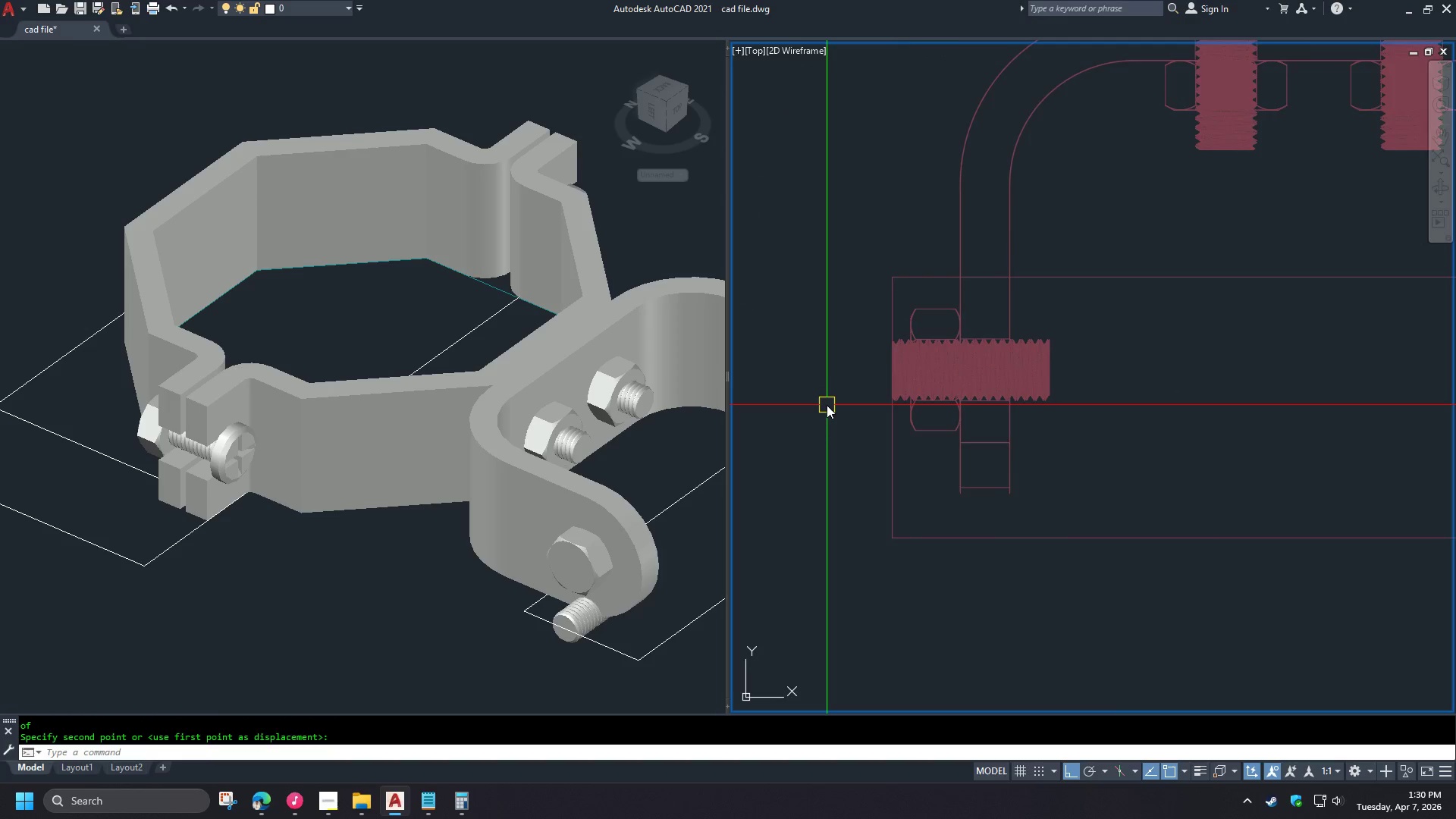 
scroll: coordinate [827, 405], scroll_direction: down, amount: 4.0
 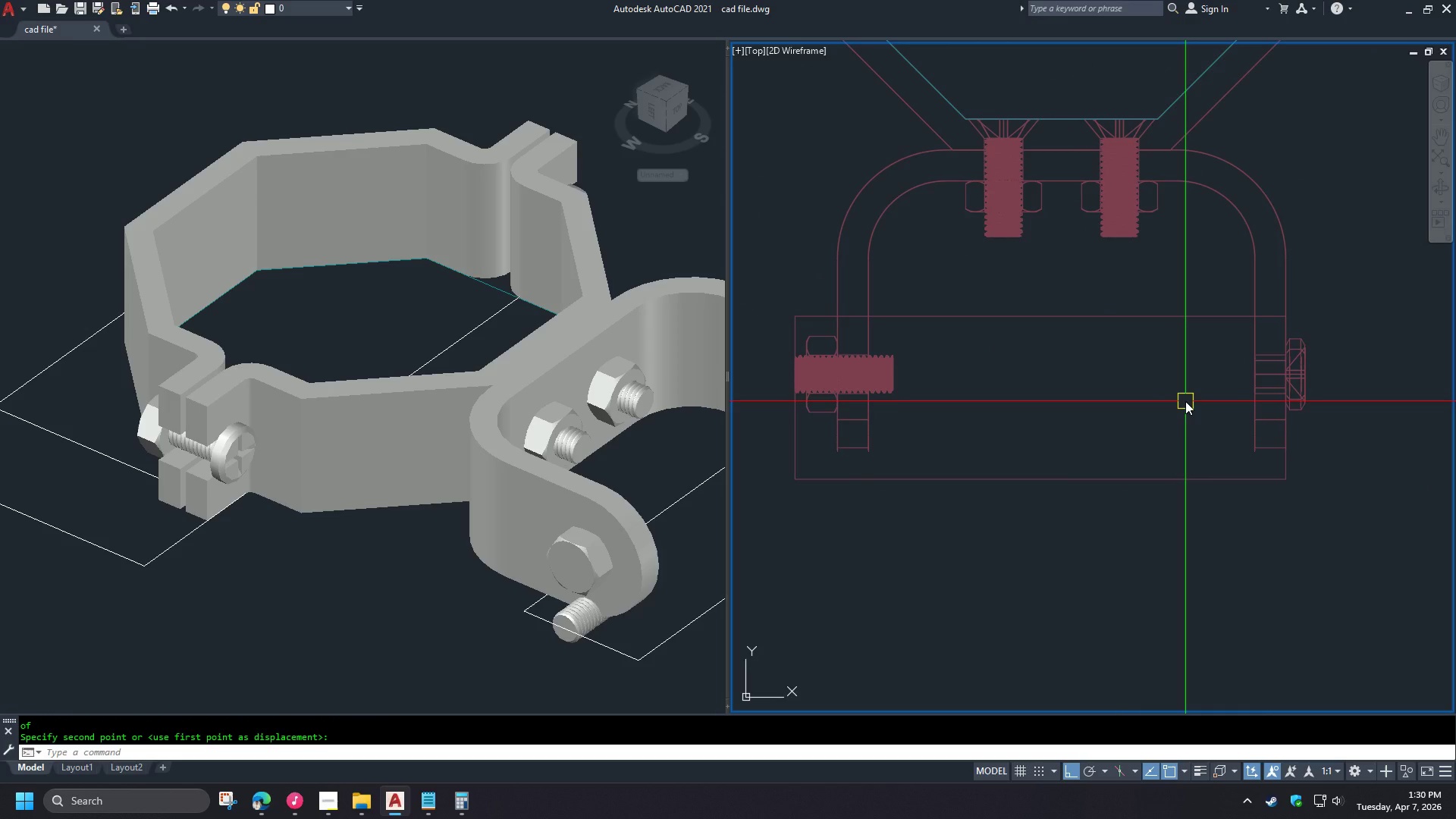 
hold_key(key=ShiftLeft, duration=0.39)
 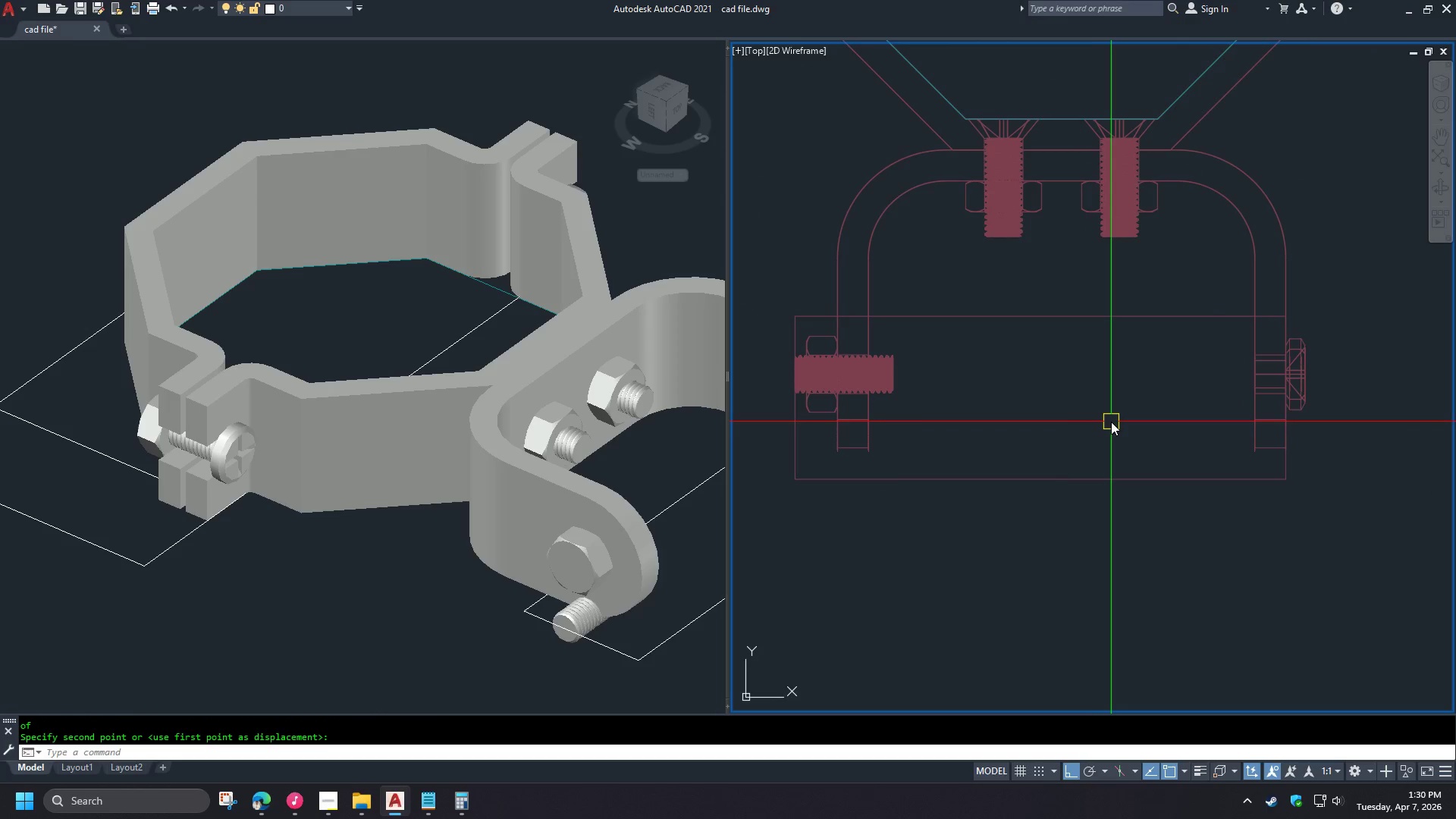 
hold_key(key=ShiftLeft, duration=1.16)
 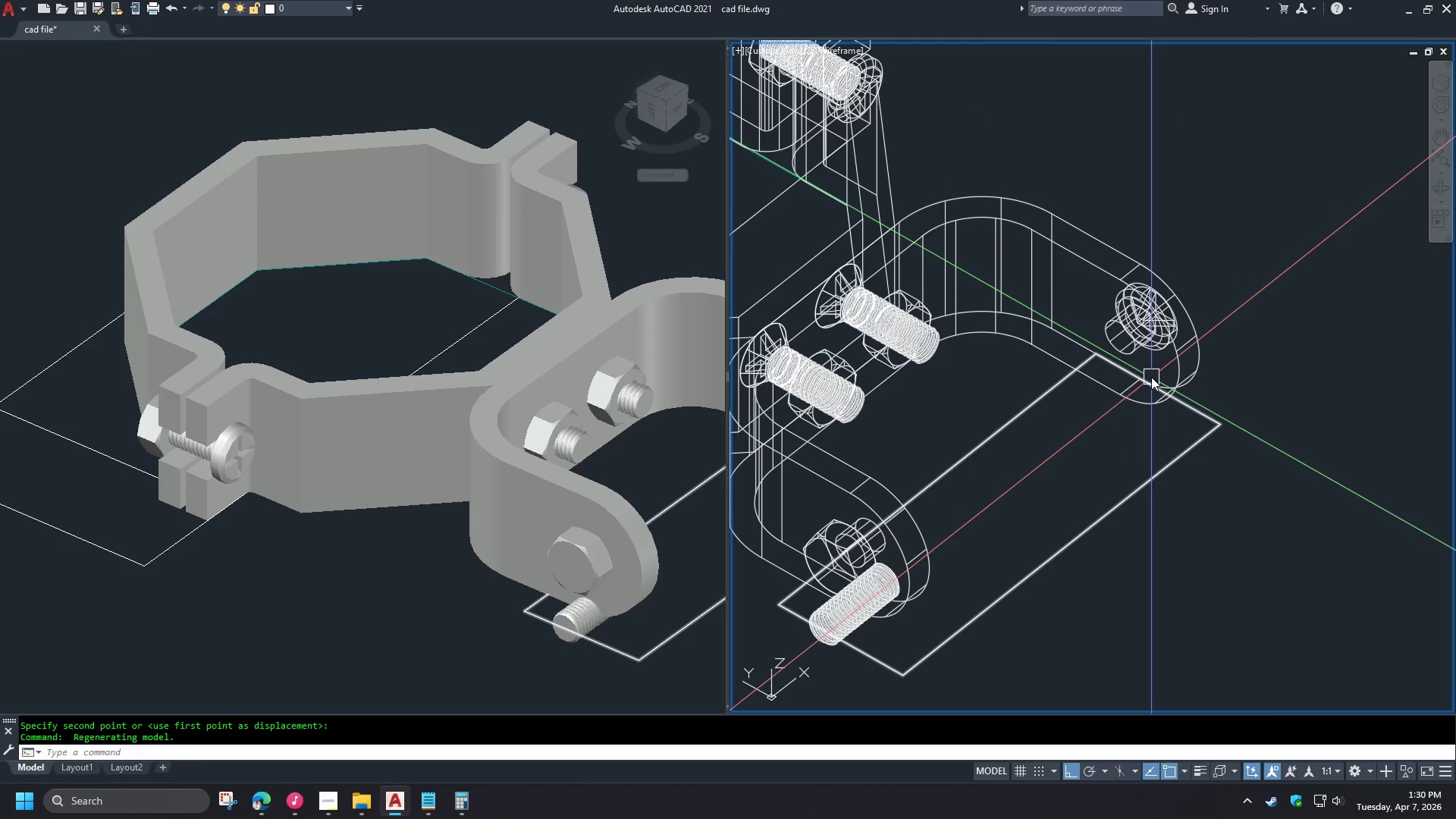 
type(c cen )
 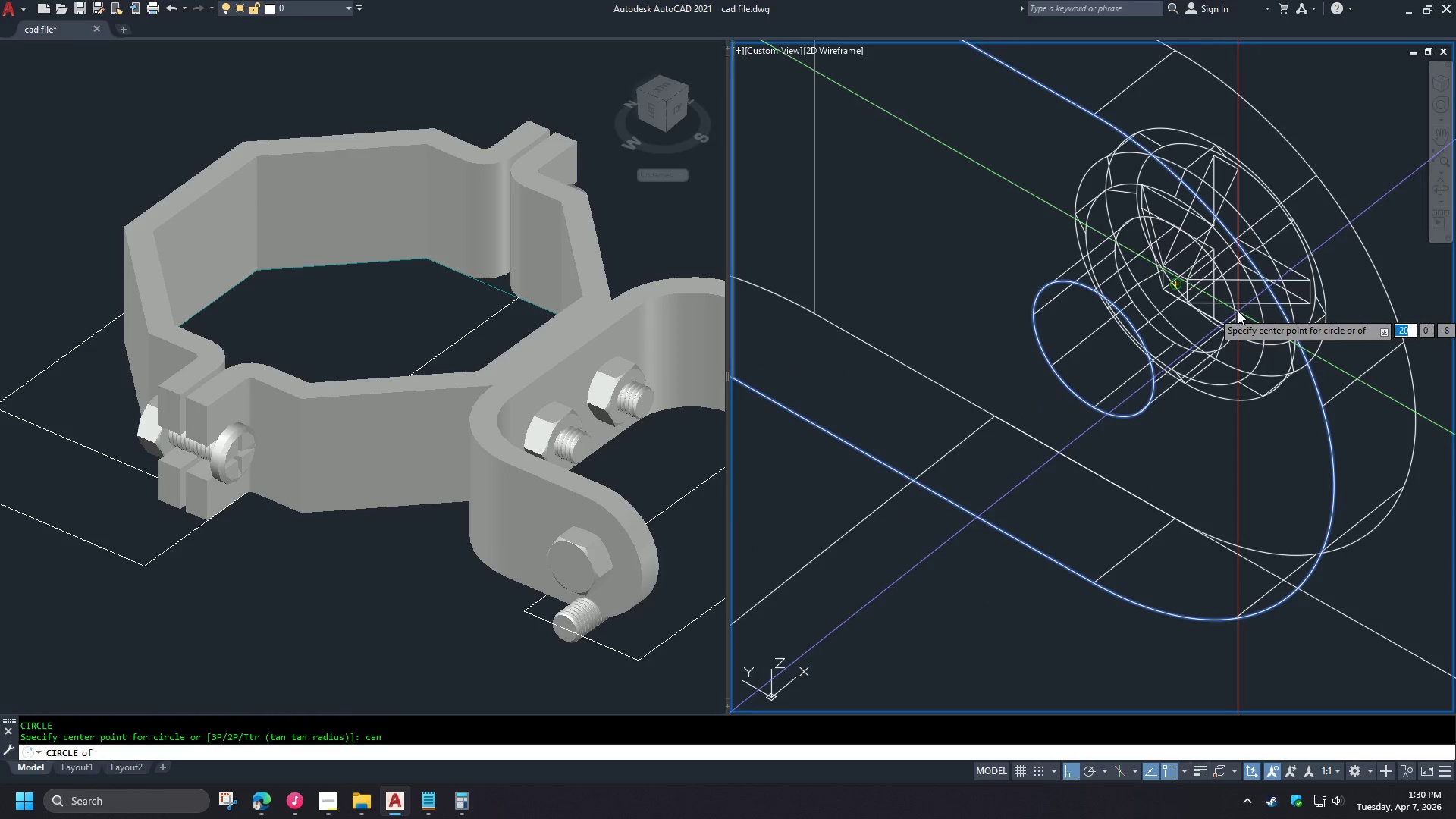 
scroll: coordinate [1130, 332], scroll_direction: up, amount: 3.0
 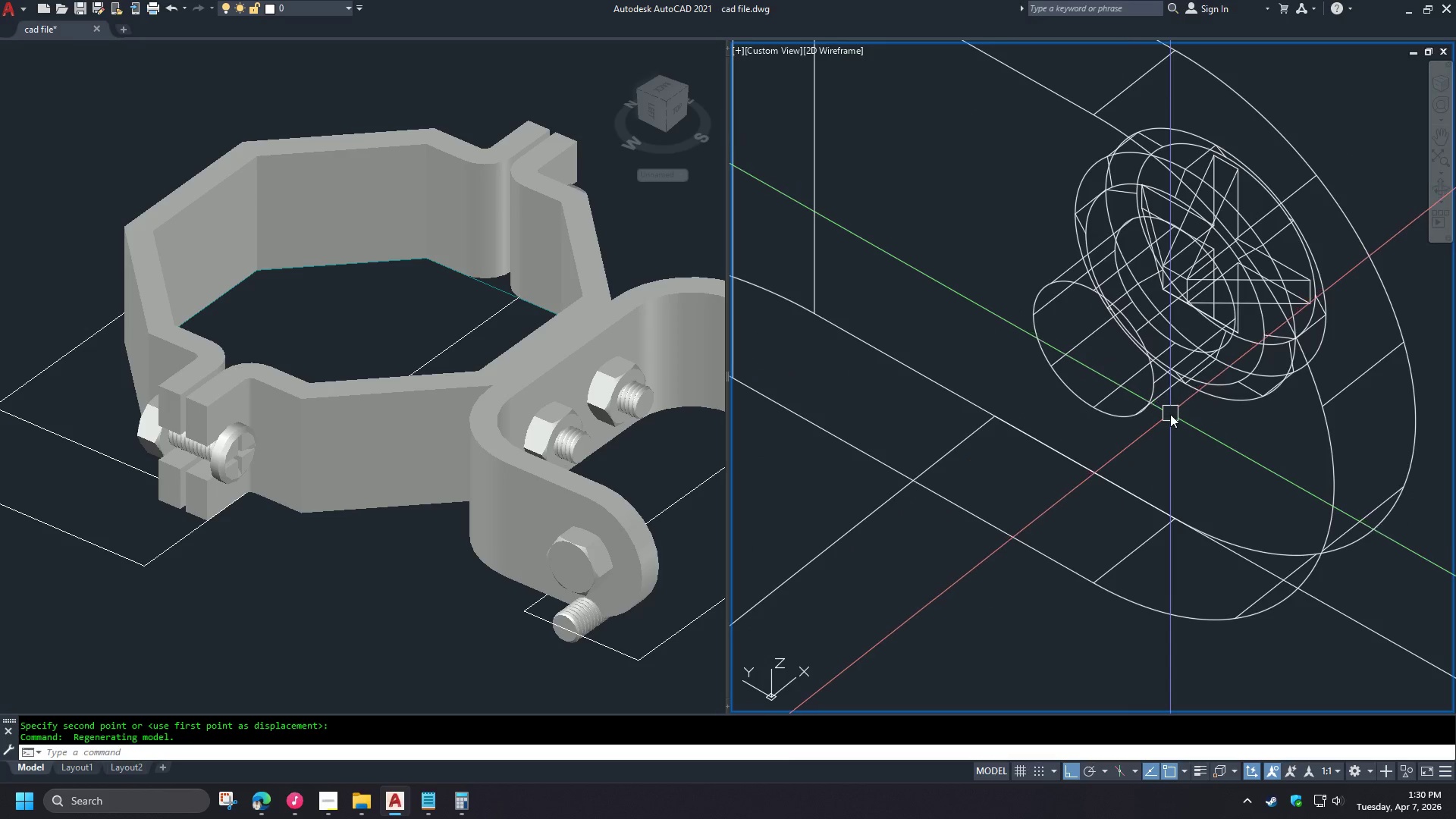 
left_click([1237, 309])
 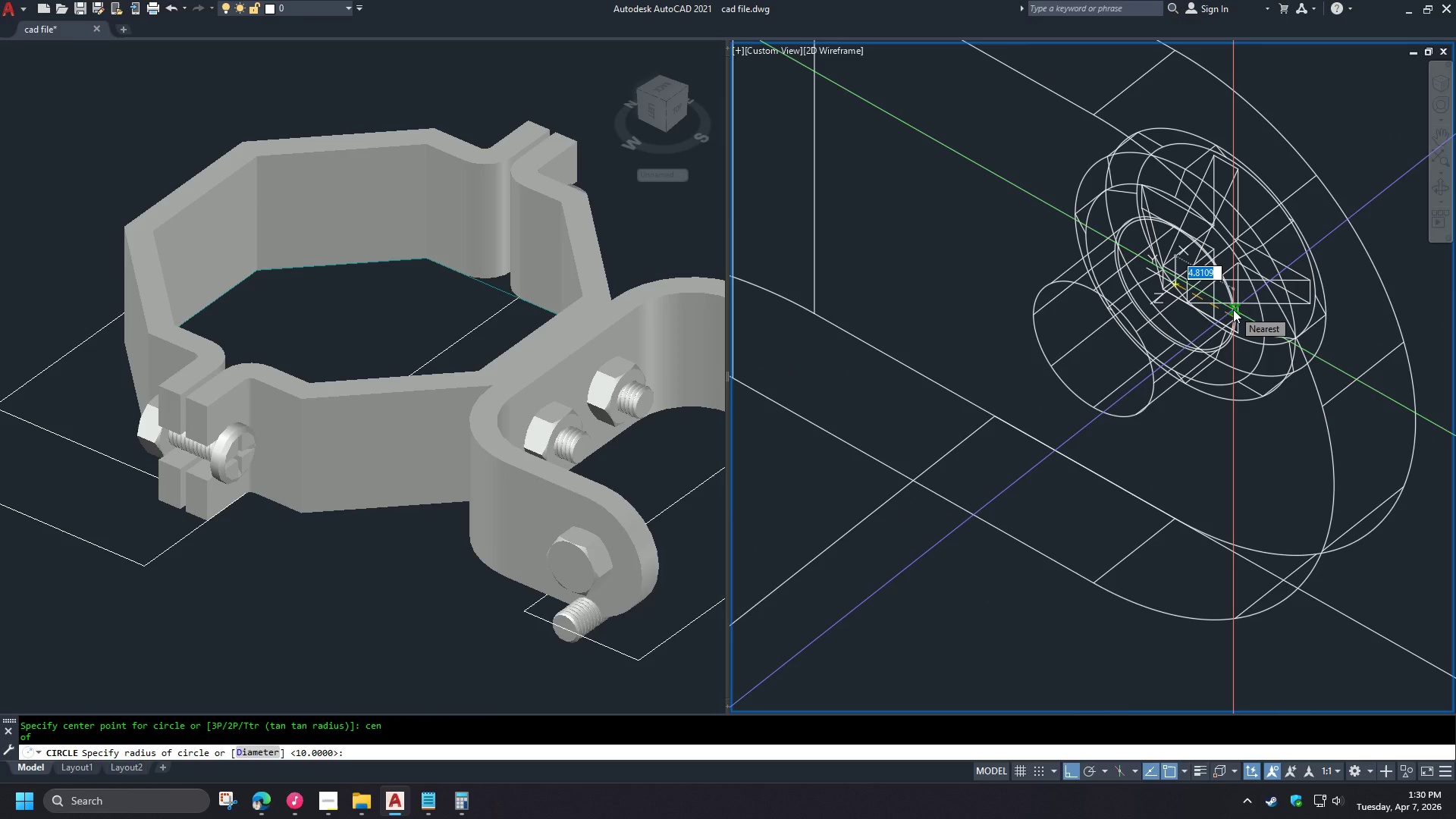 
type(5)
key(NumpadEnter)
type(ext )
 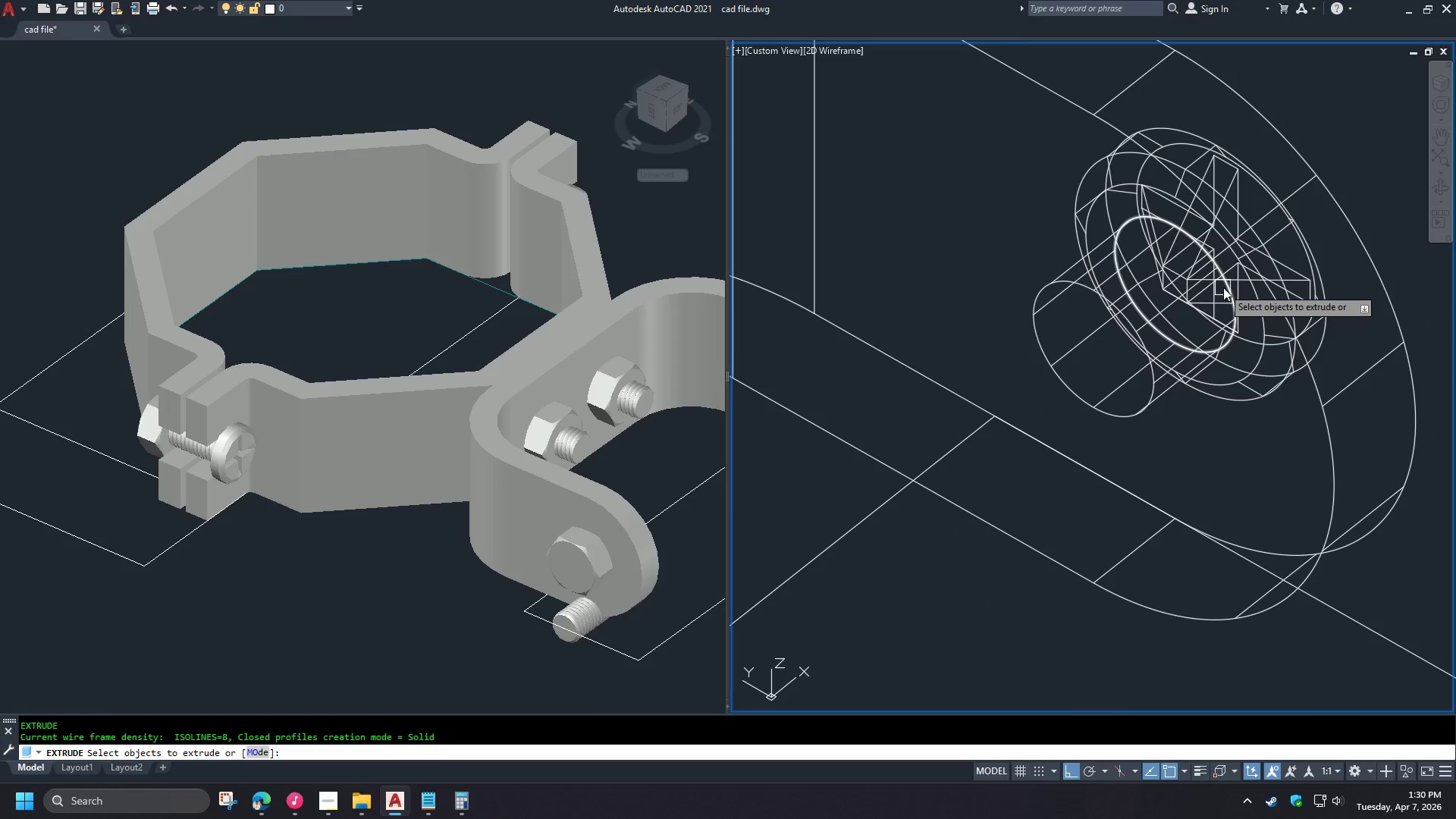 
left_click([1225, 288])
 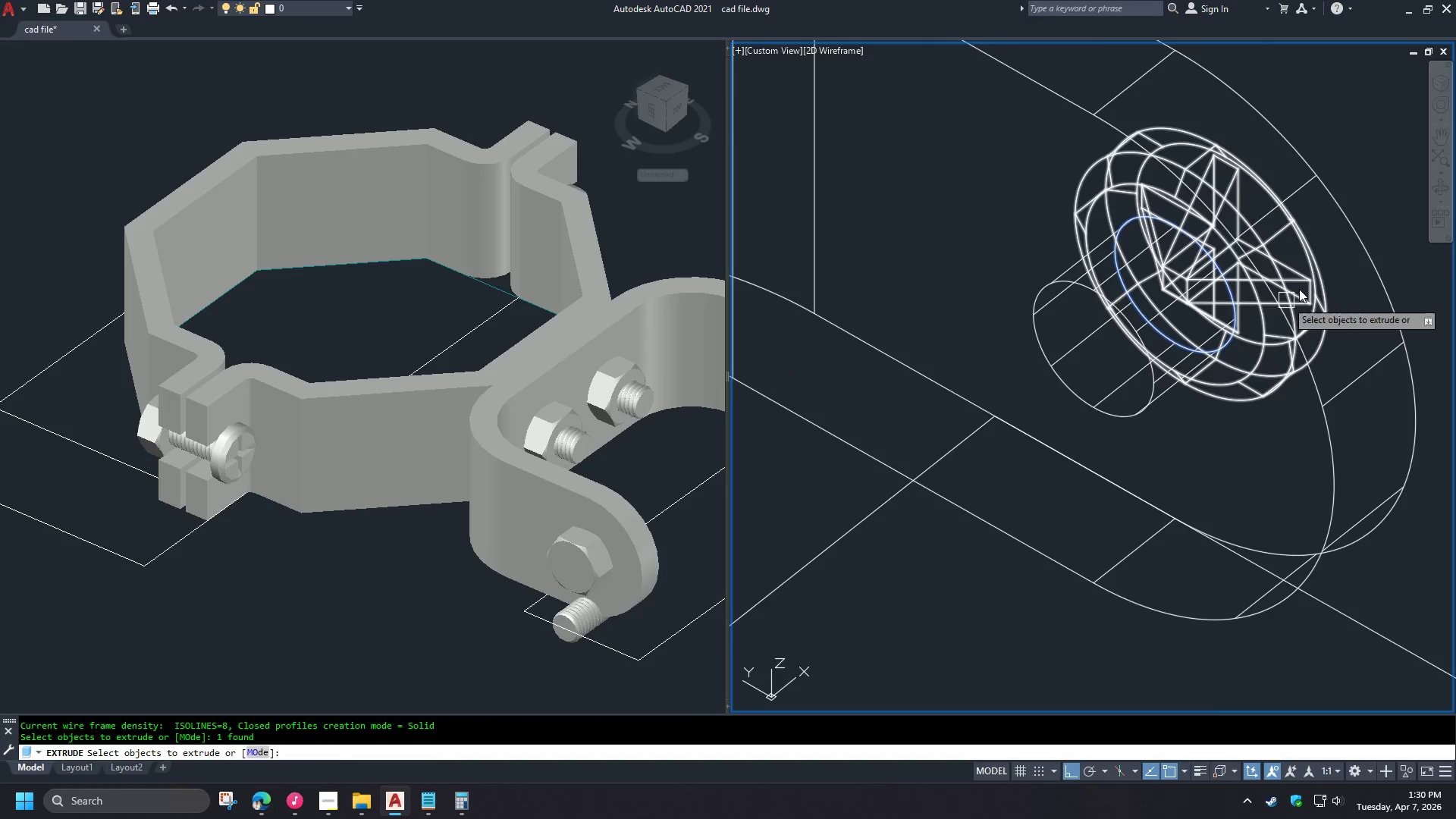 
scroll: coordinate [1325, 235], scroll_direction: down, amount: 3.0
 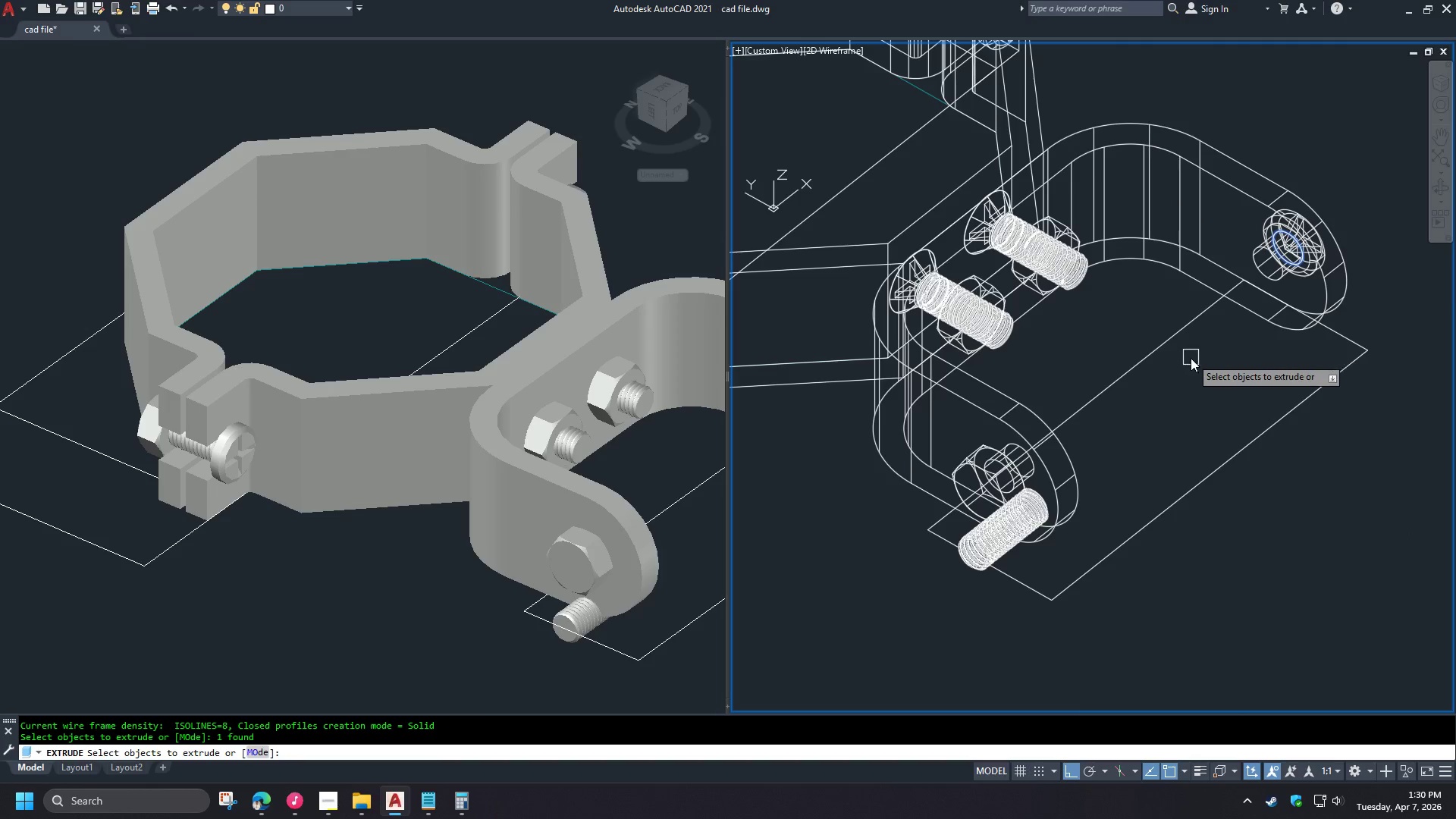 
scroll: coordinate [1152, 410], scroll_direction: up, amount: 2.0
 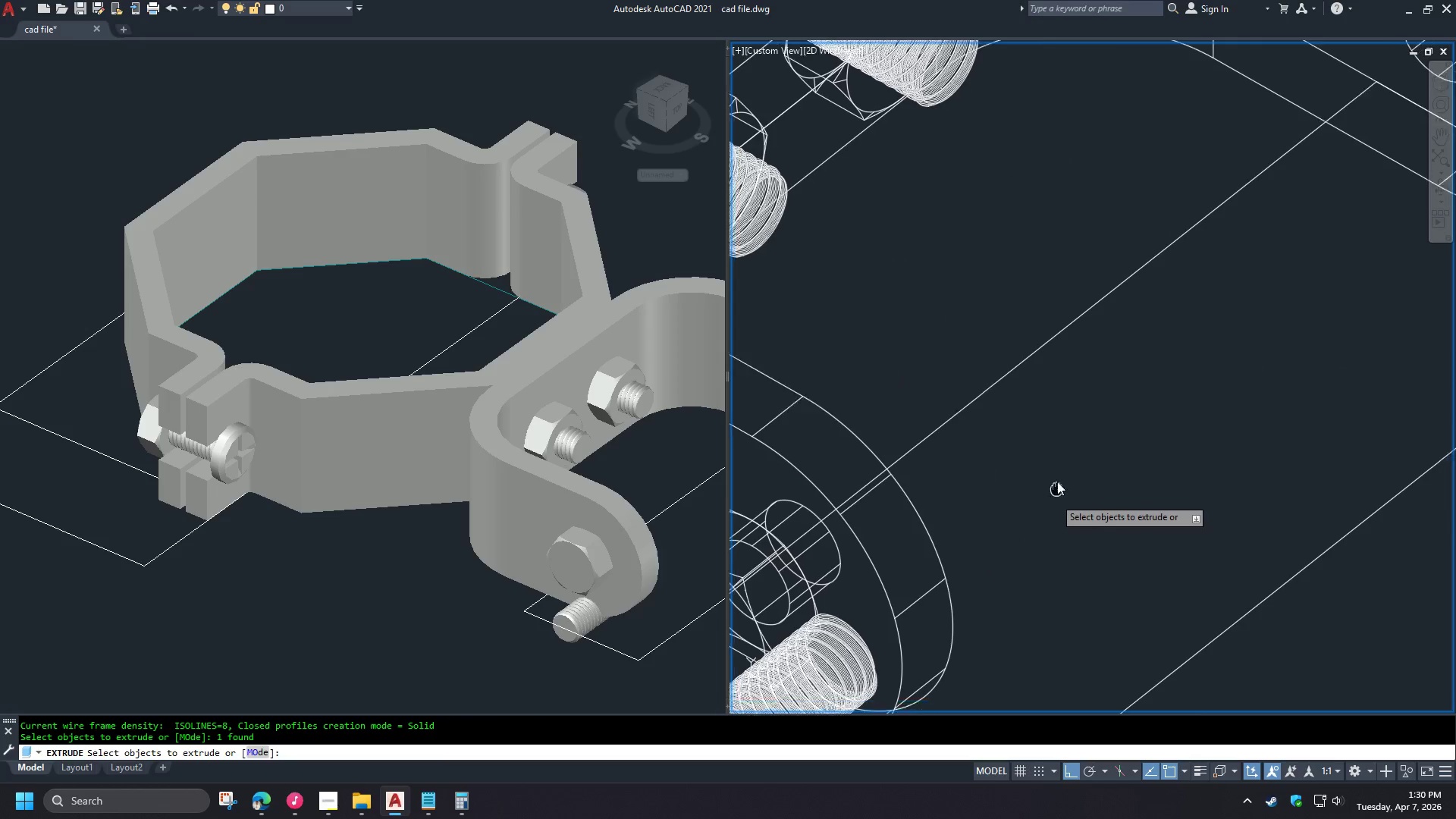 
key(Space)
 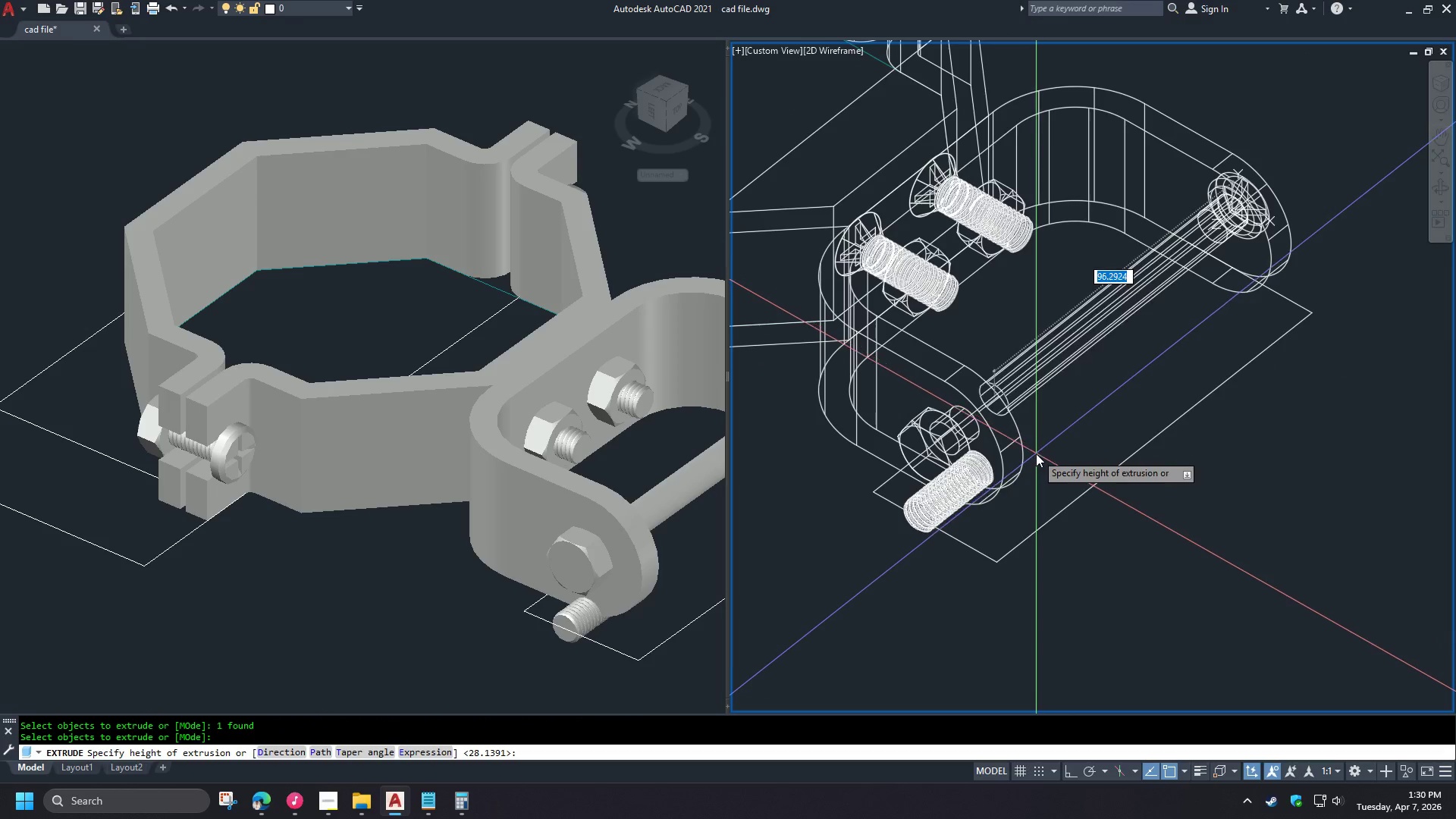 
scroll: coordinate [1064, 403], scroll_direction: down, amount: 2.0
 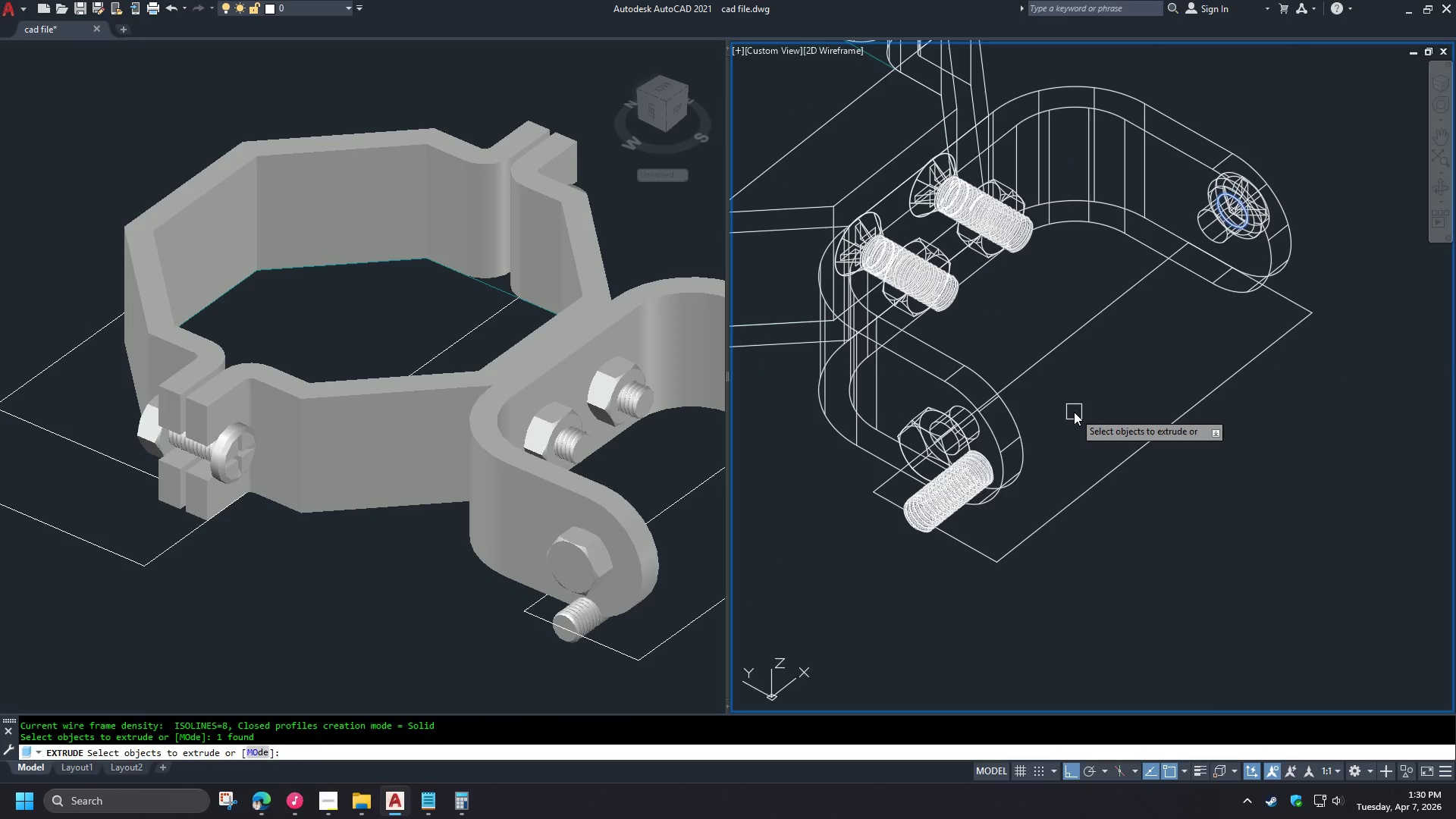 
hold_key(key=ShiftLeft, duration=1.5)
 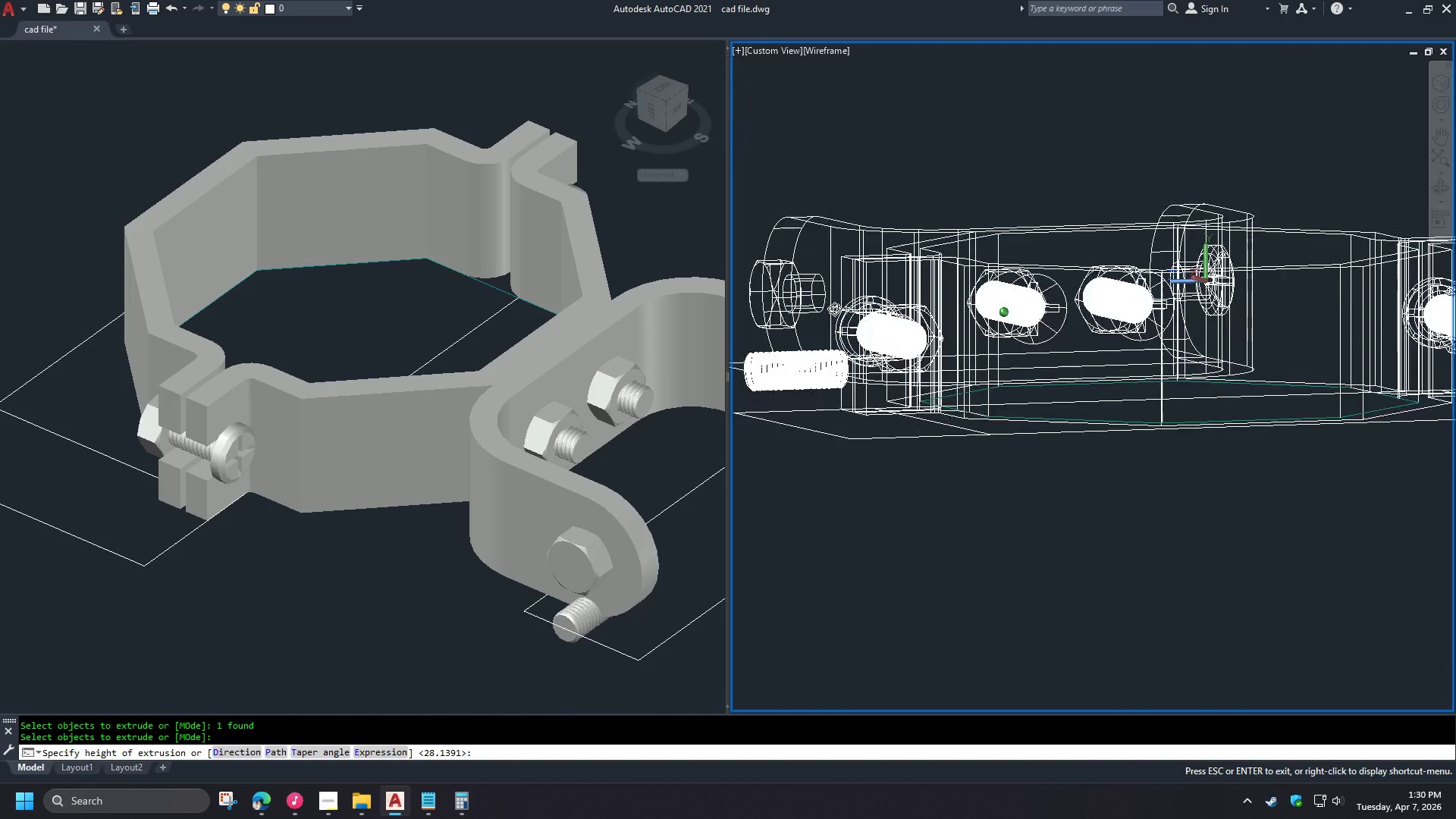 
hold_key(key=ShiftLeft, duration=1.52)
 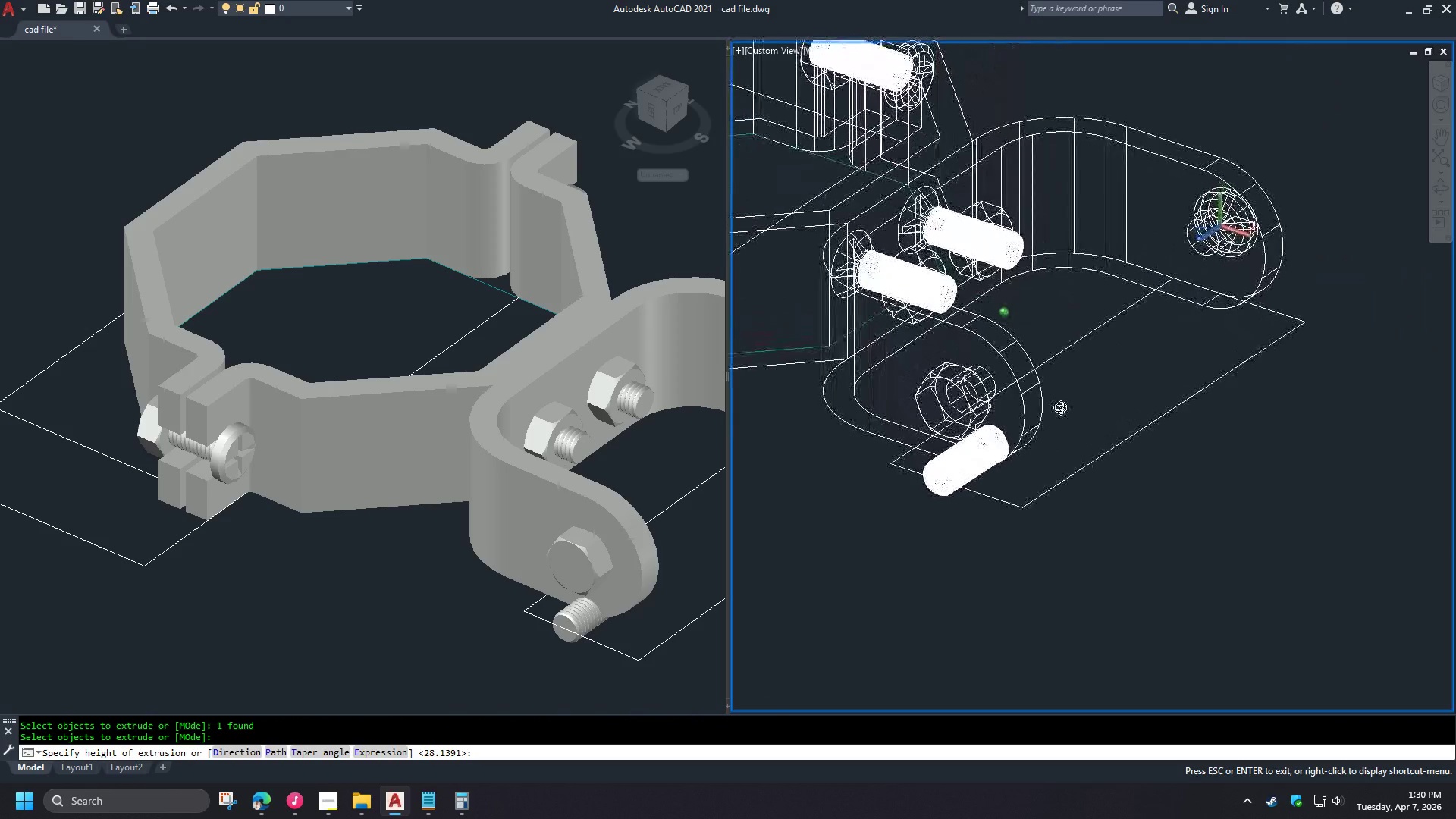 
hold_key(key=ShiftLeft, duration=1.52)
 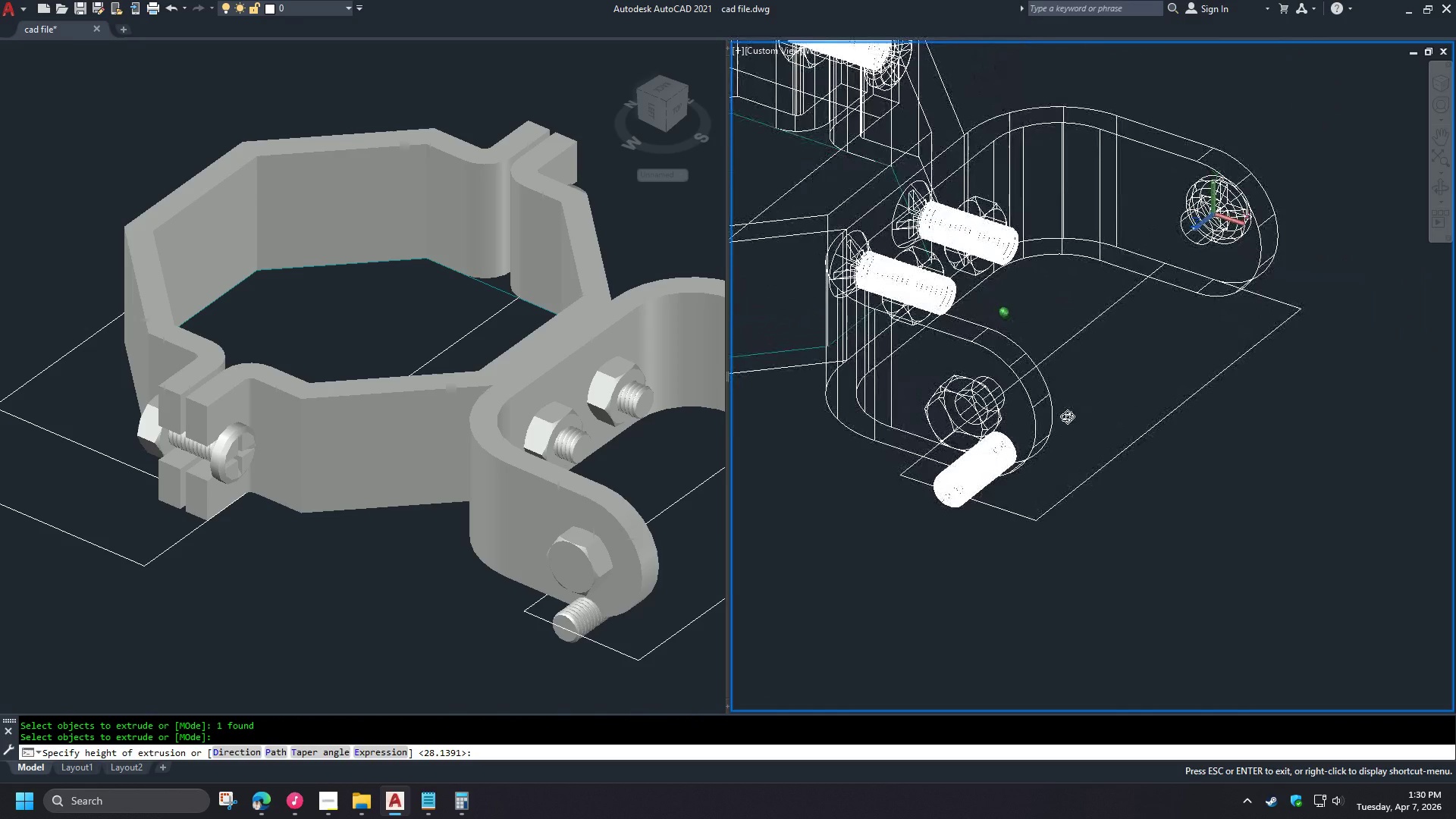 
hold_key(key=ShiftLeft, duration=1.51)
 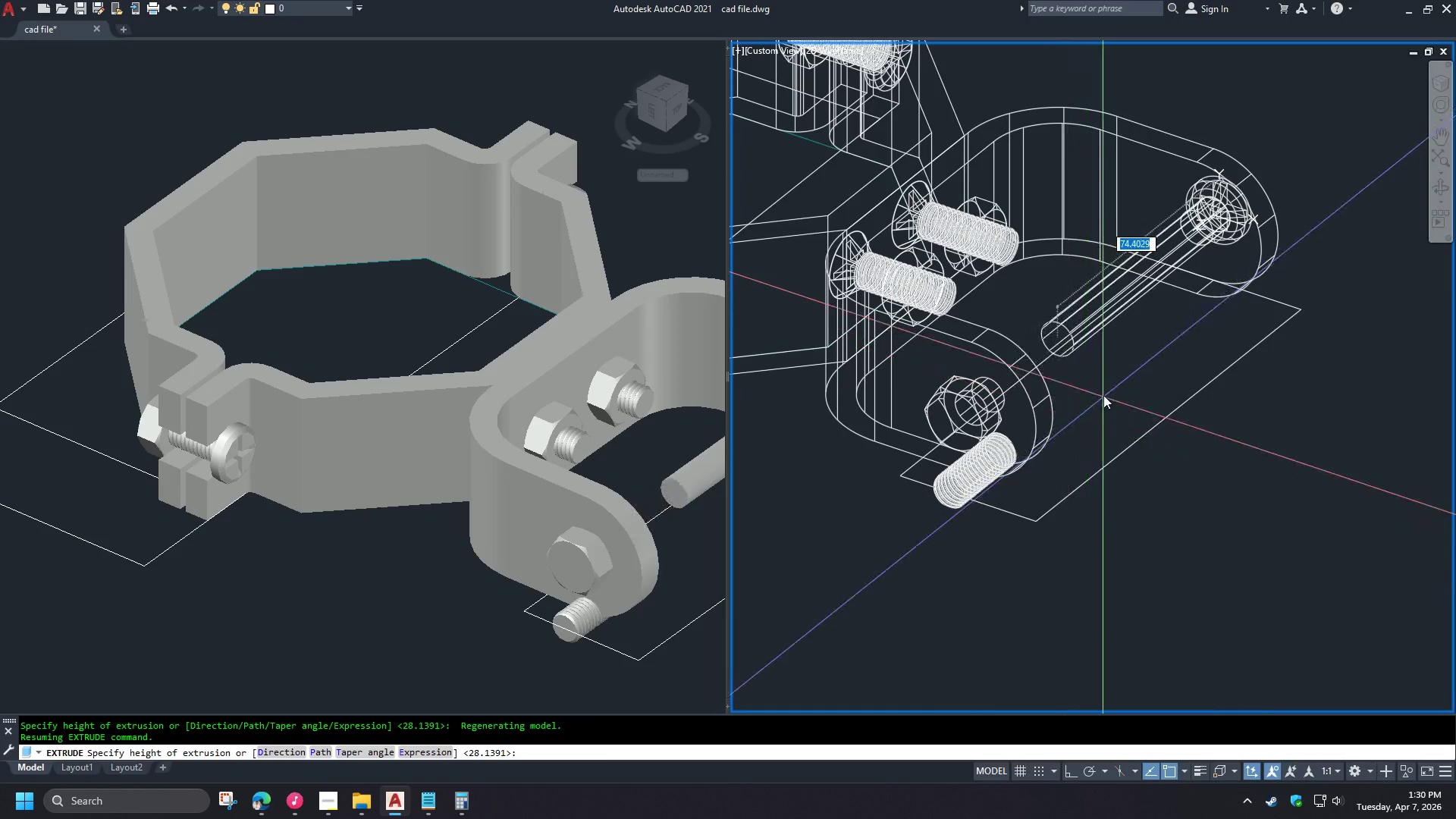 
hold_key(key=ShiftLeft, duration=0.34)
 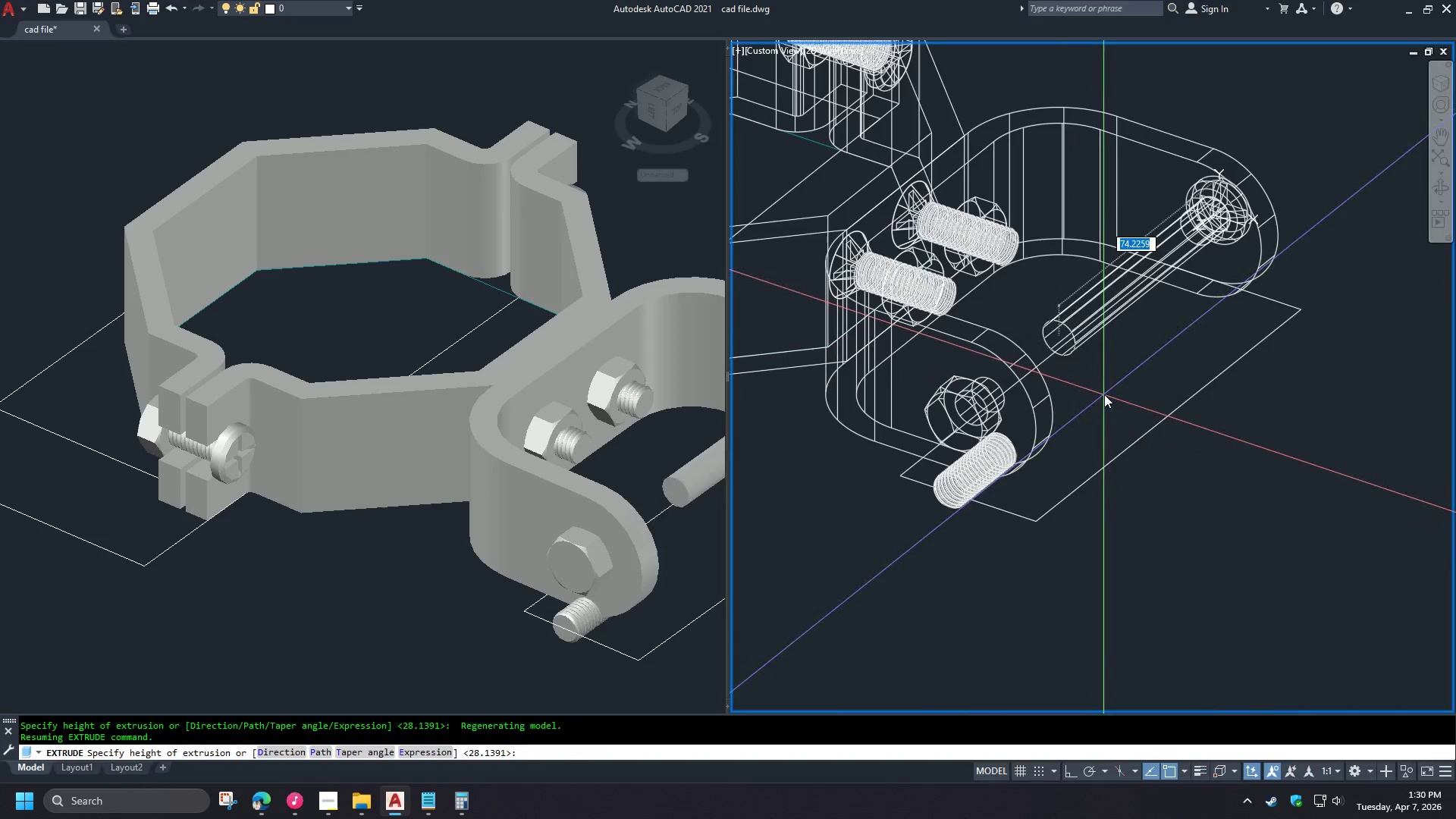 
key(Escape)
 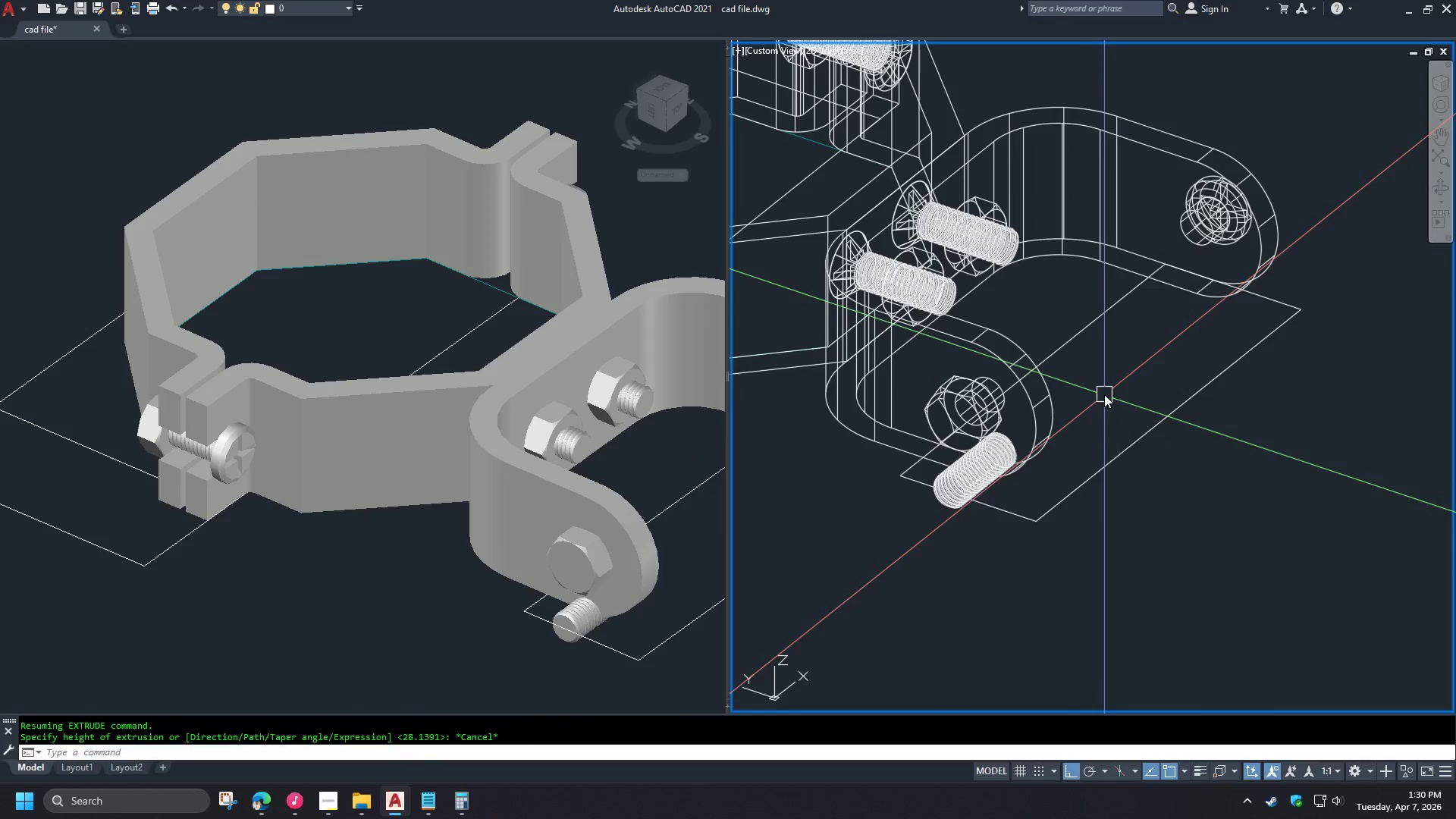 
key(Control+Z)
 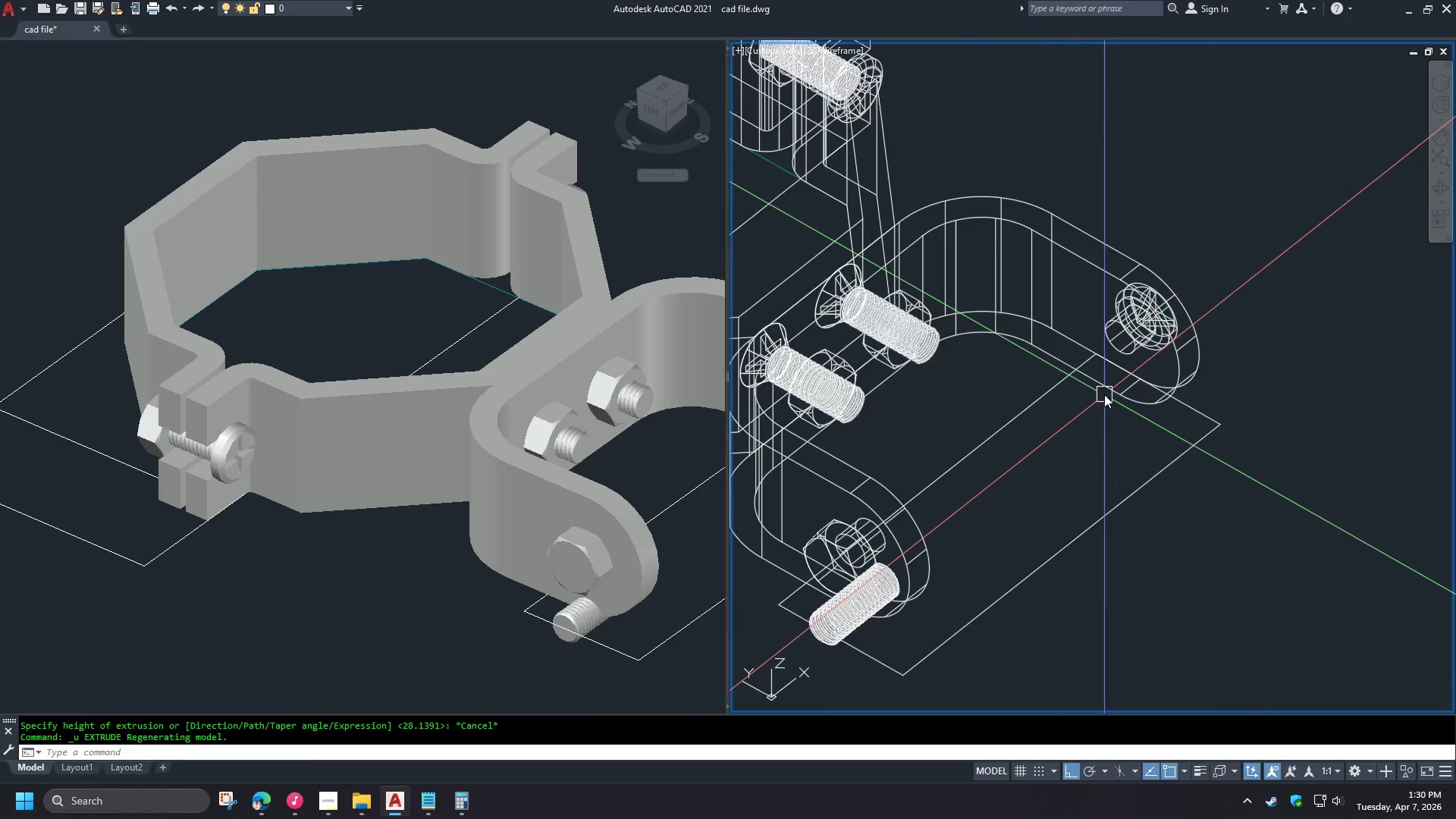 
key(Control+Z)
 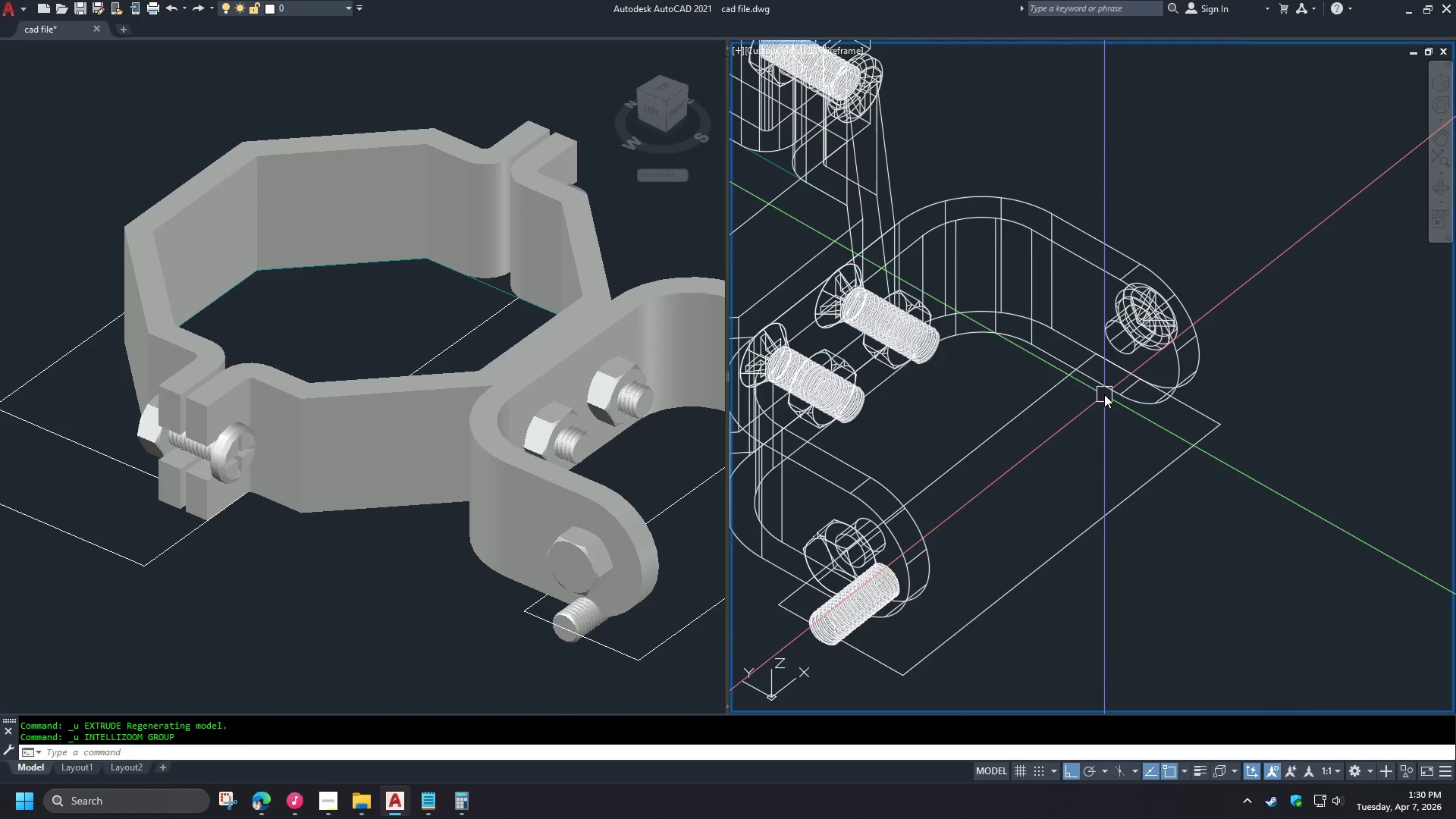 
key(Control+Z)
 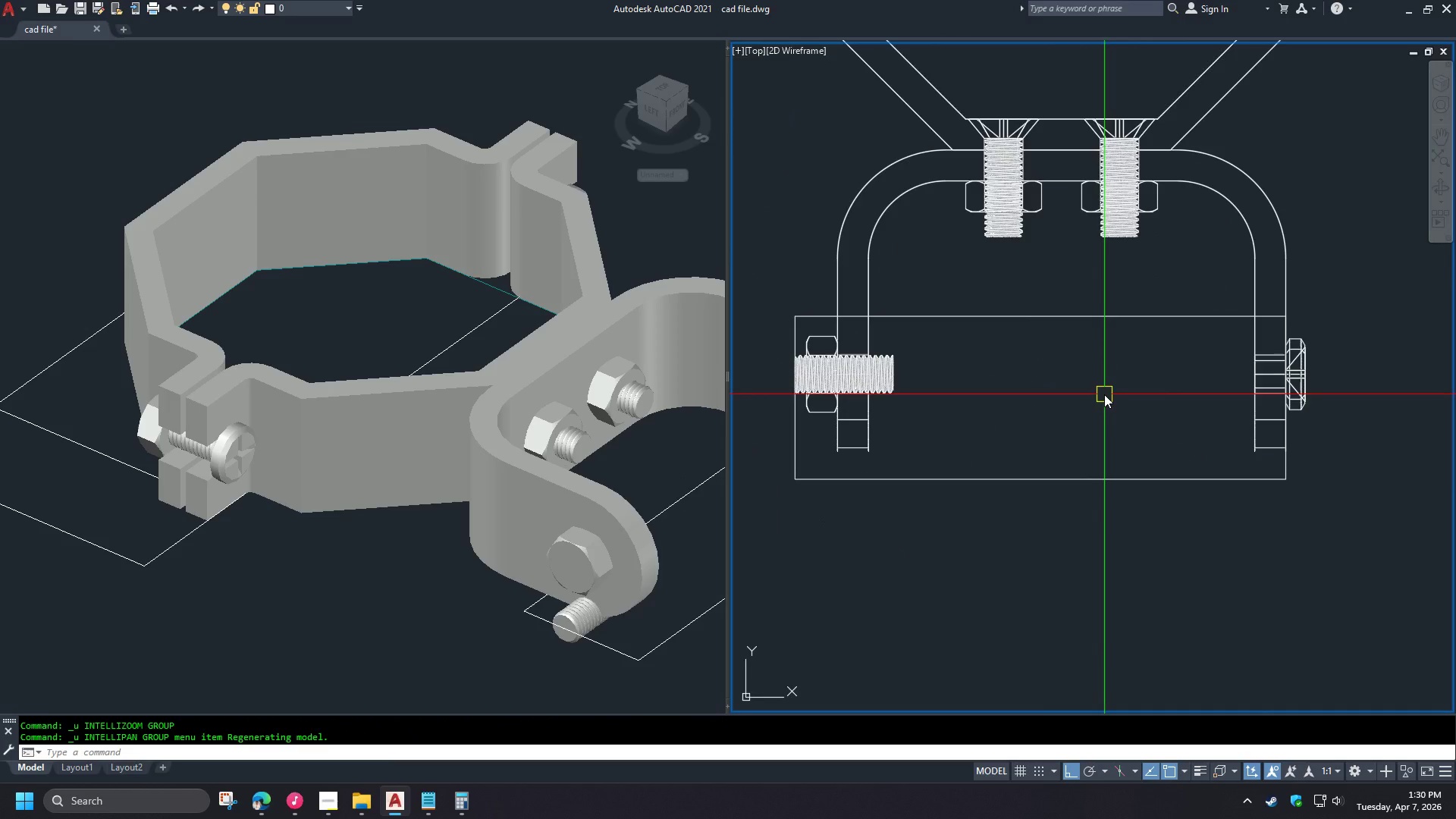 
key(Control+Z)
 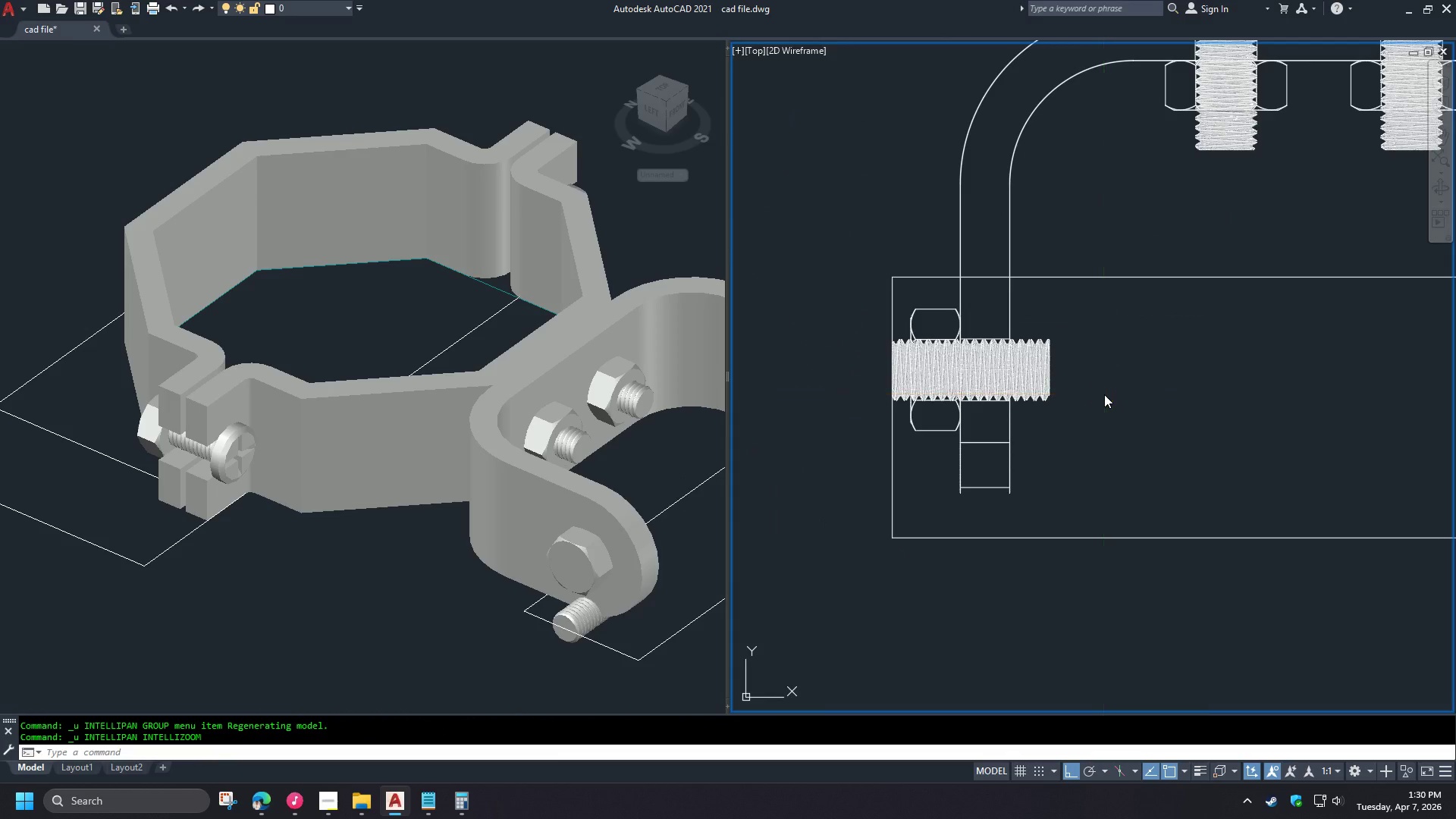 
key(Control+Z)
 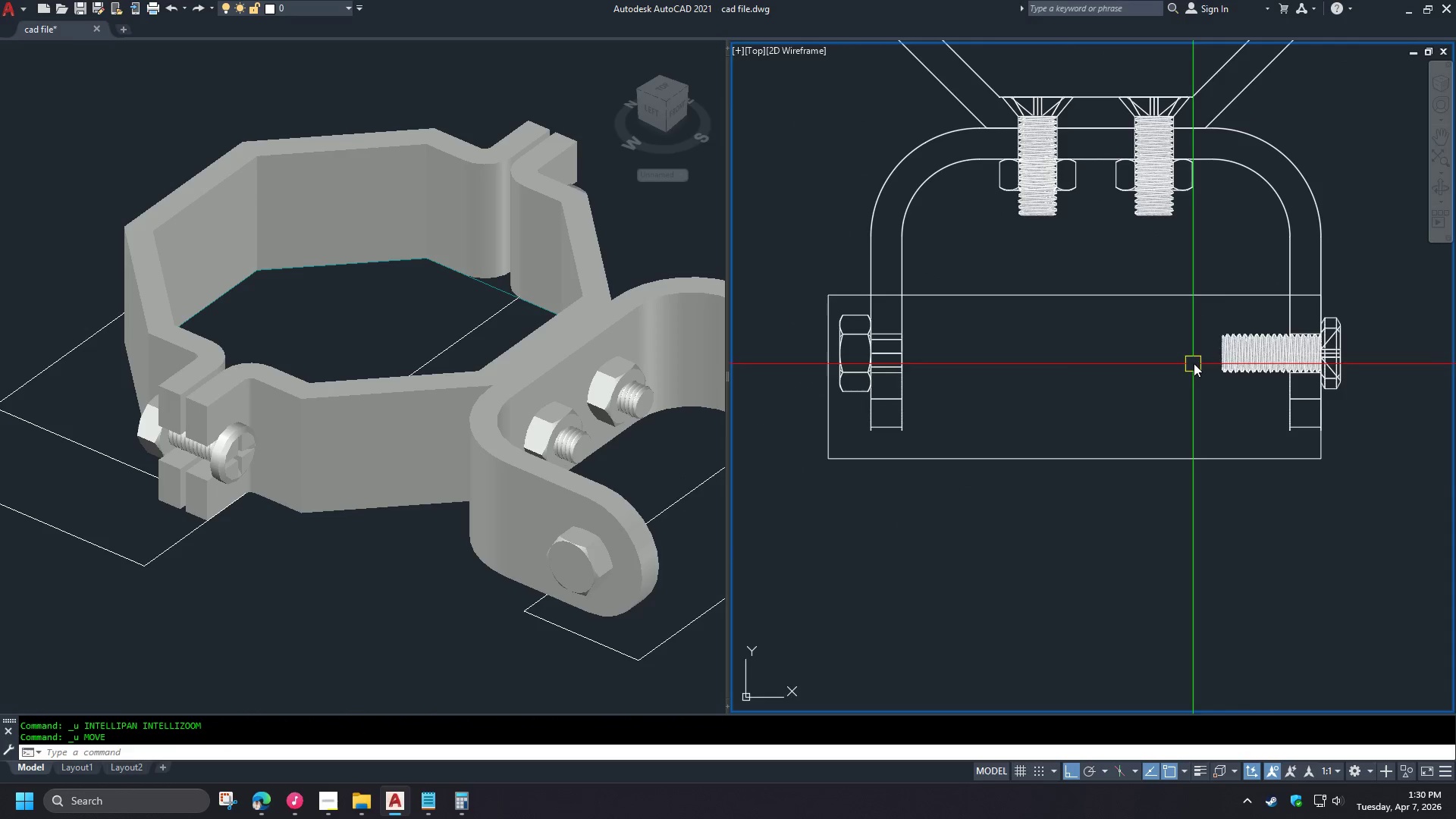 
left_click([1234, 353])
 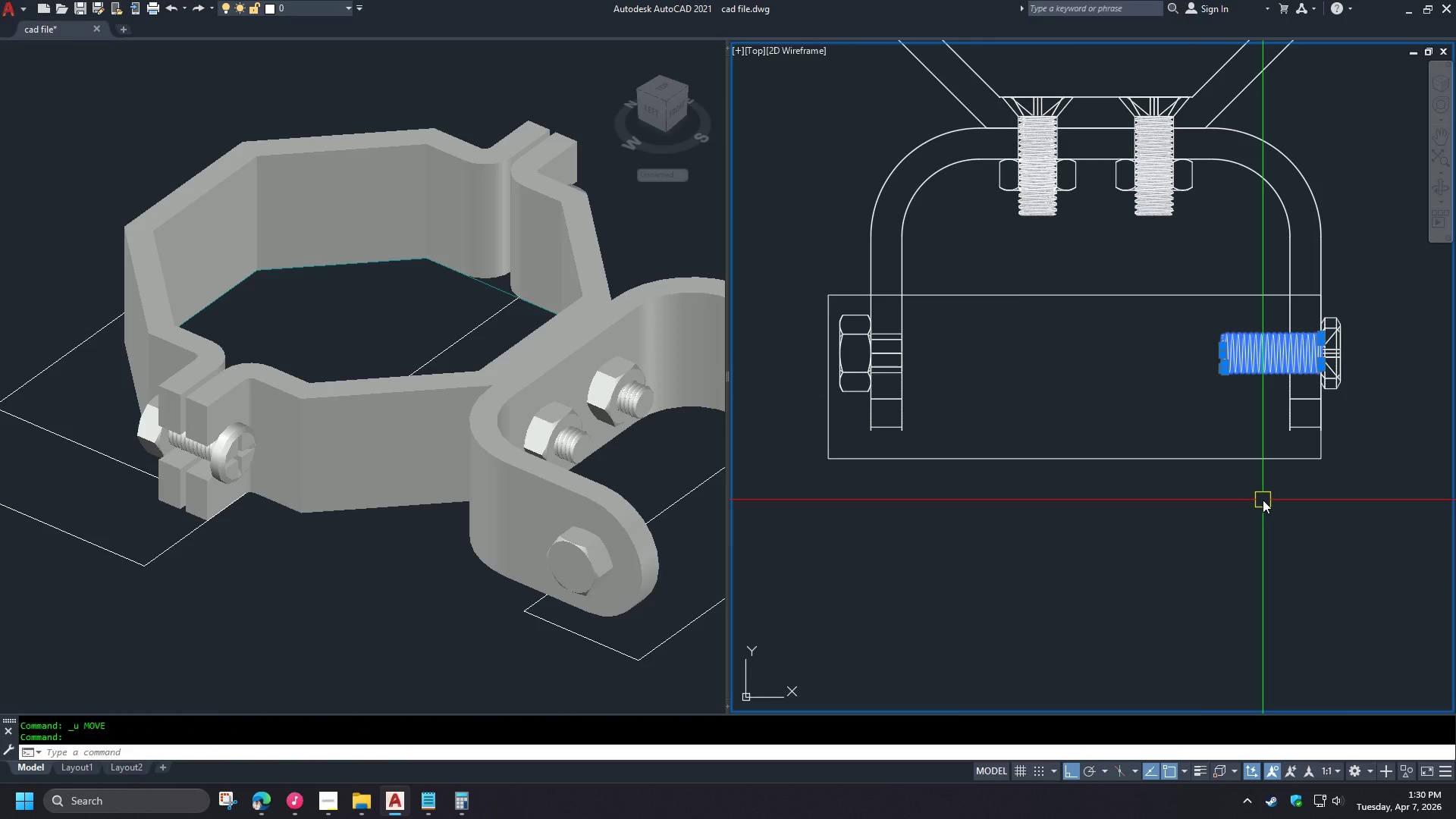 
key(Escape)
type(rec )
 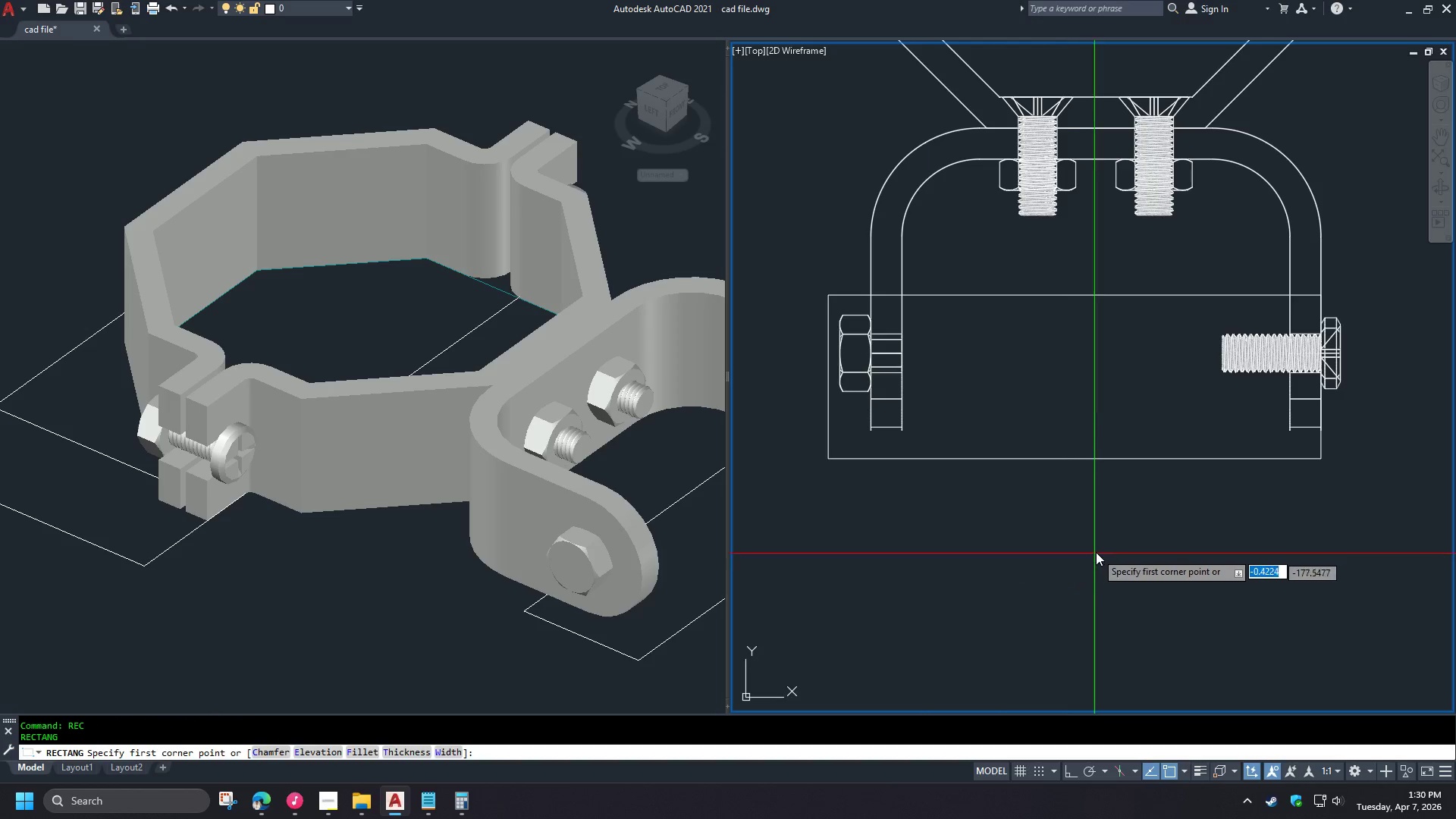 
wait(5.19)
 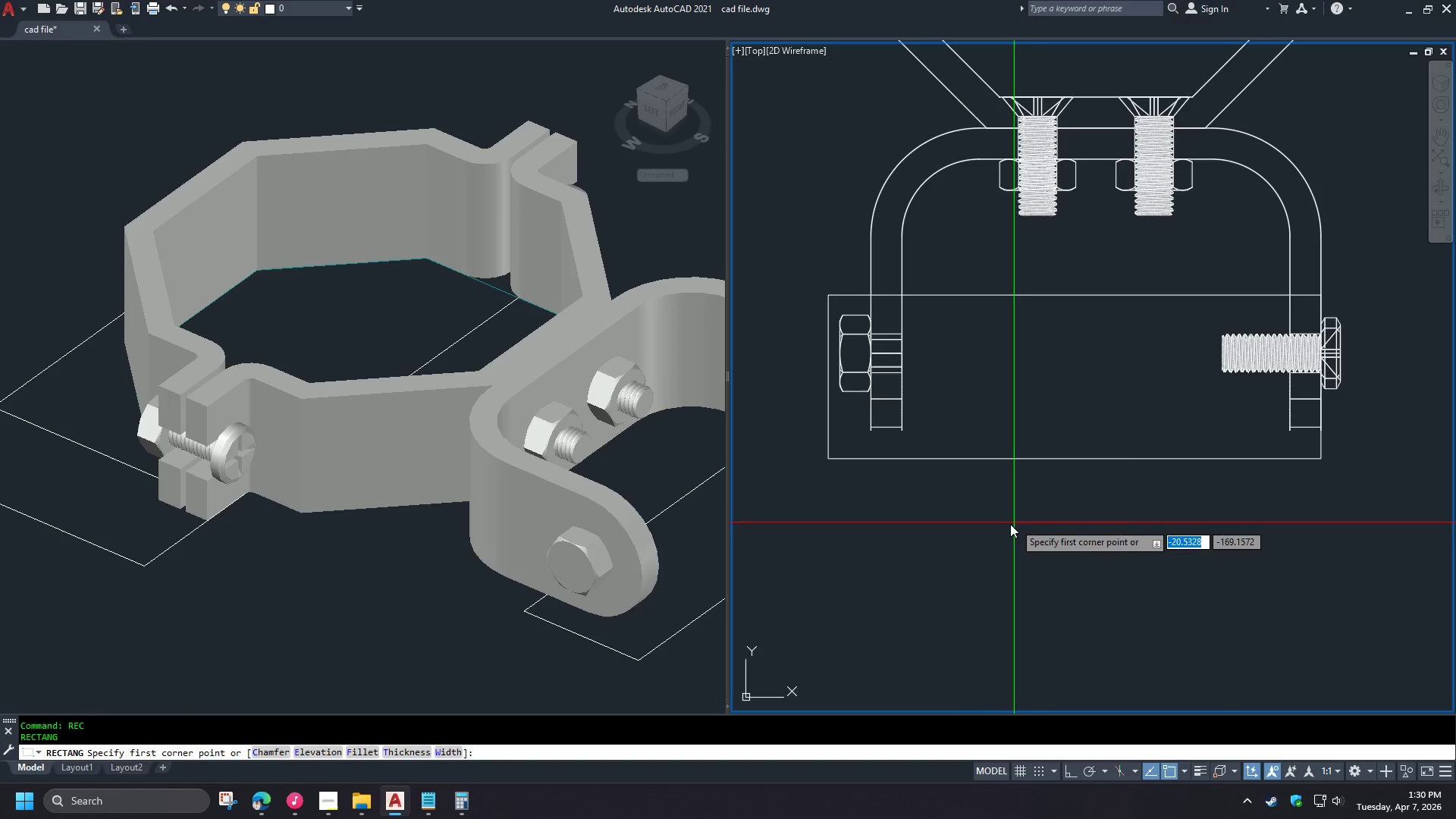 
left_click([1133, 532])
 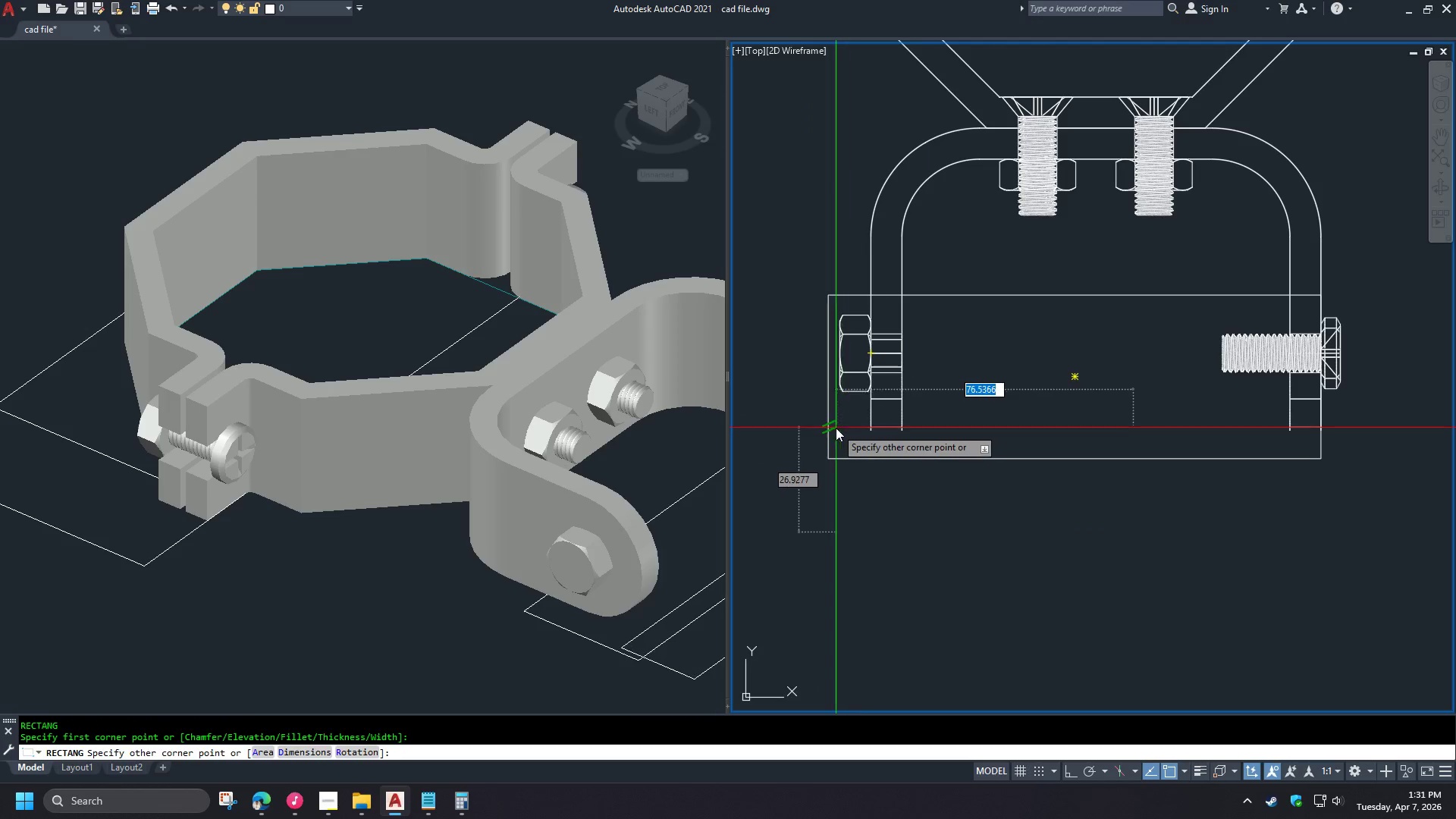 
left_click([833, 429])
 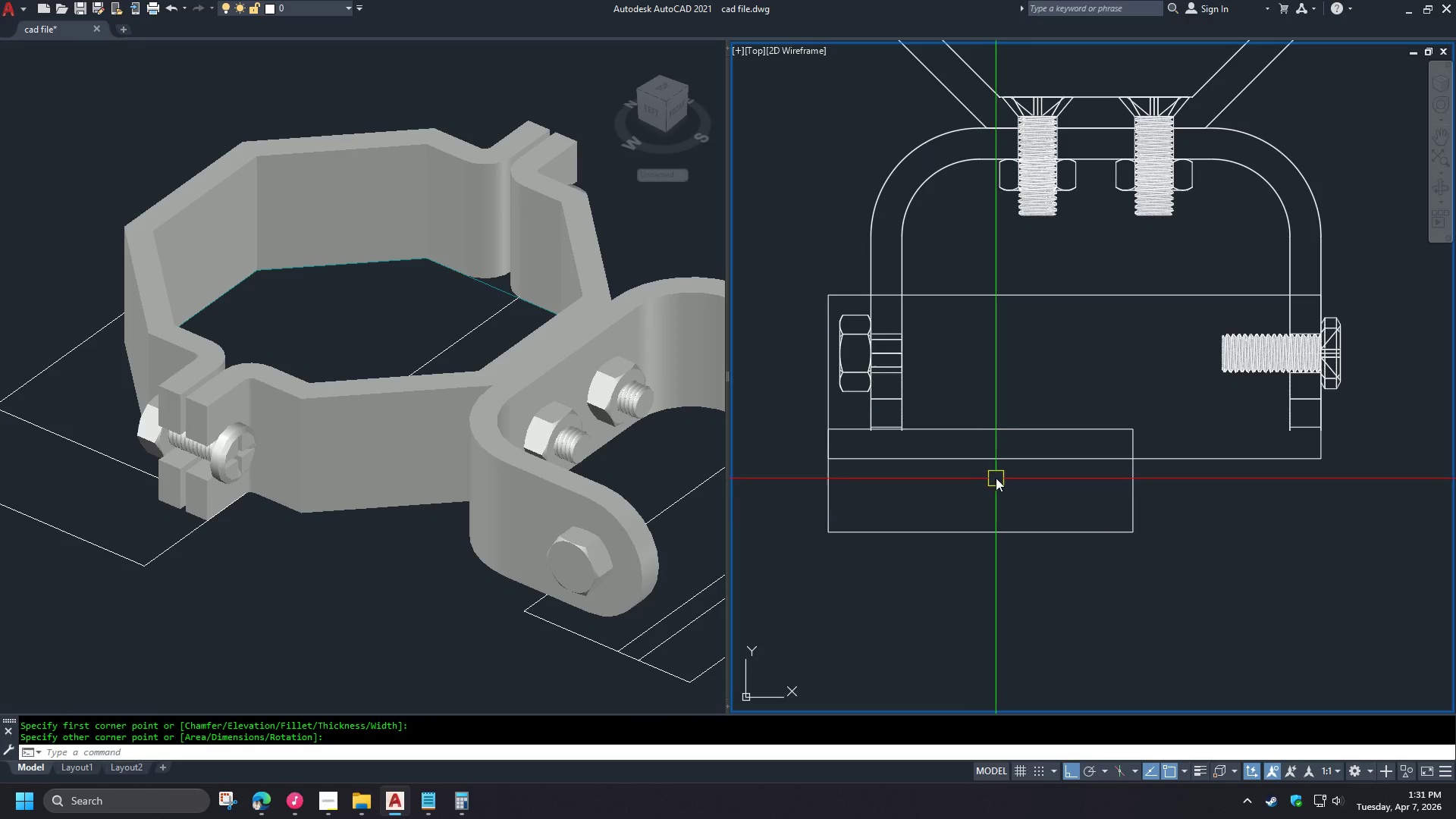 
left_click([994, 460])
 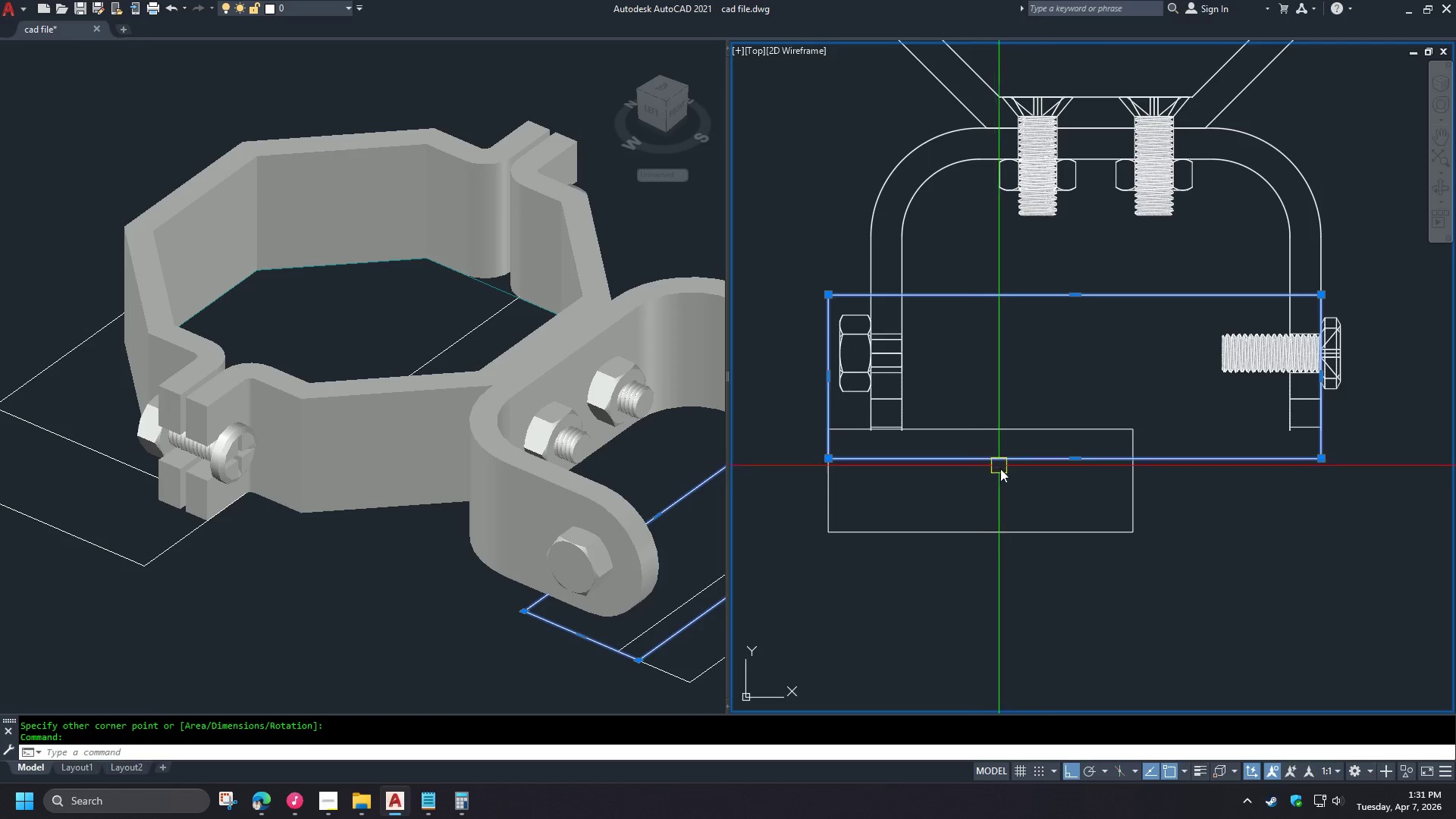 
key(E)
 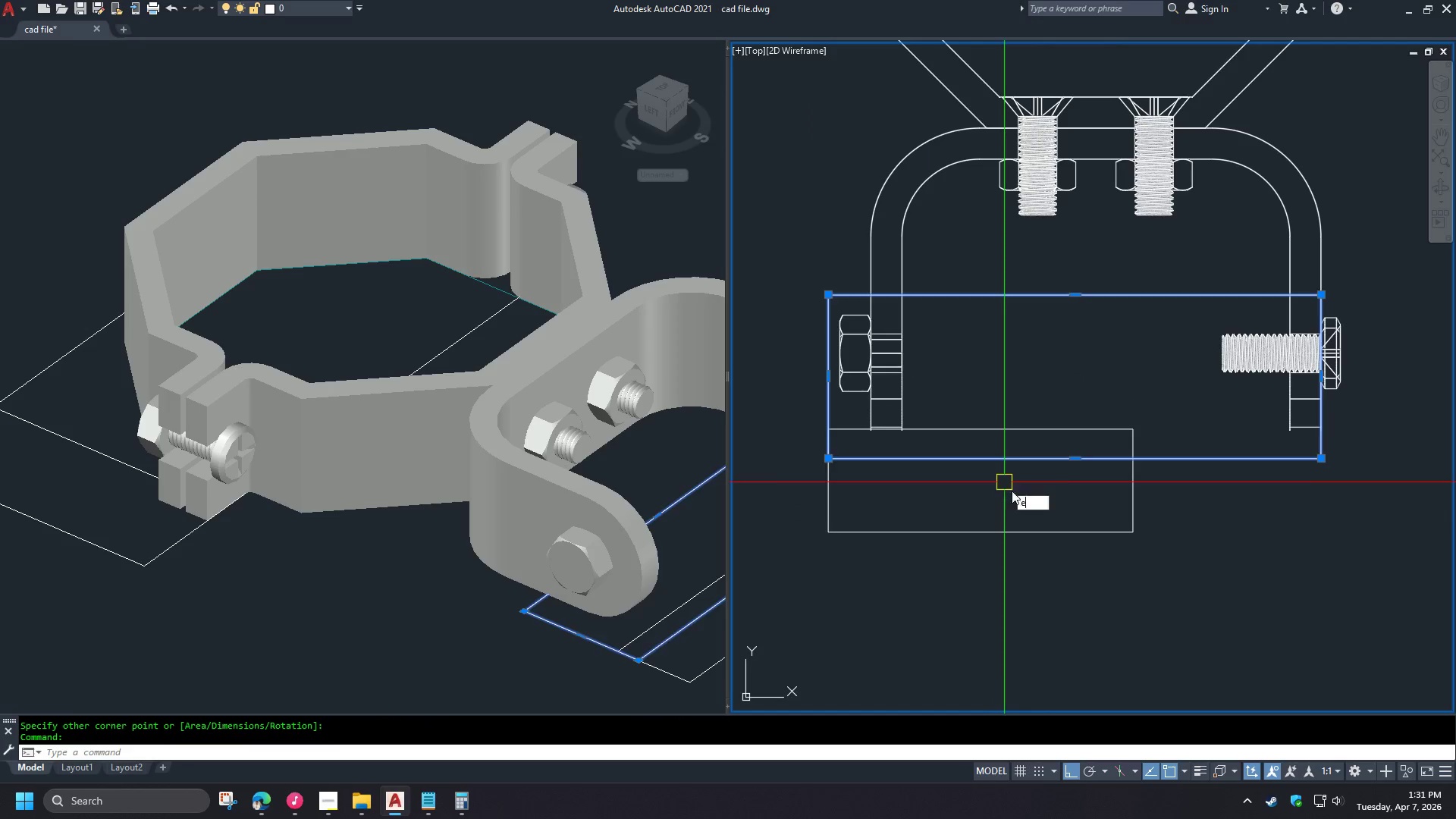 
key(Space)
 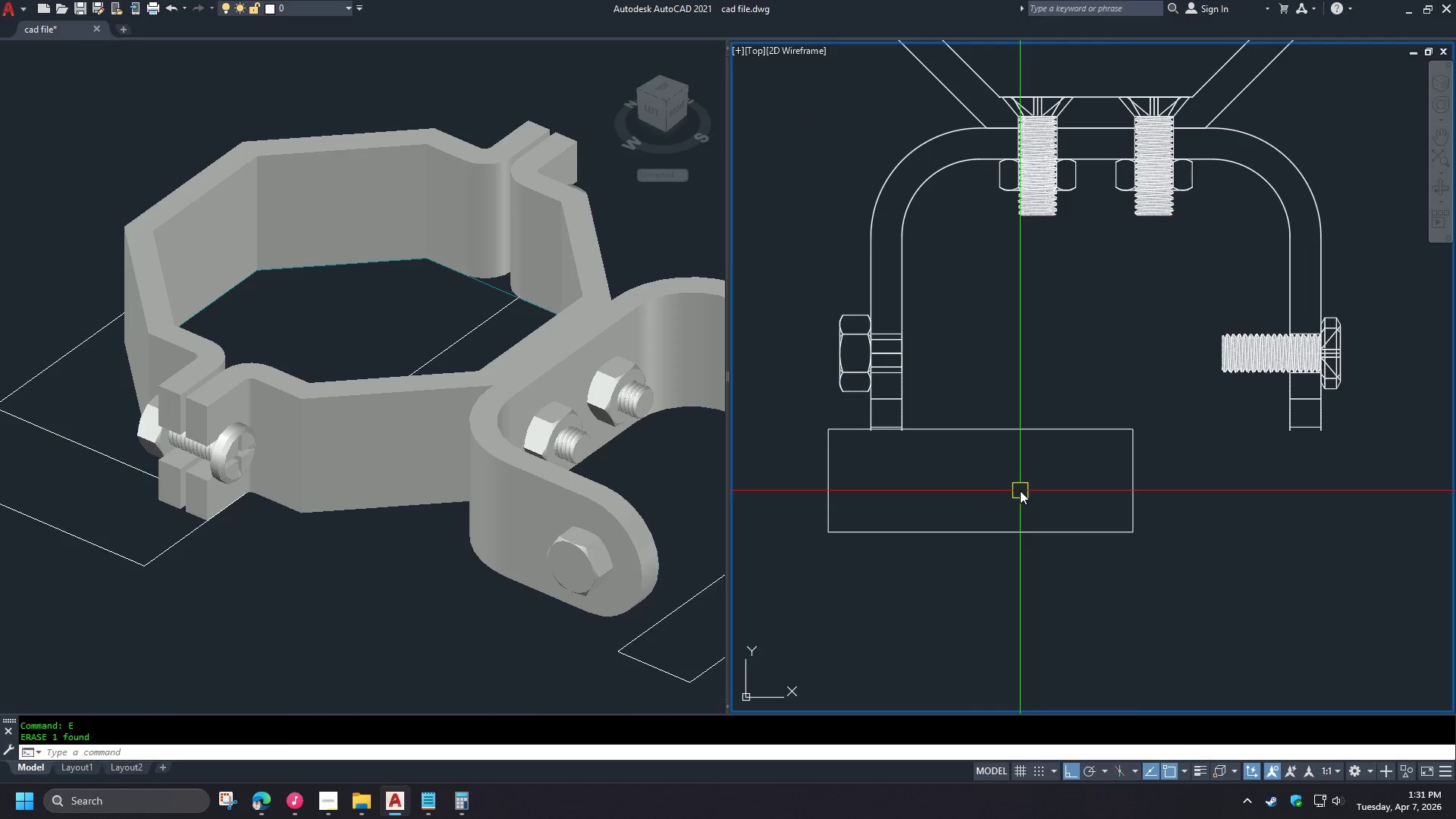 
type(rec cen )
 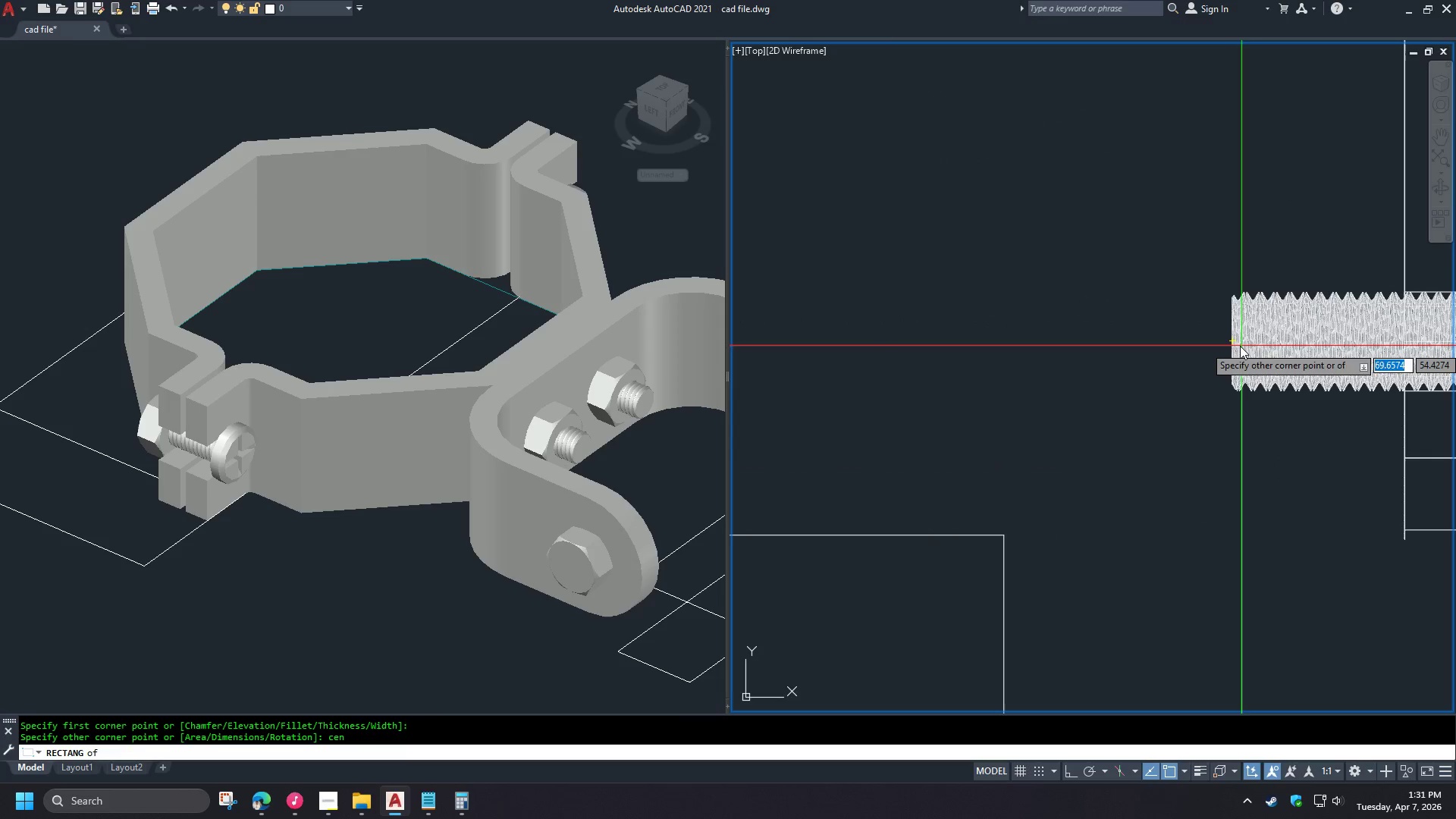 
left_click([1236, 347])
 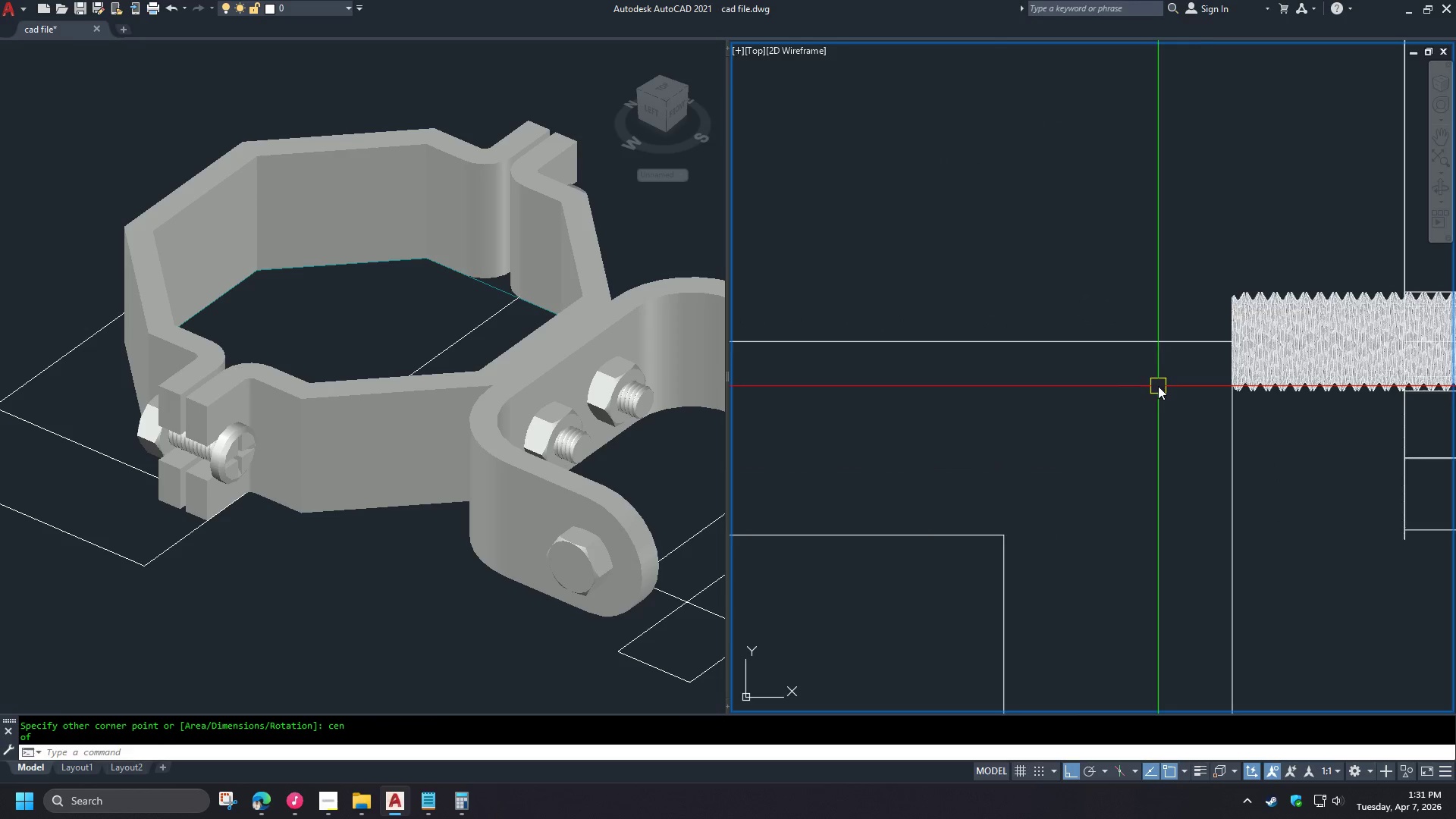 
scroll: coordinate [1217, 359], scroll_direction: up, amount: 2.0
 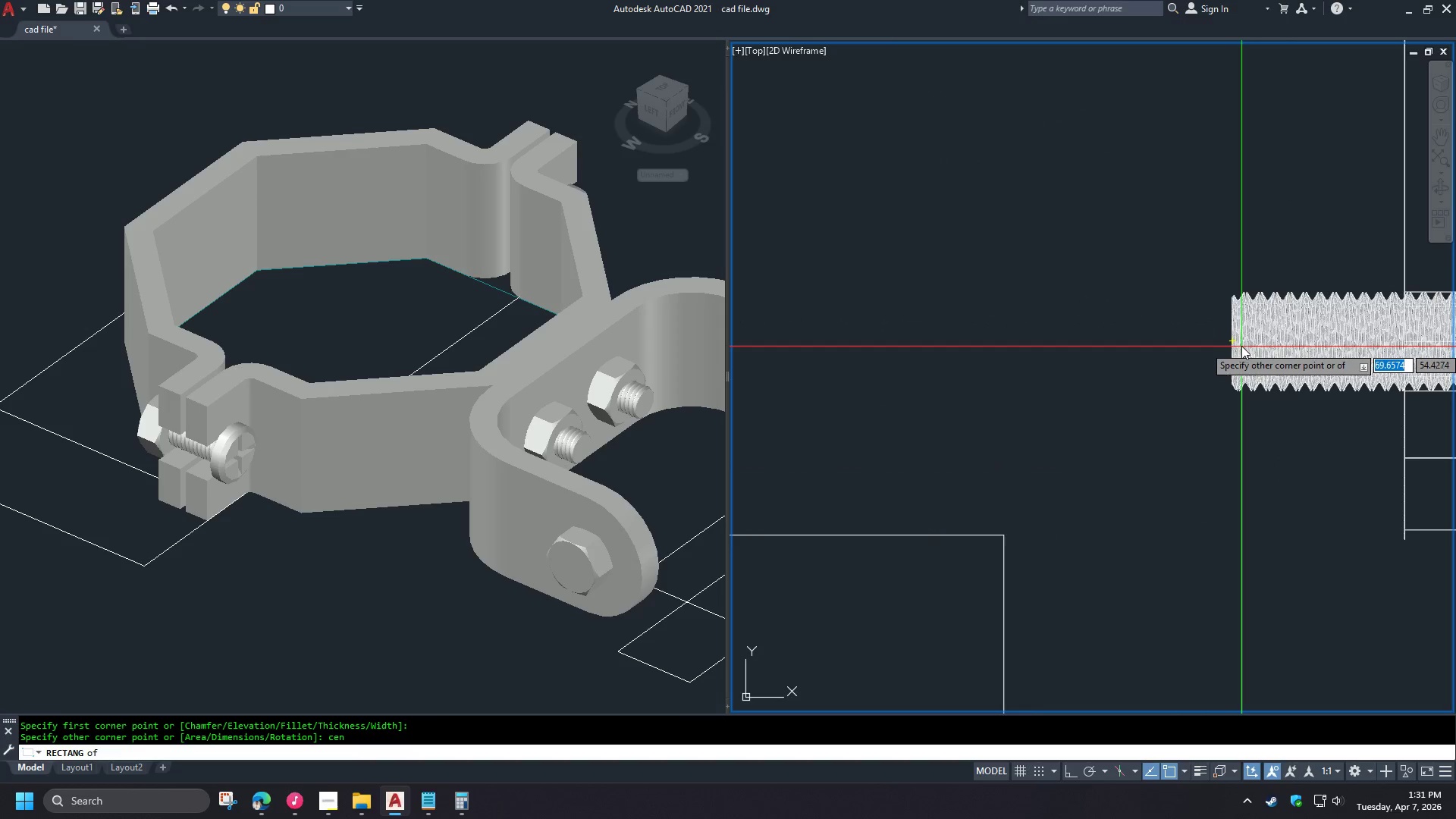 
key(Space)
 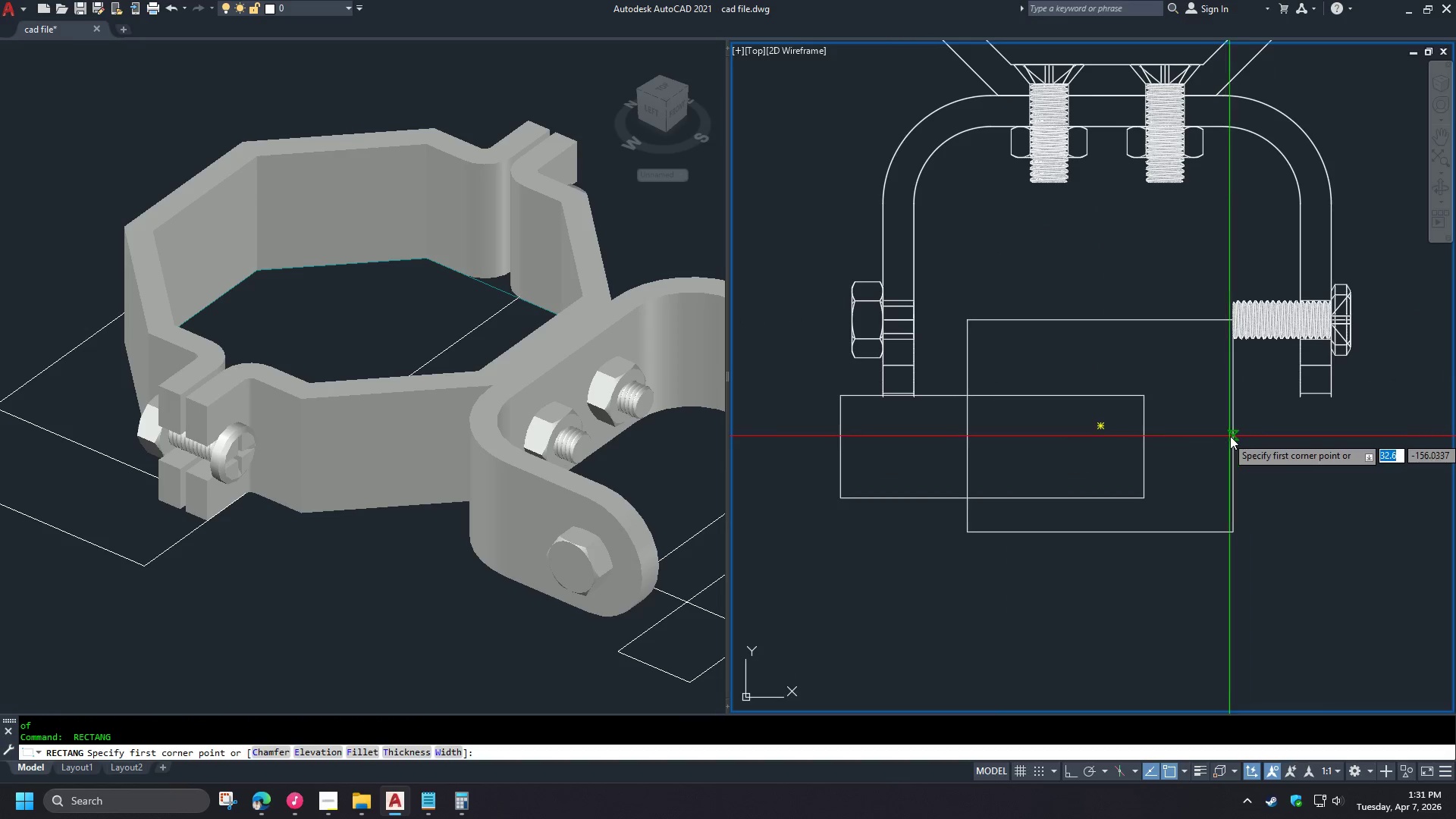 
left_click([1231, 436])
 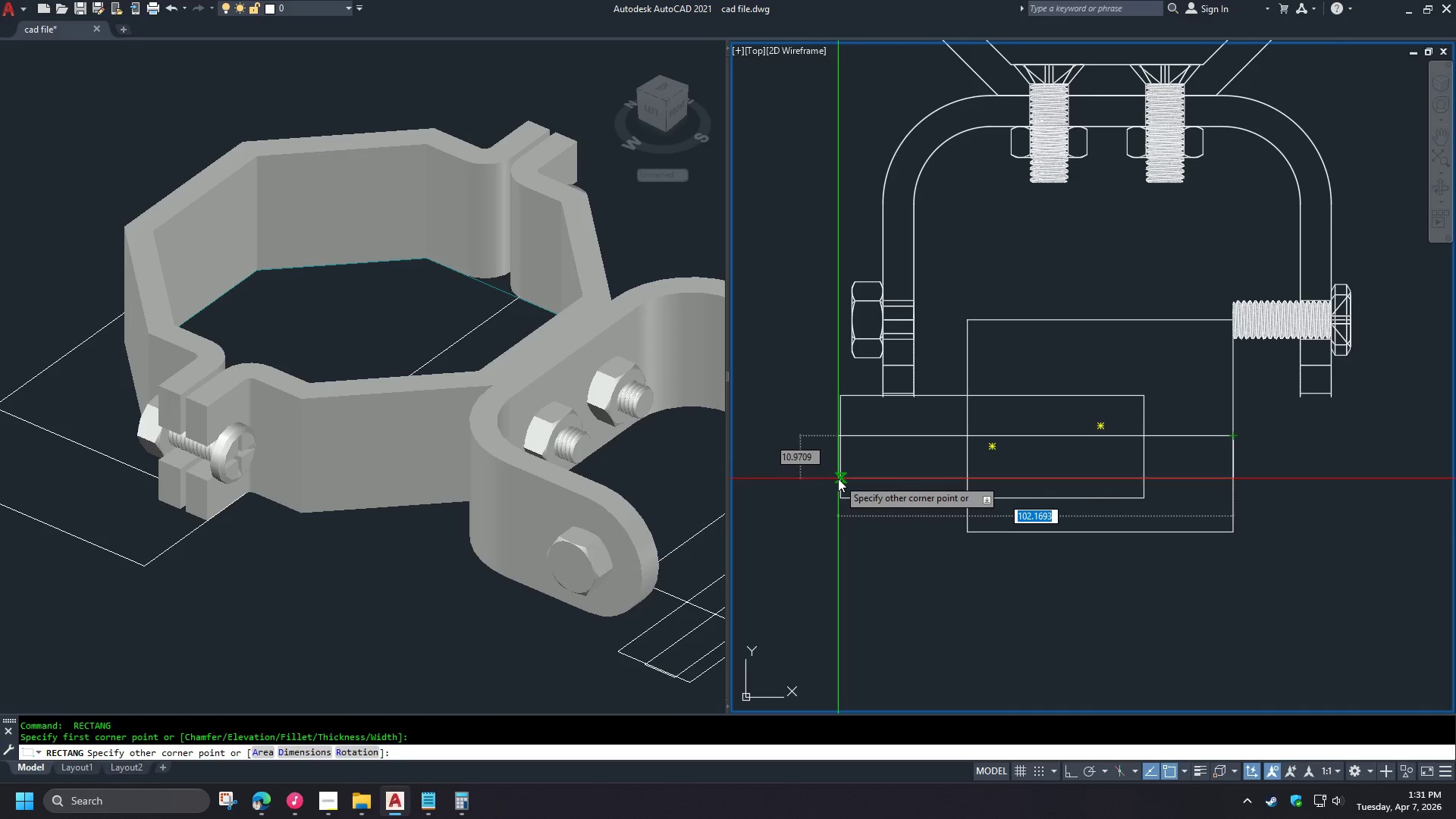 
scroll: coordinate [1166, 381], scroll_direction: down, amount: 3.0
 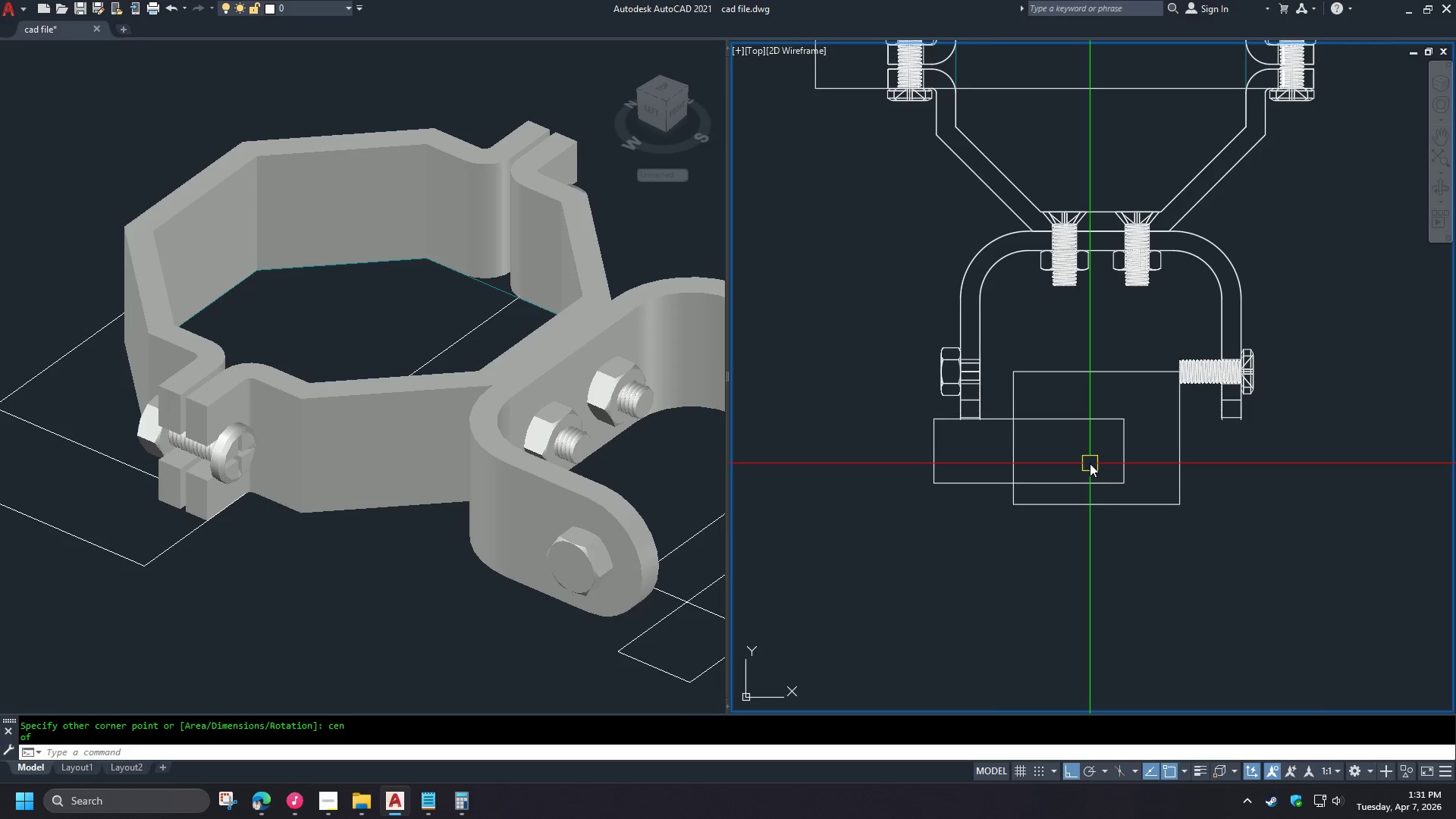 
left_click([838, 479])
 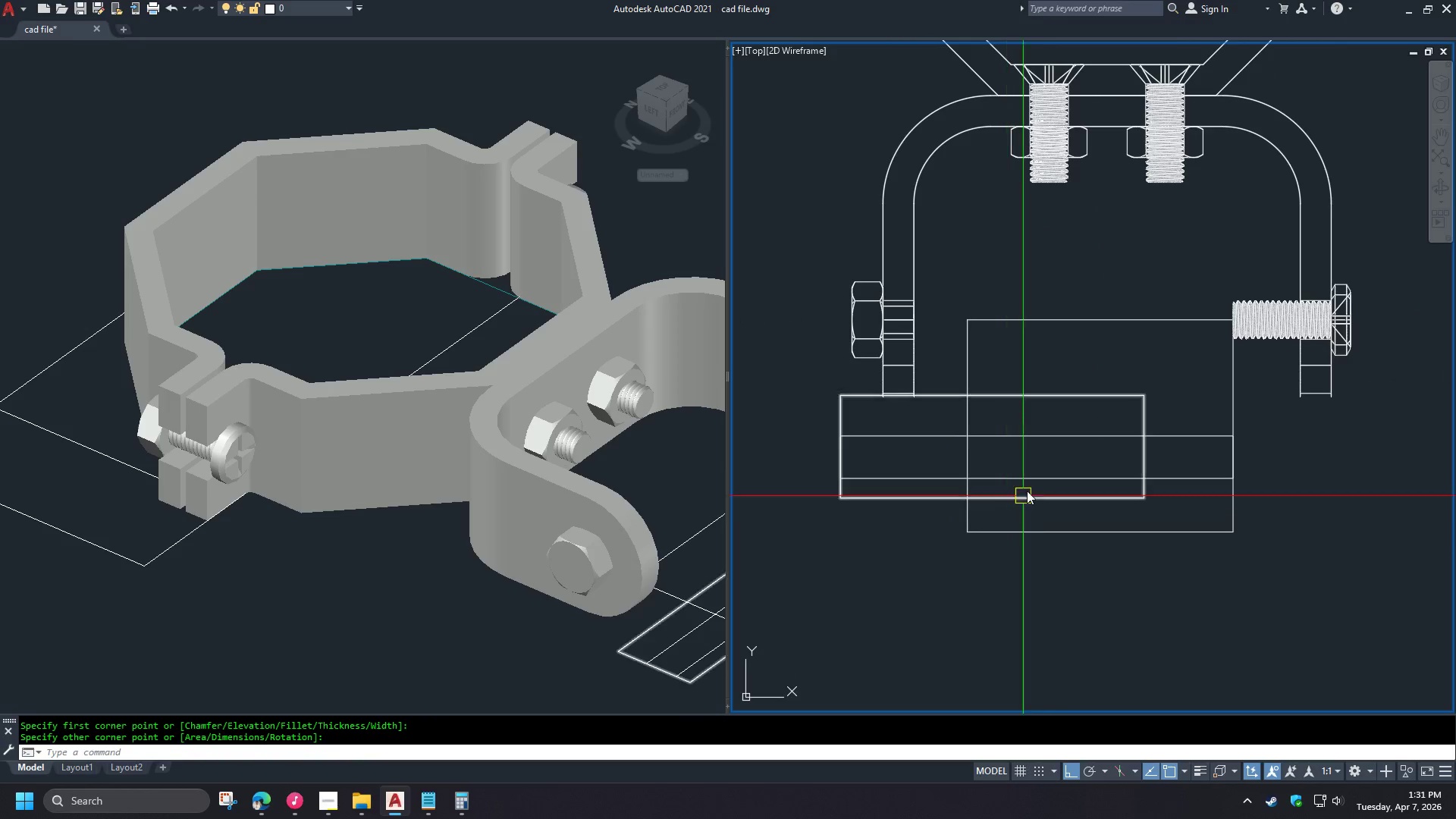 
scroll: coordinate [1090, 460], scroll_direction: up, amount: 1.0
 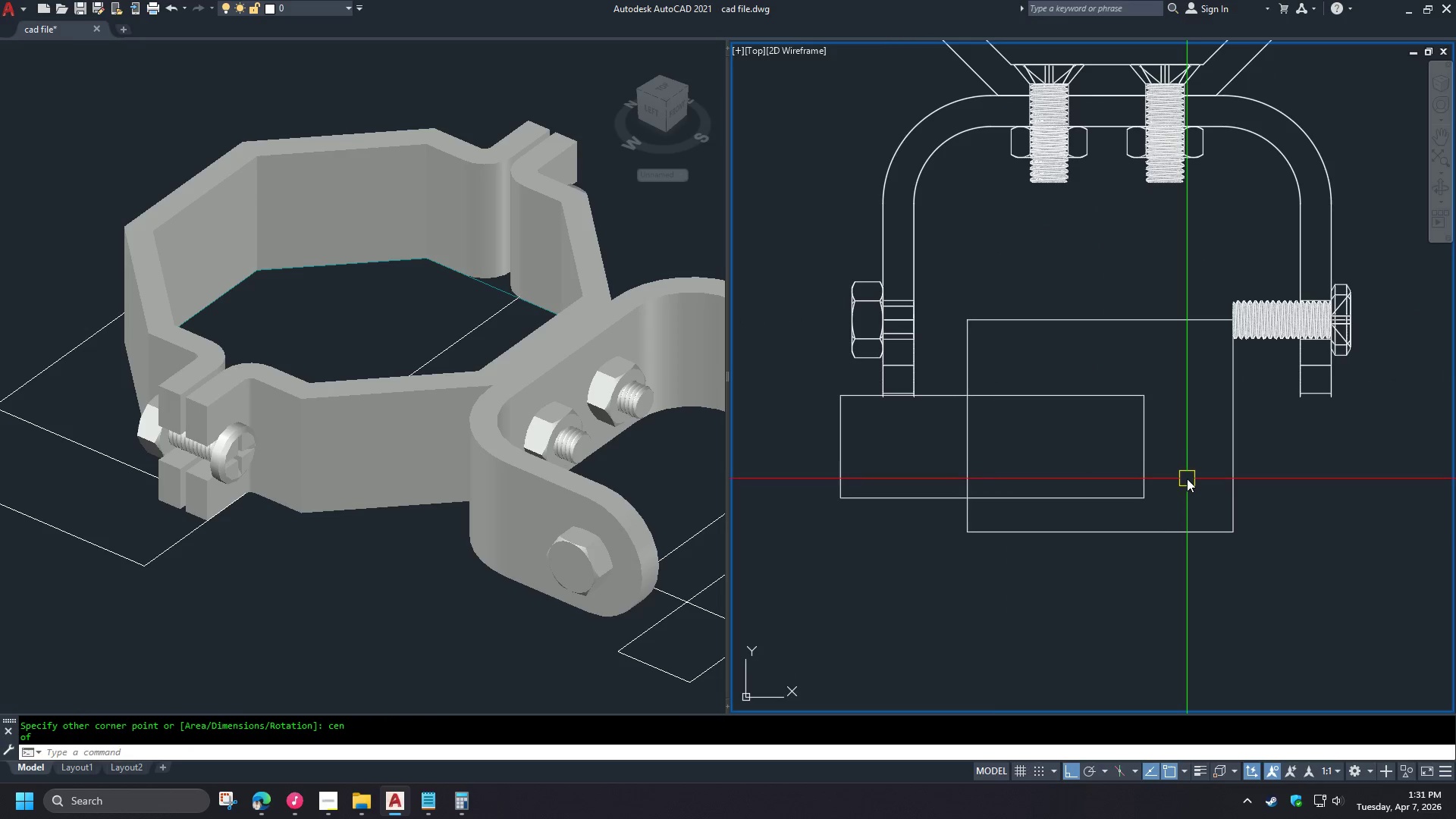 
left_click([1031, 479])
 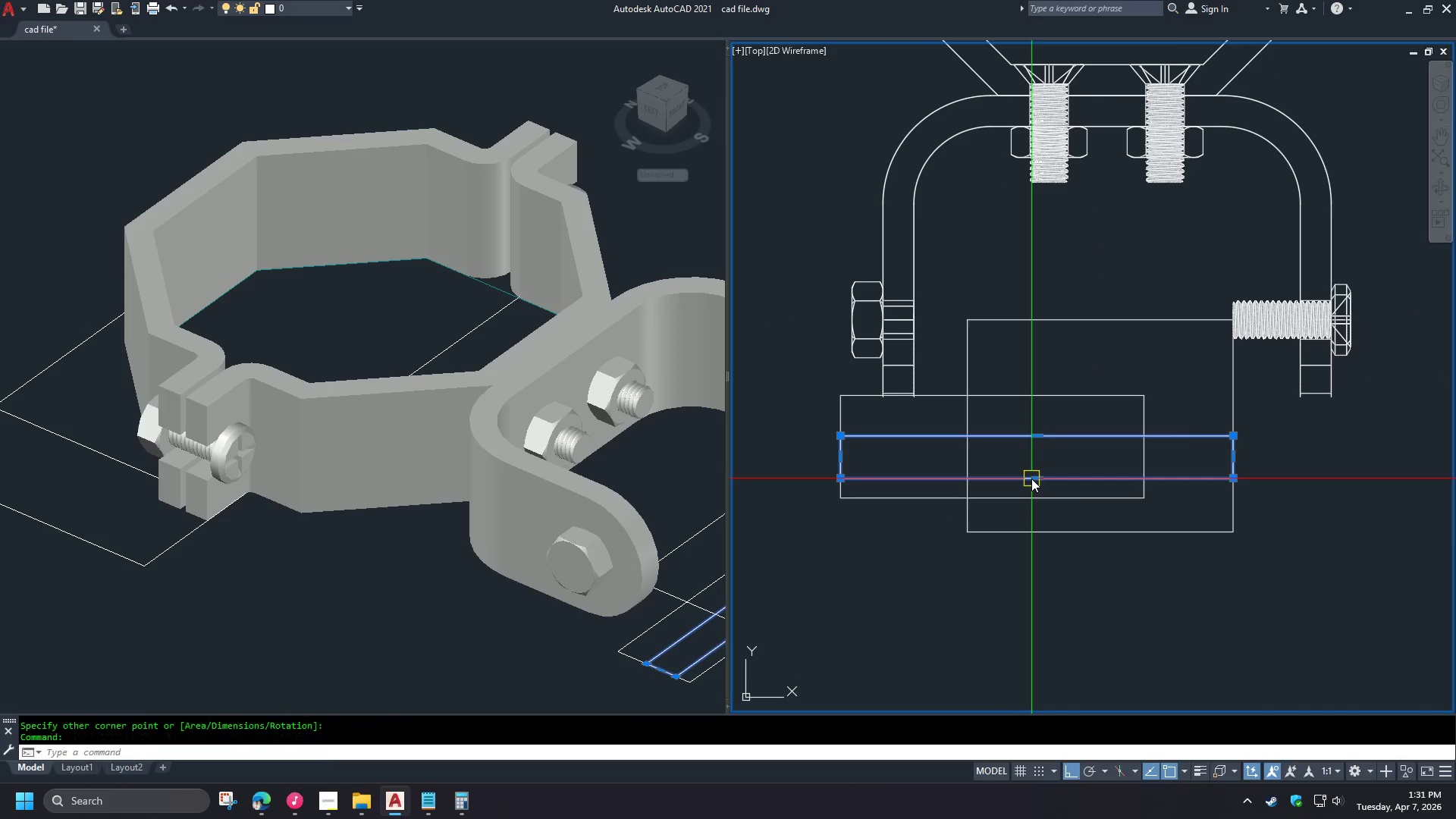 
key(E)
 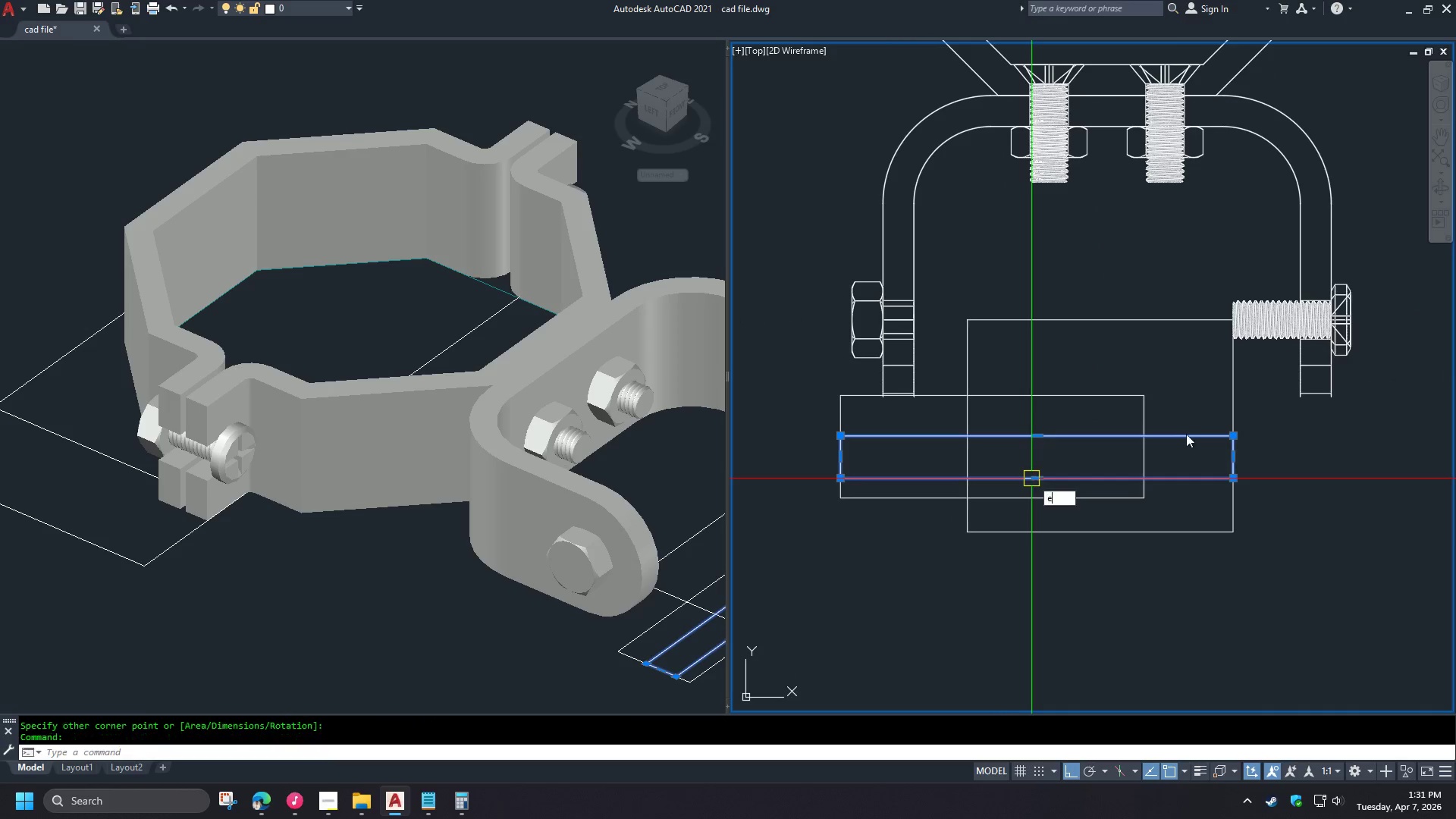 
key(Space)
 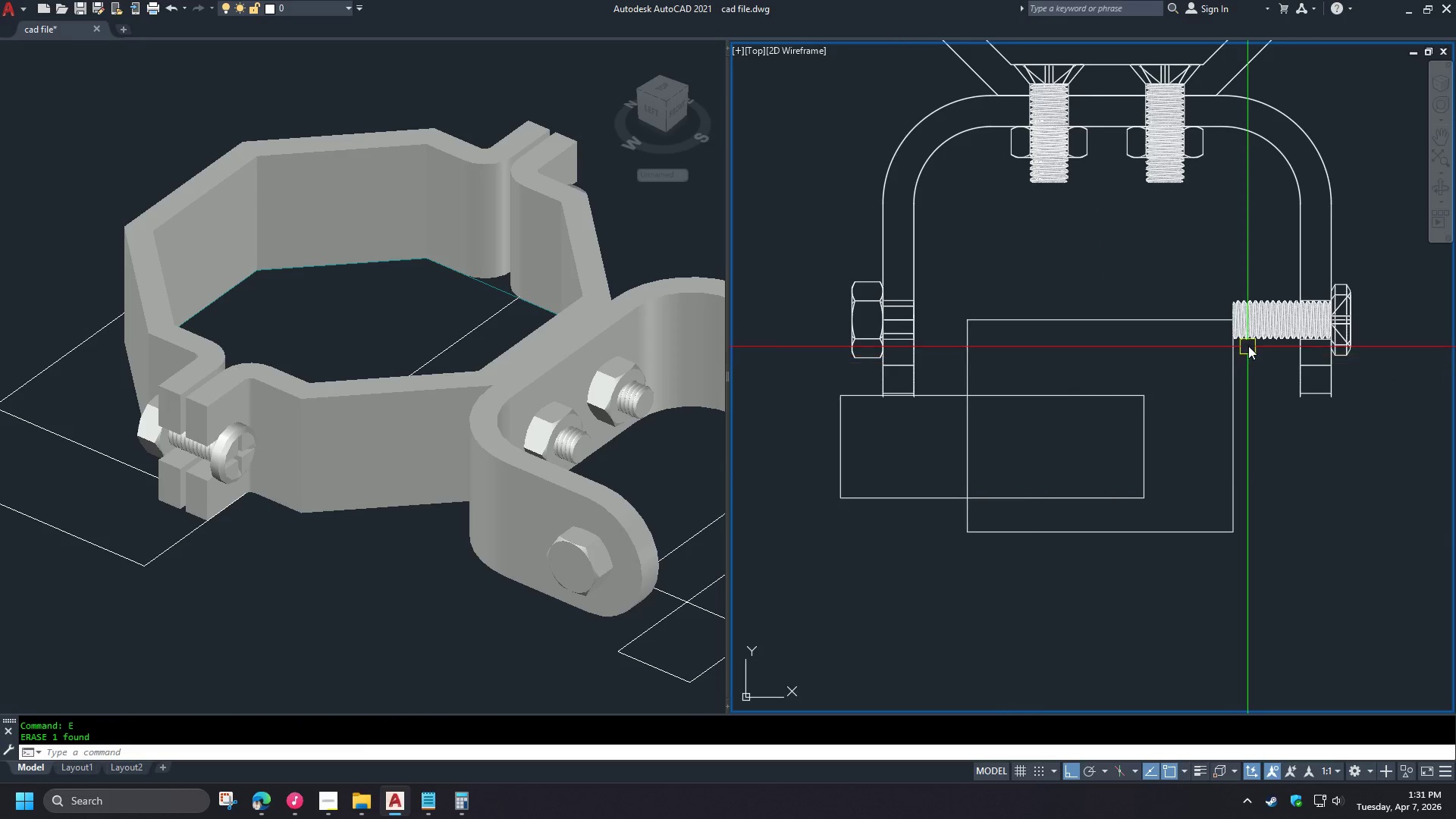 
left_click([1254, 334])
 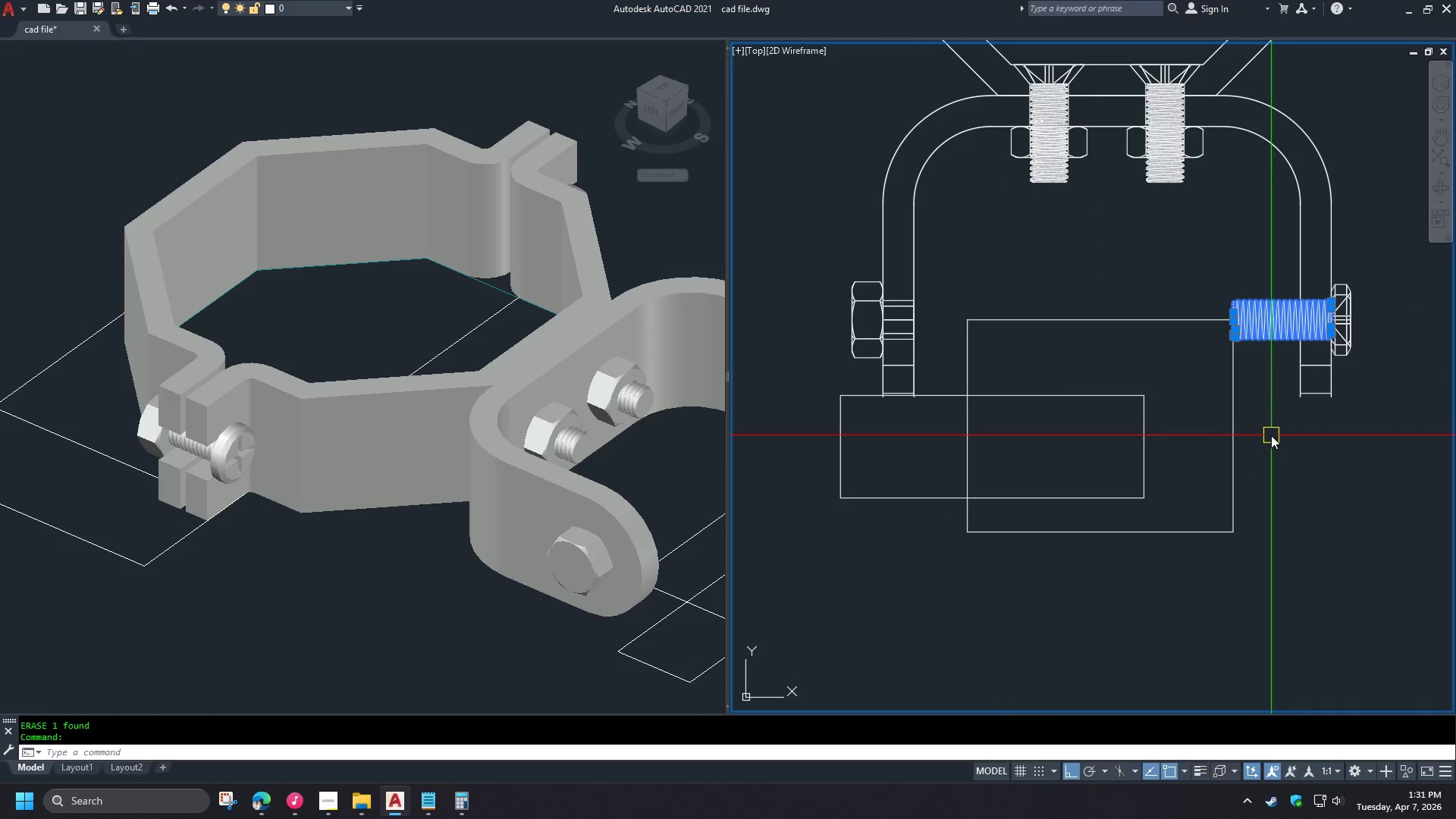 
key(M)
 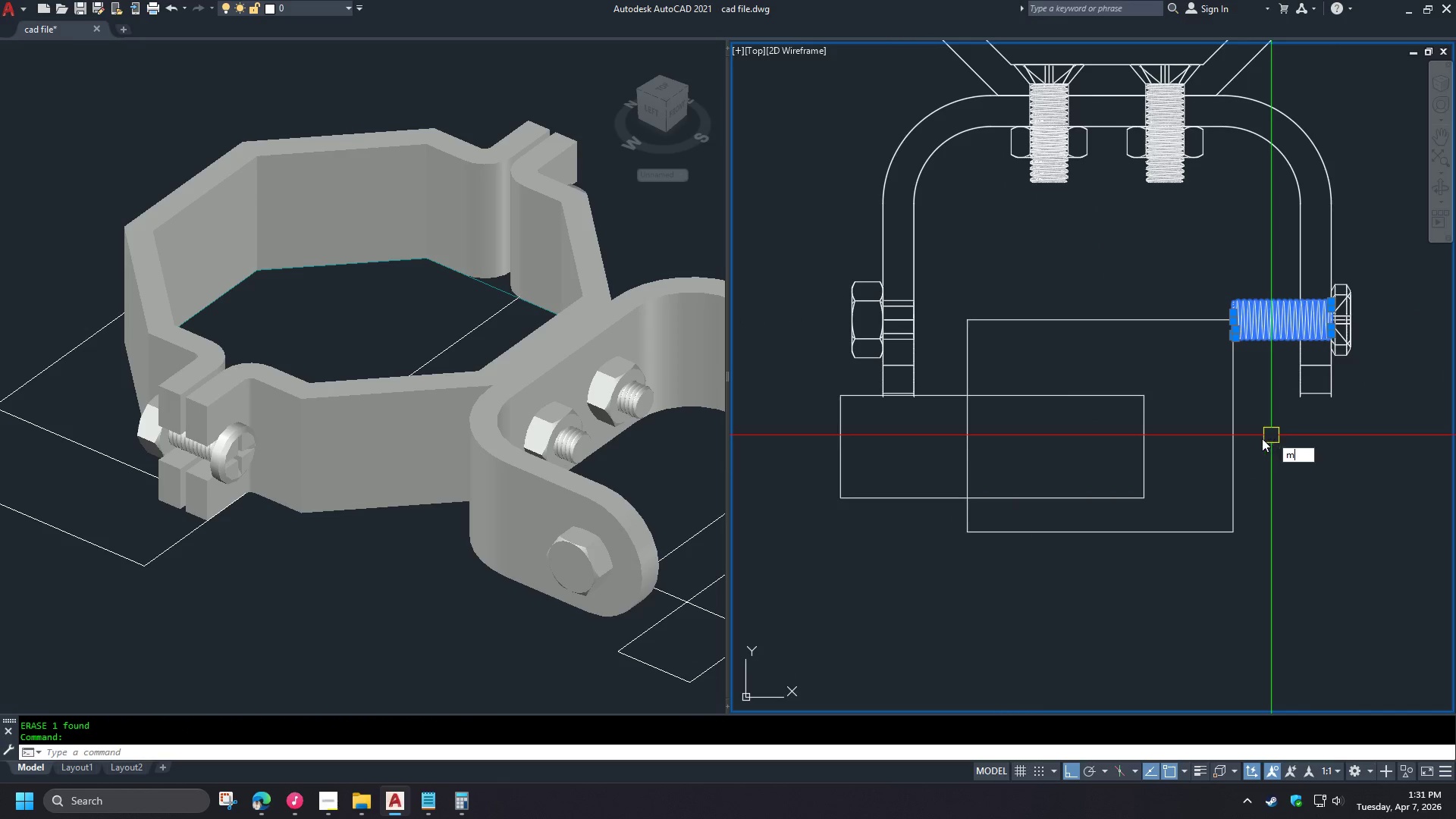 
key(Space)
 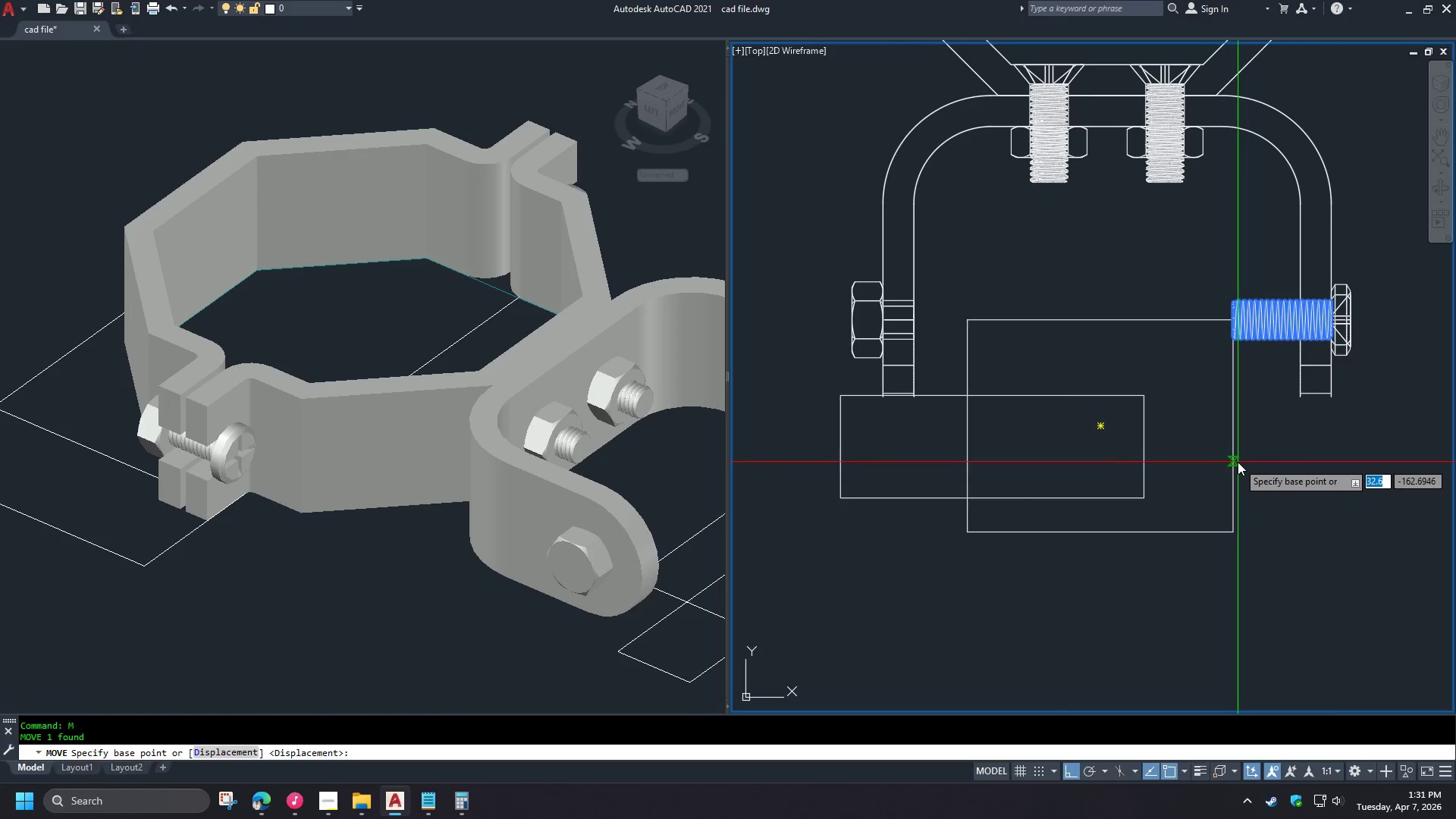 
left_click([1238, 462])
 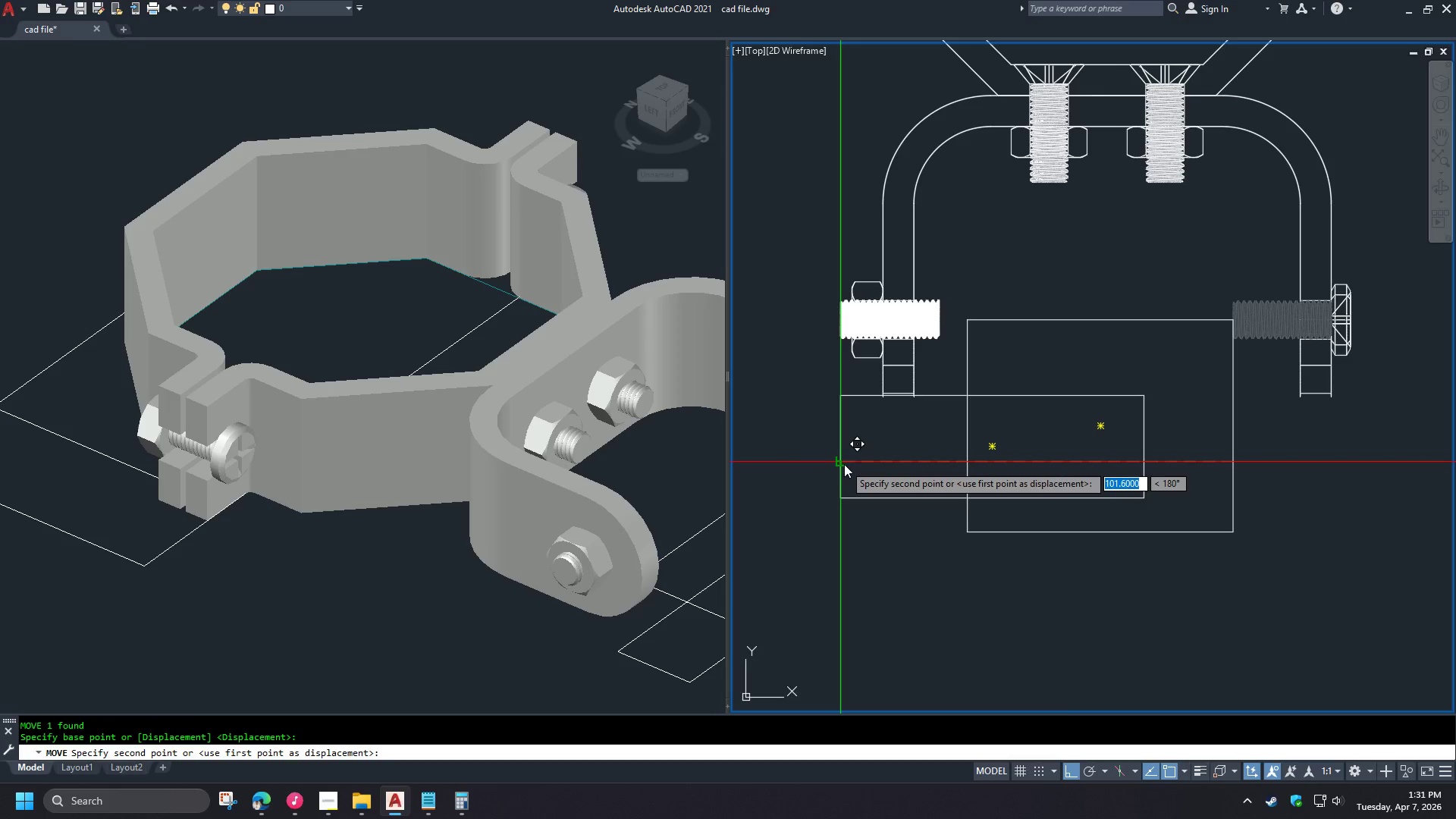 
left_click([844, 464])
 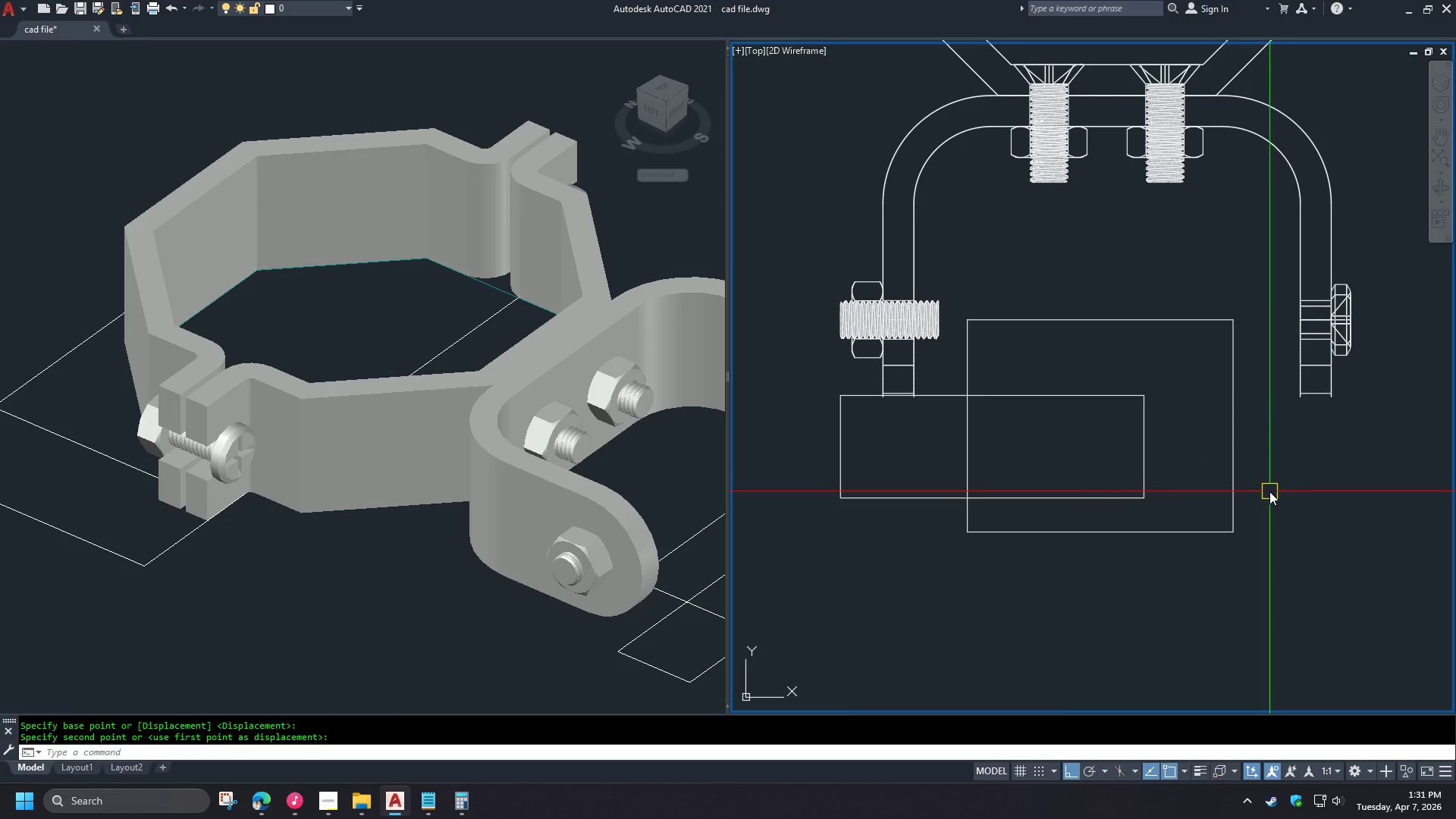 
double_click([1099, 463])
 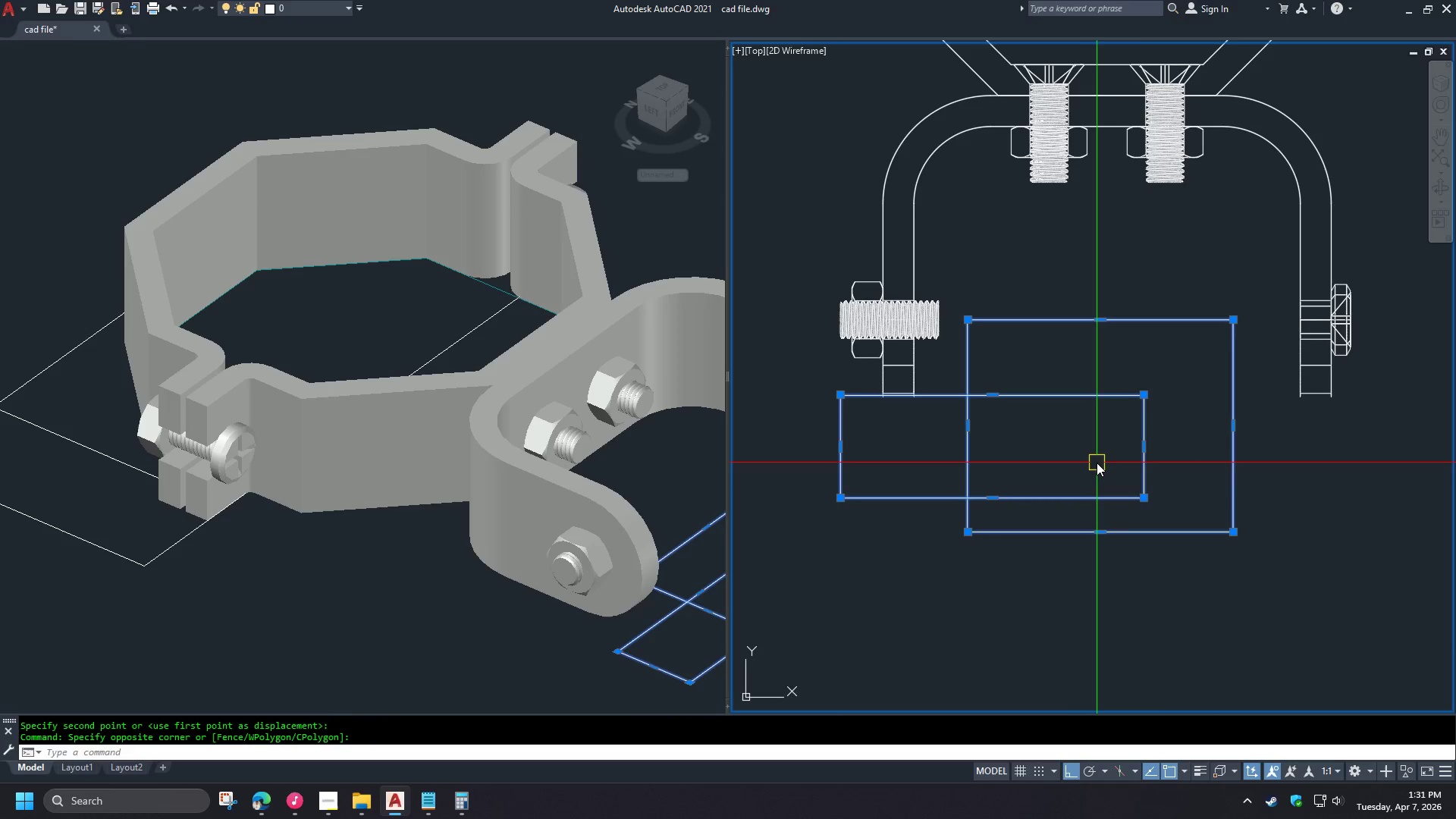 
key(E)
 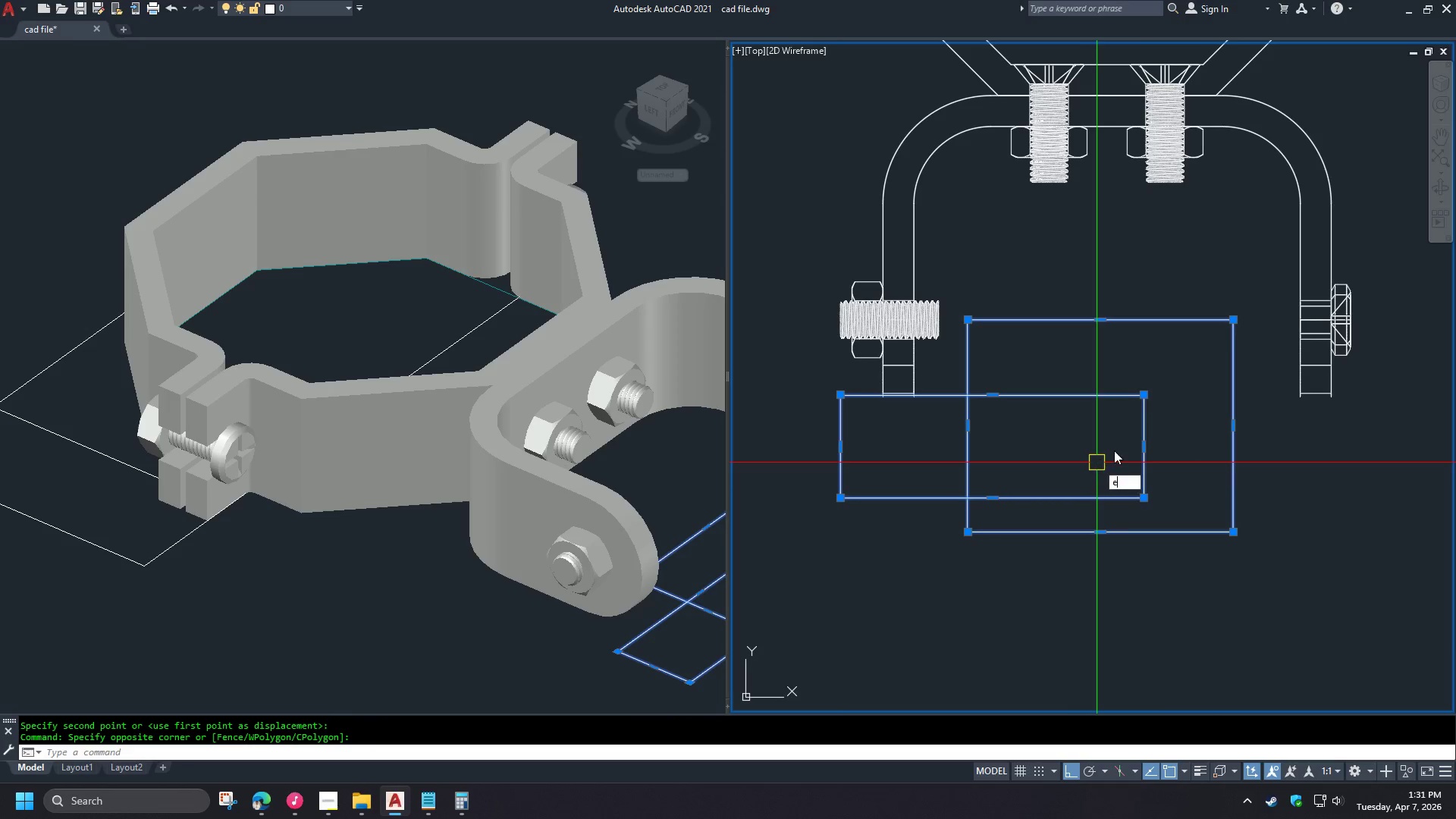 
key(Space)
 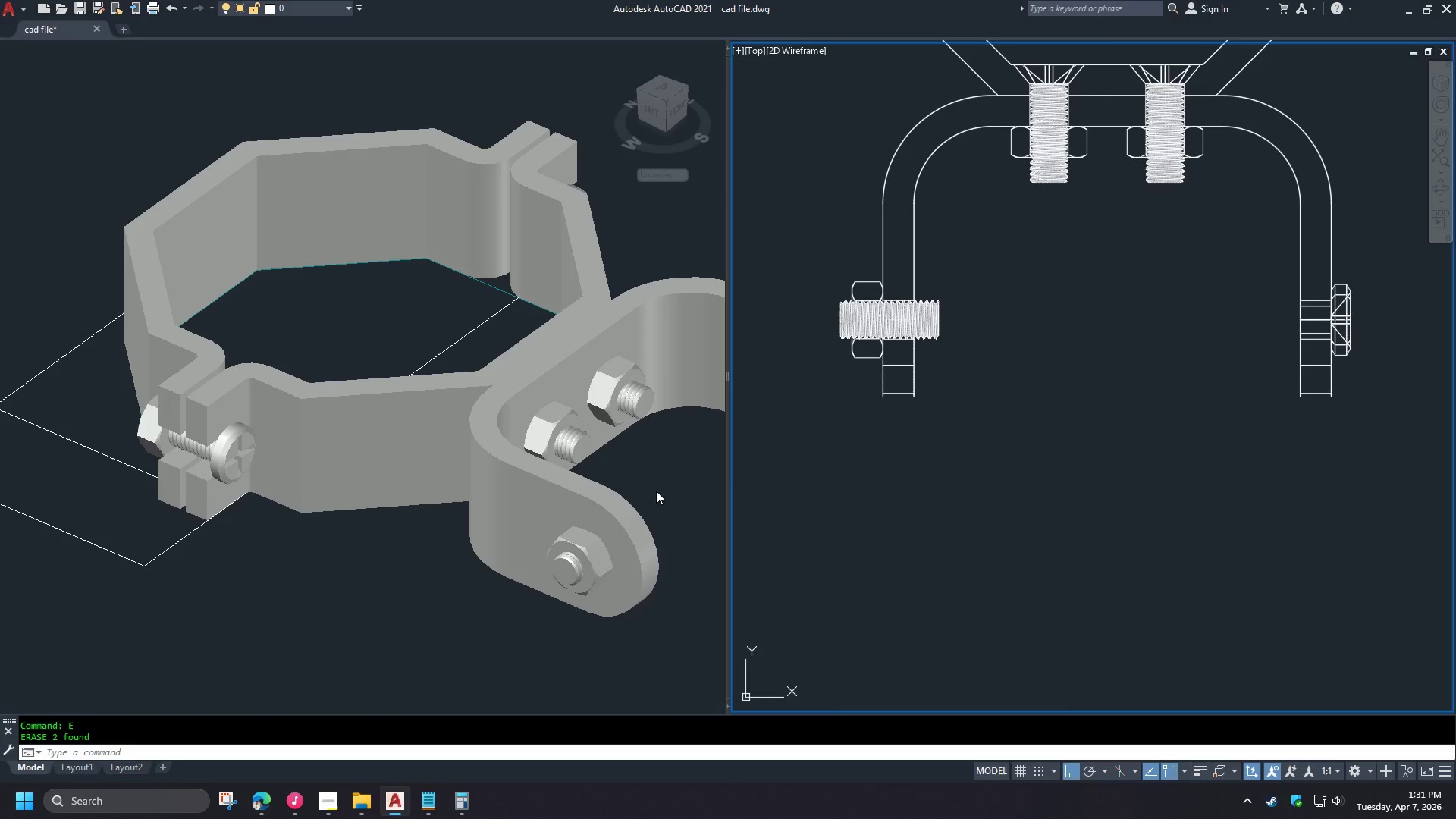 
left_click([664, 482])
 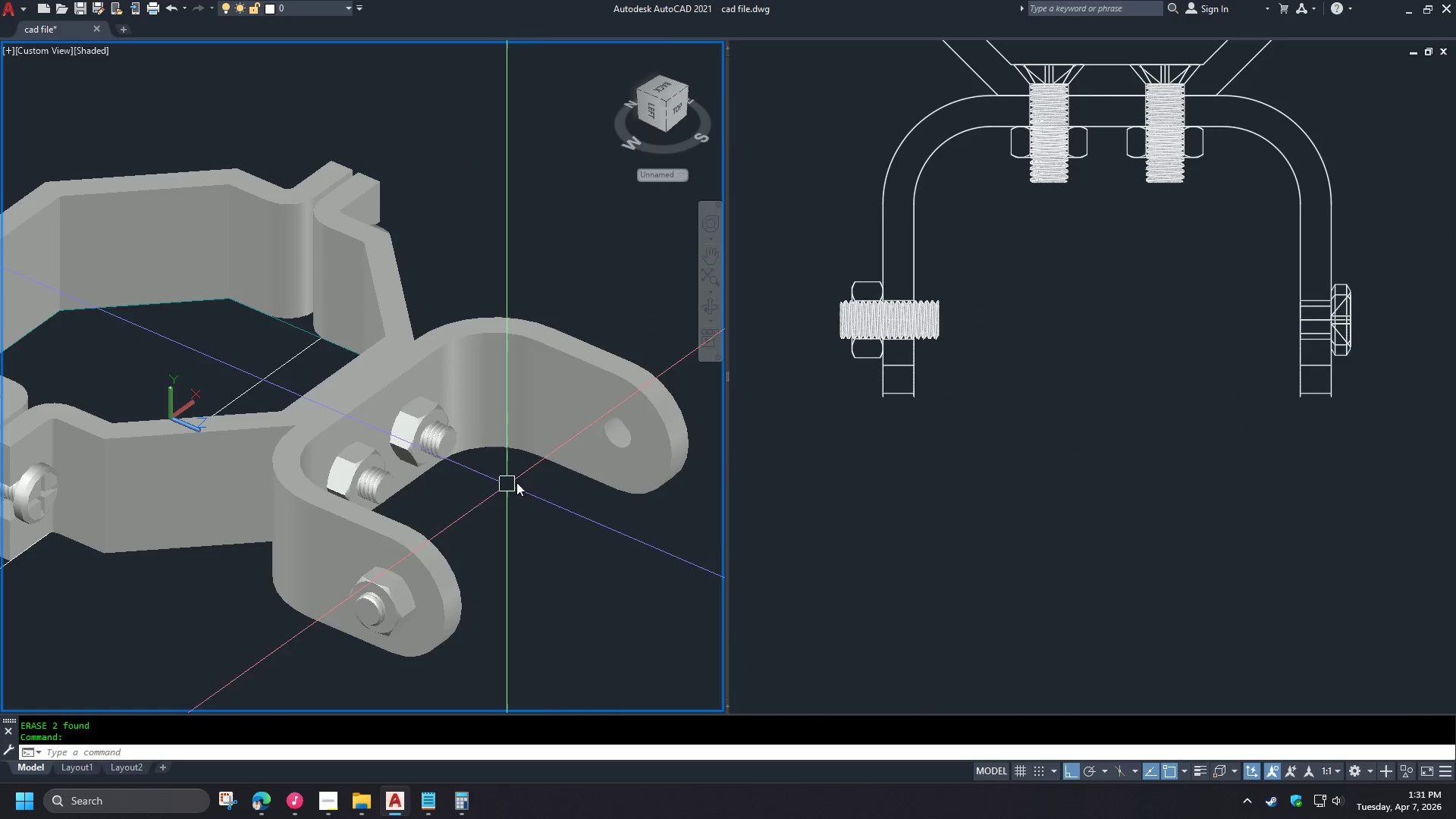 
type(vs 2 c )
 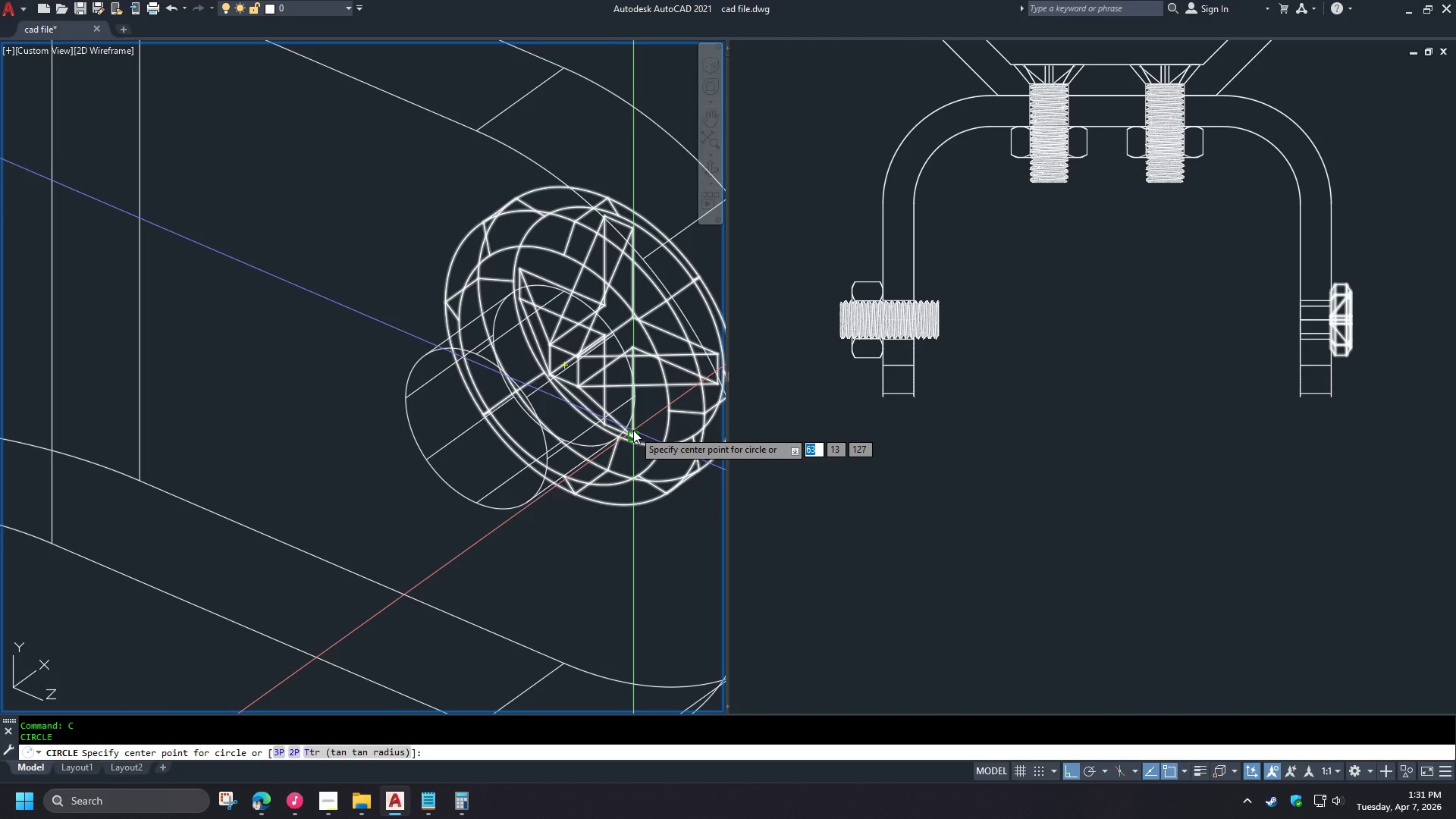 
scroll: coordinate [625, 418], scroll_direction: up, amount: 2.0
 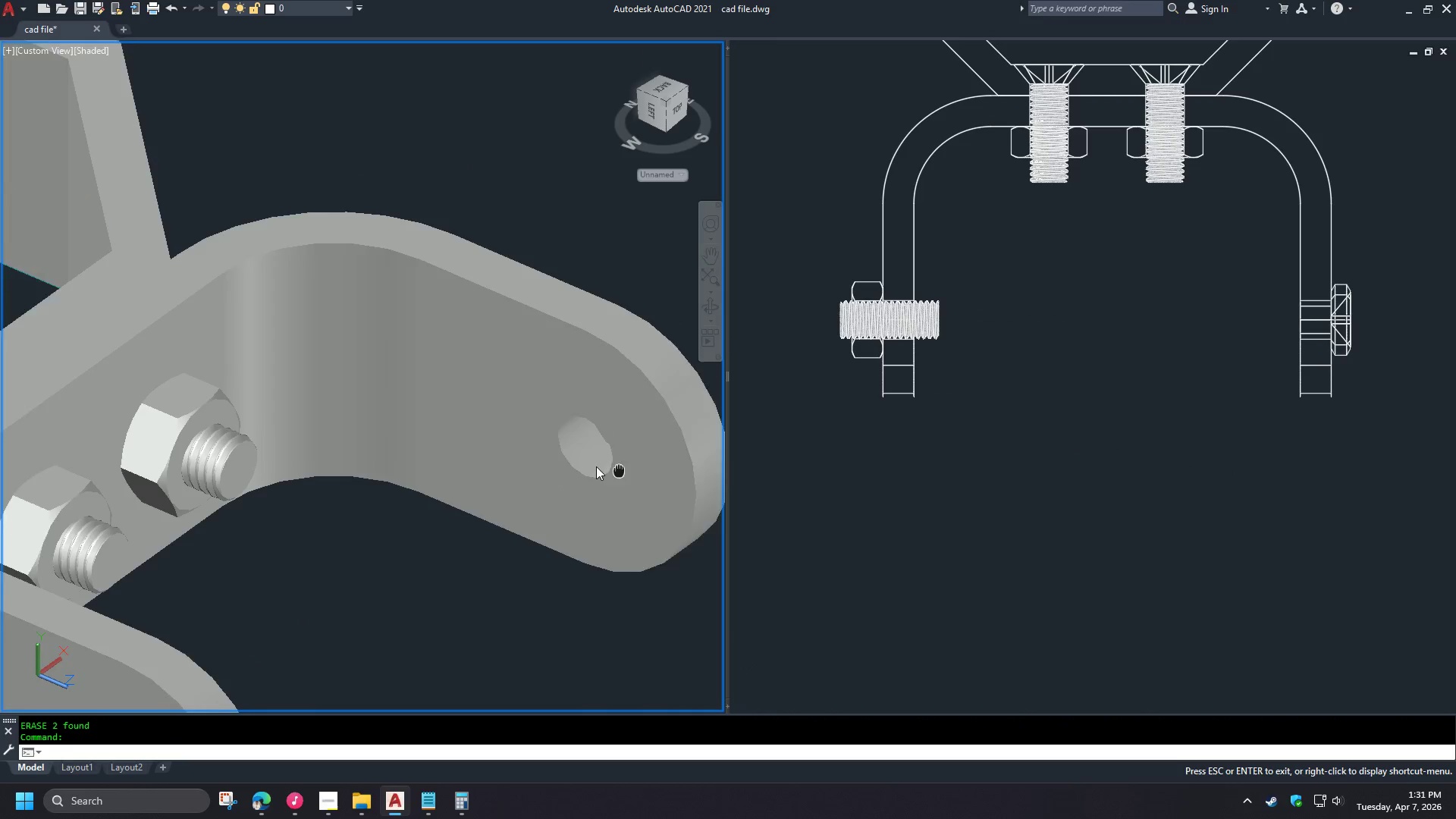 
type(cen )
 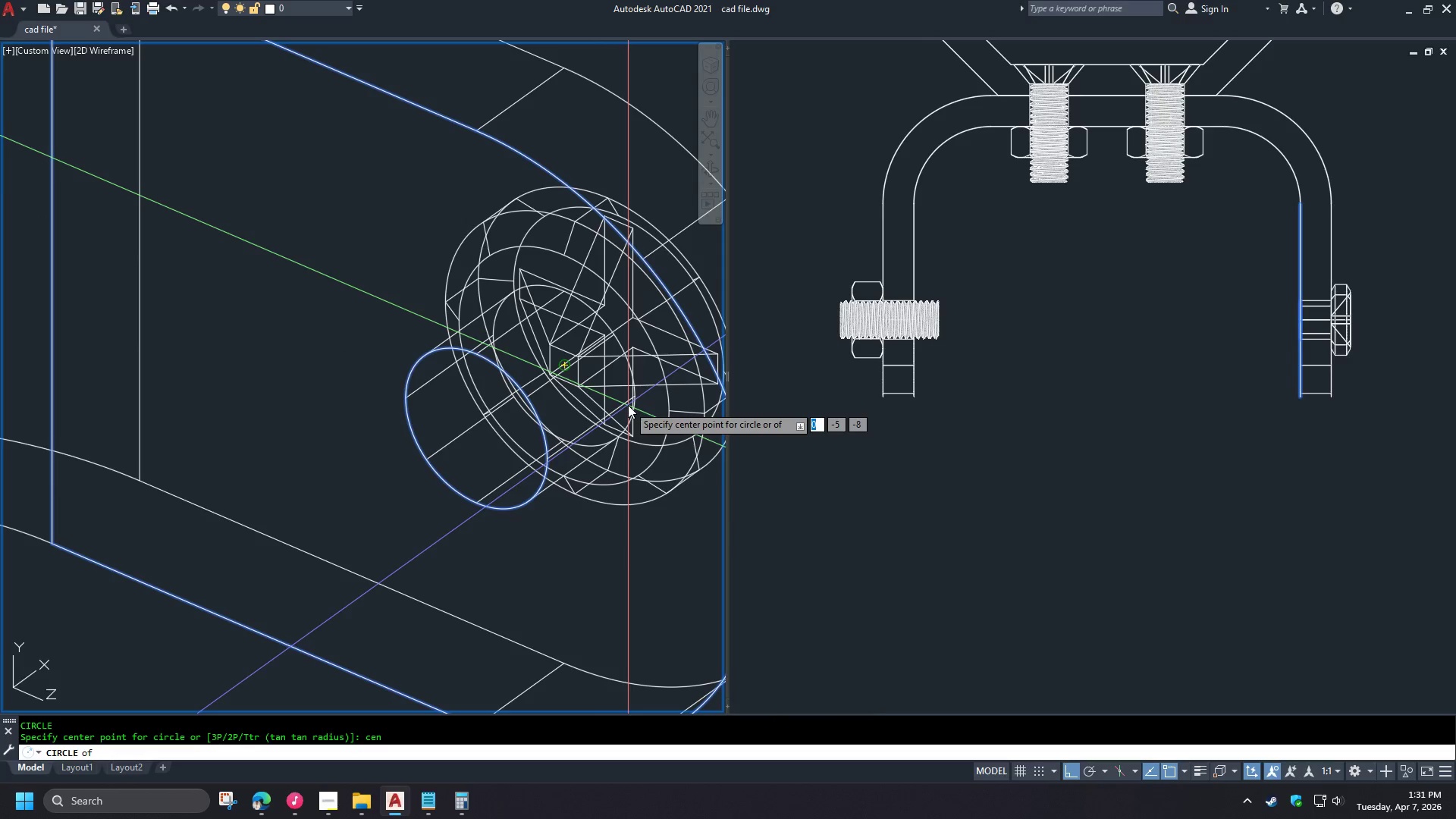 
scroll: coordinate [558, 451], scroll_direction: up, amount: 2.0
 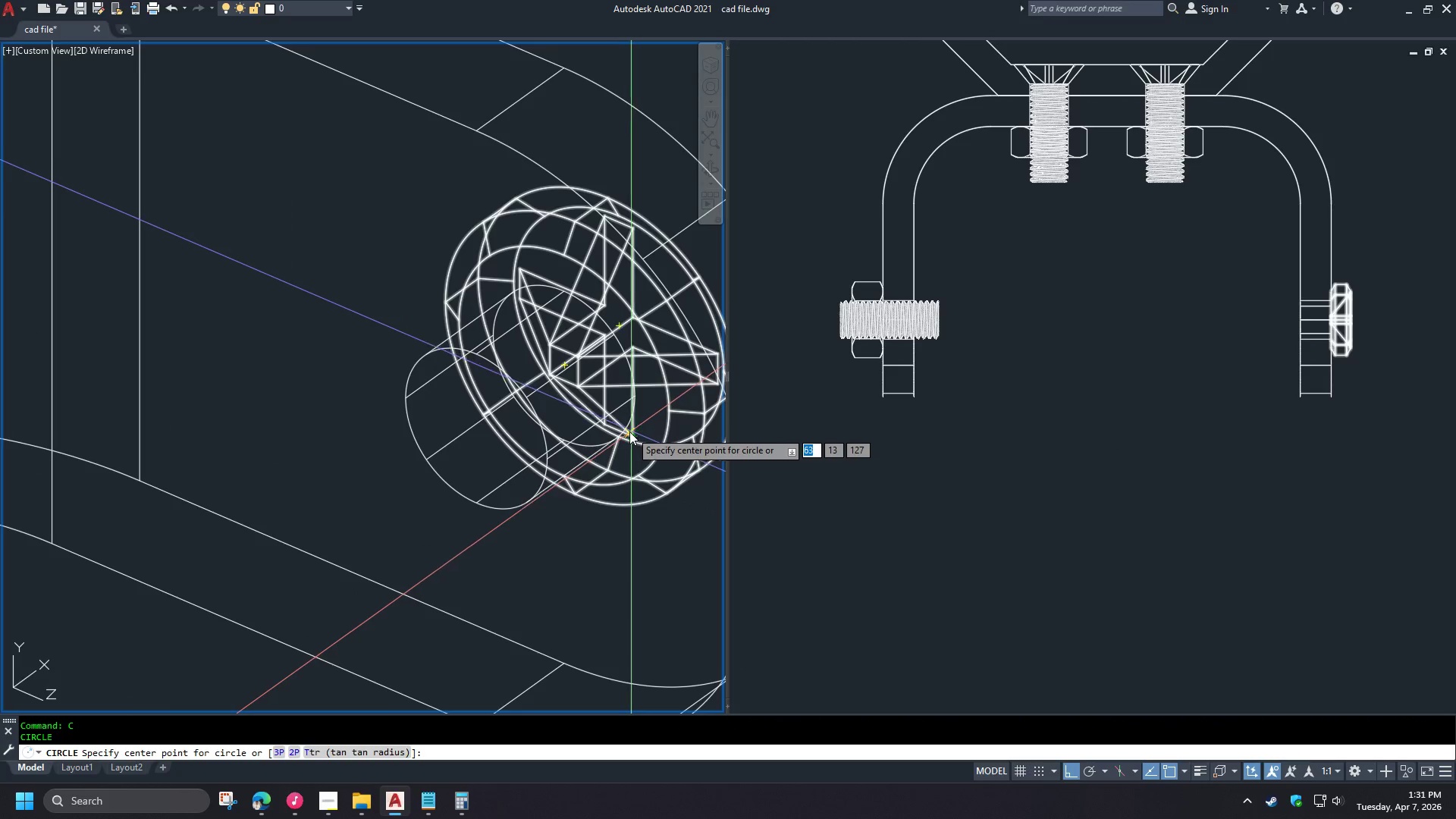 
left_click([628, 405])
 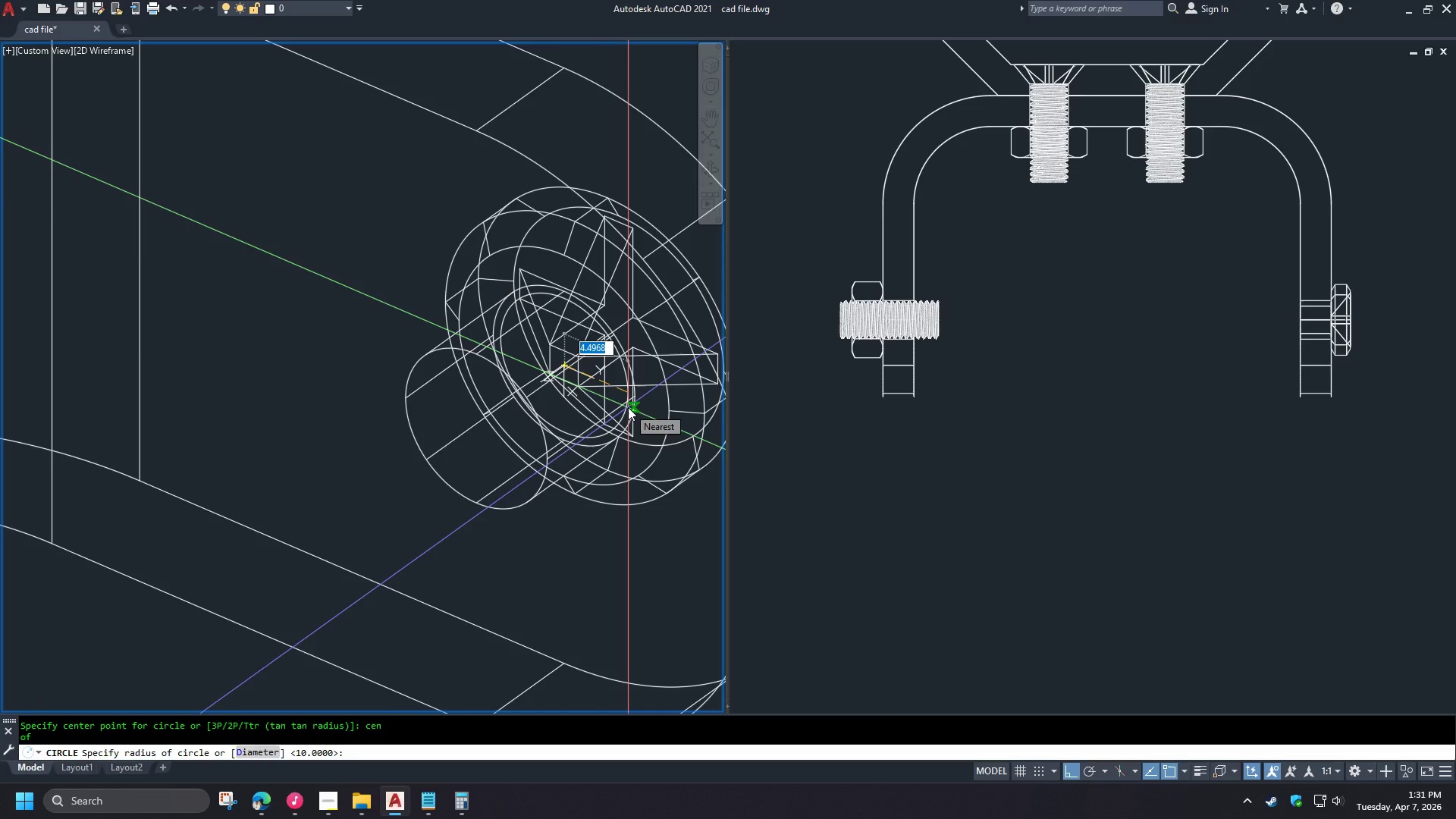 
type(5 ext )
 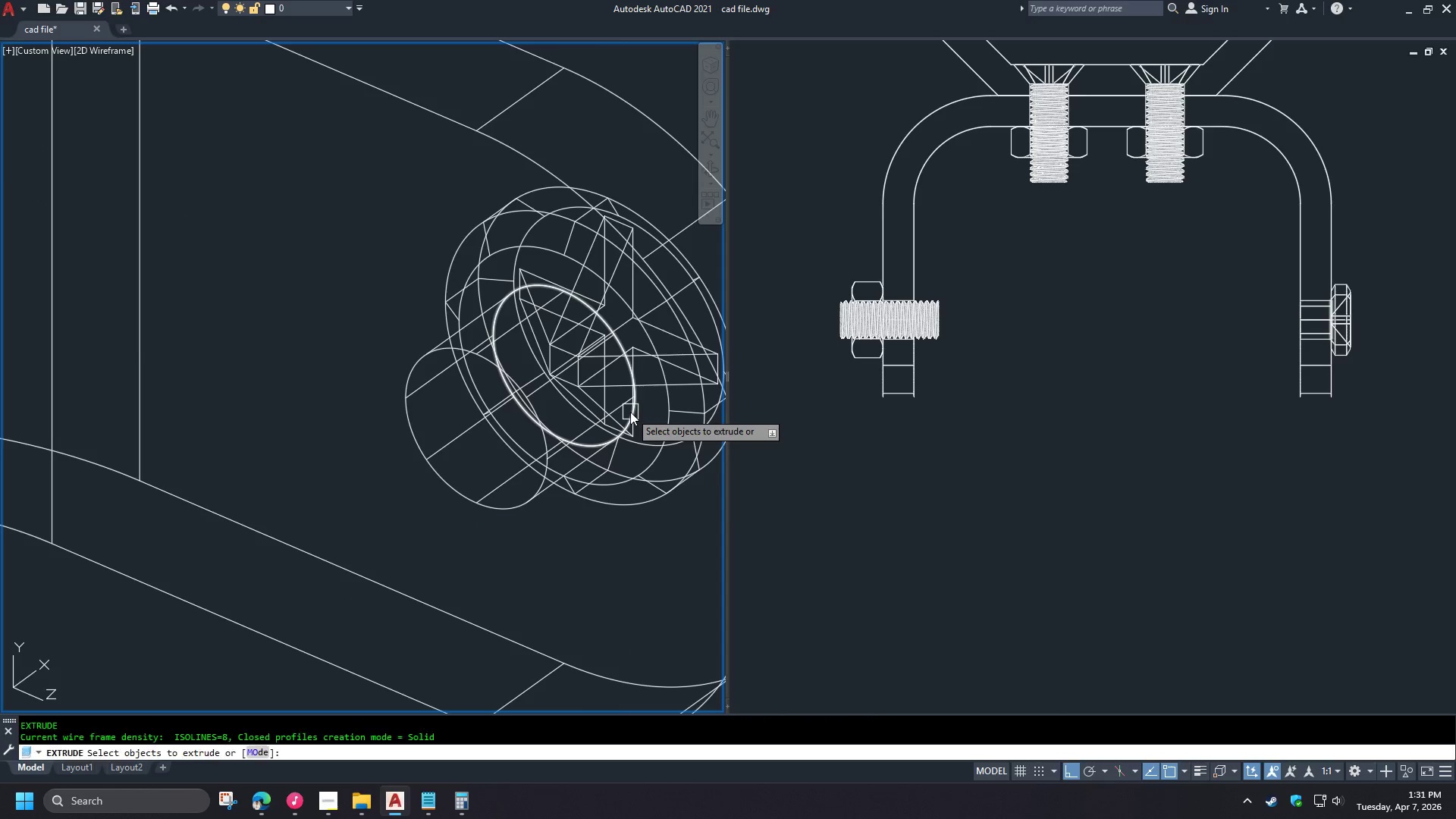 
left_click([630, 412])
 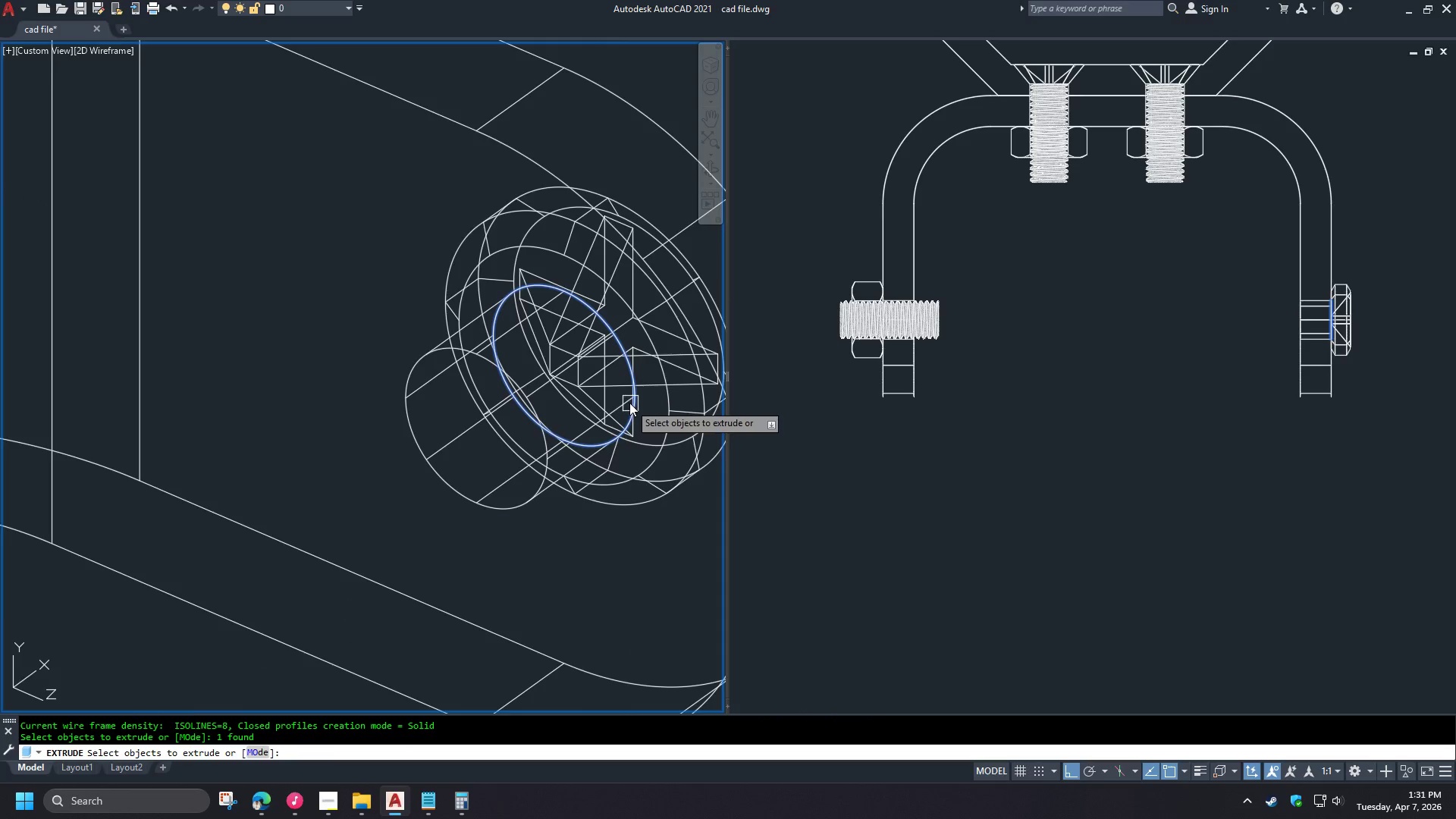 
key(Space)
 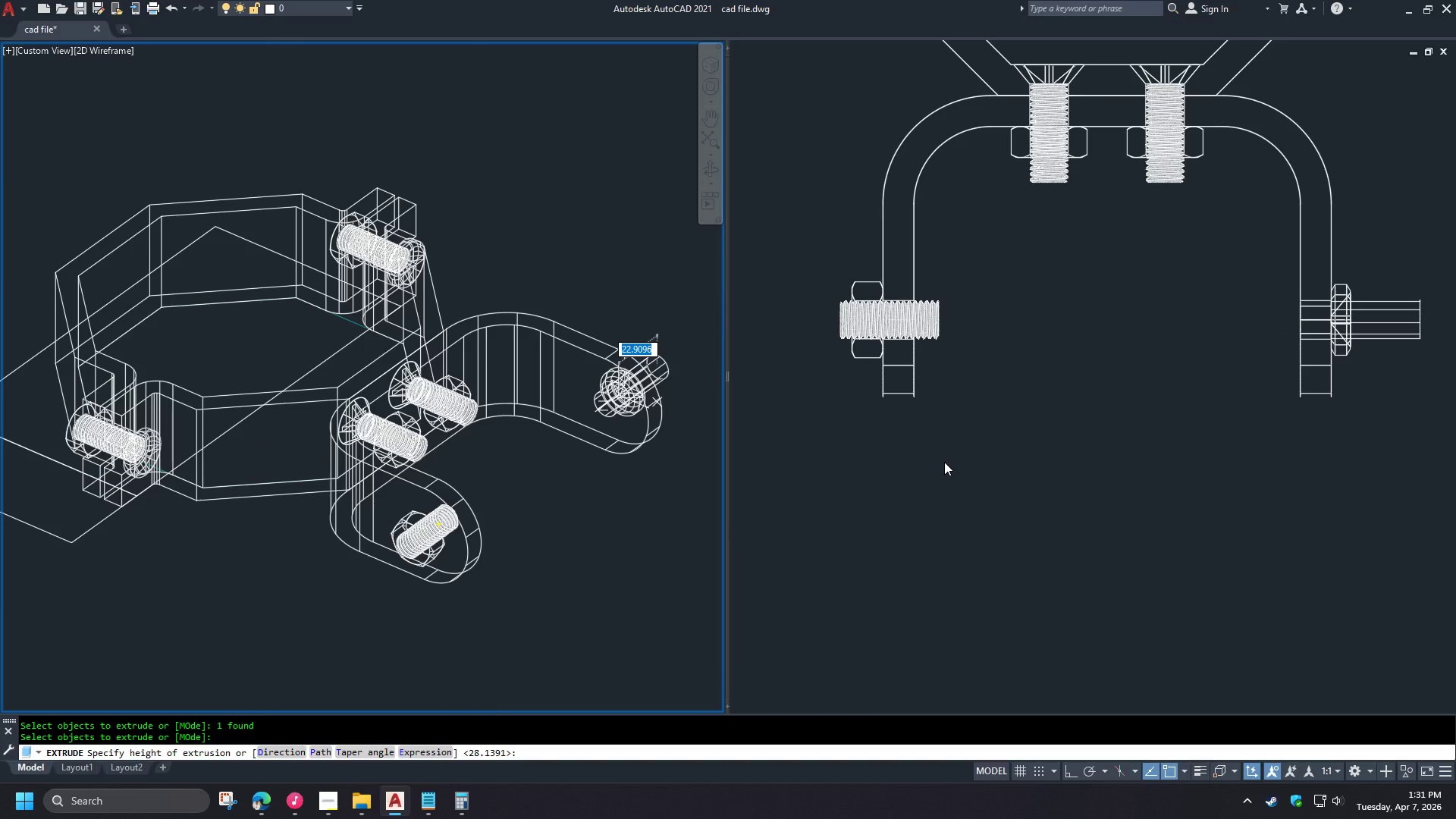 
scroll: coordinate [629, 400], scroll_direction: down, amount: 4.0
 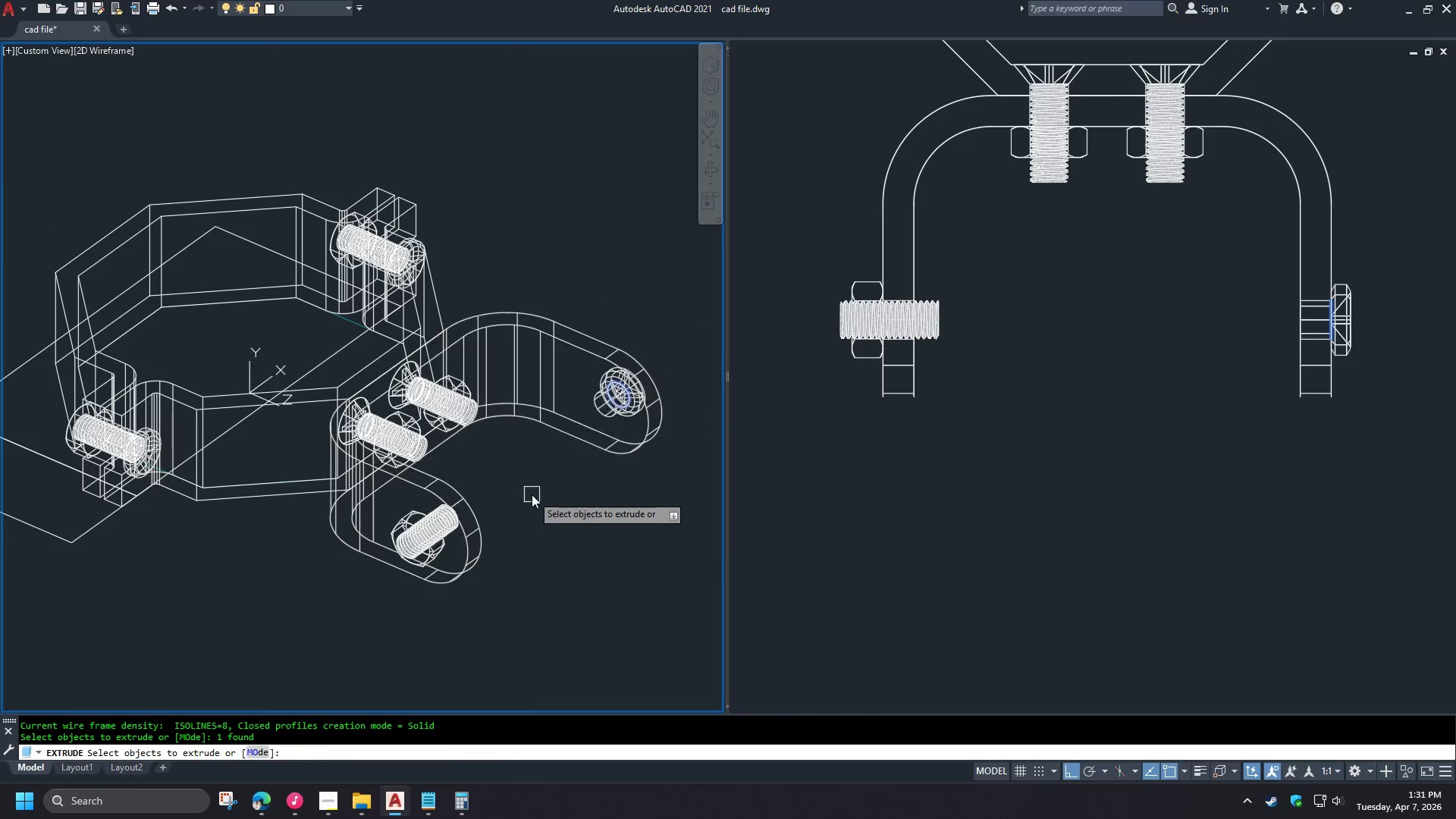 
wait(5.58)
 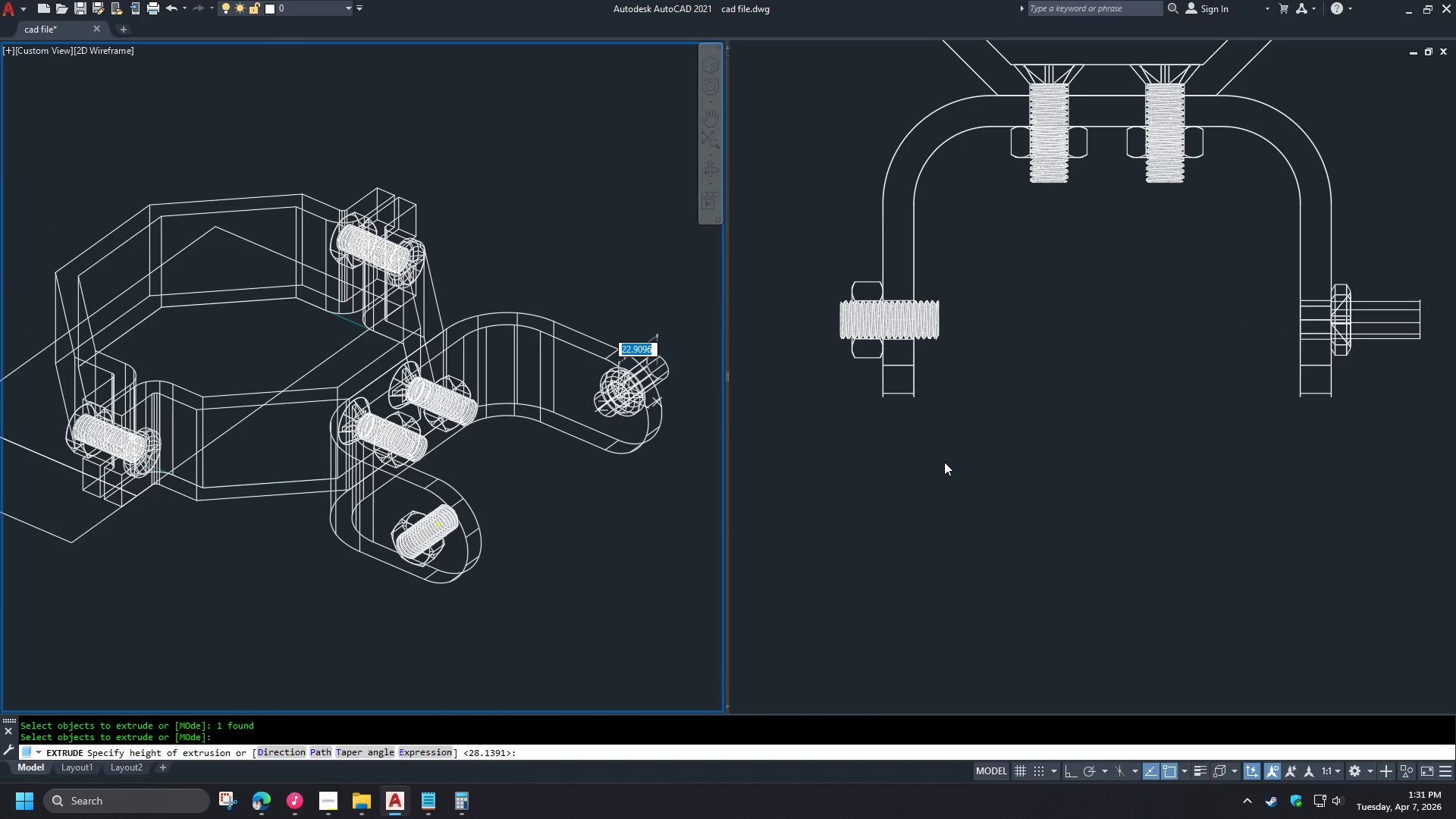 
left_click([258, 806])
 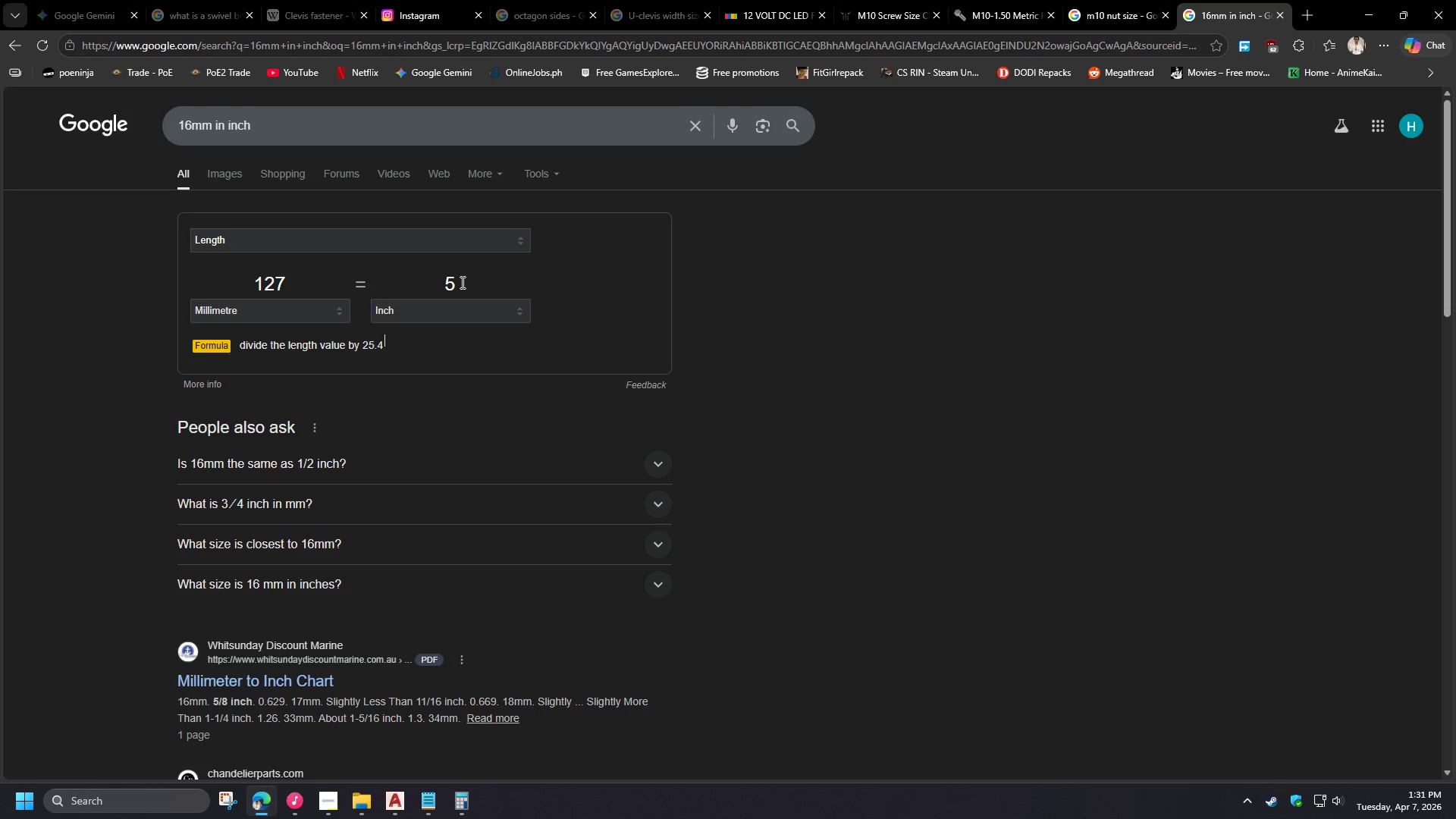 
wait(5.78)
 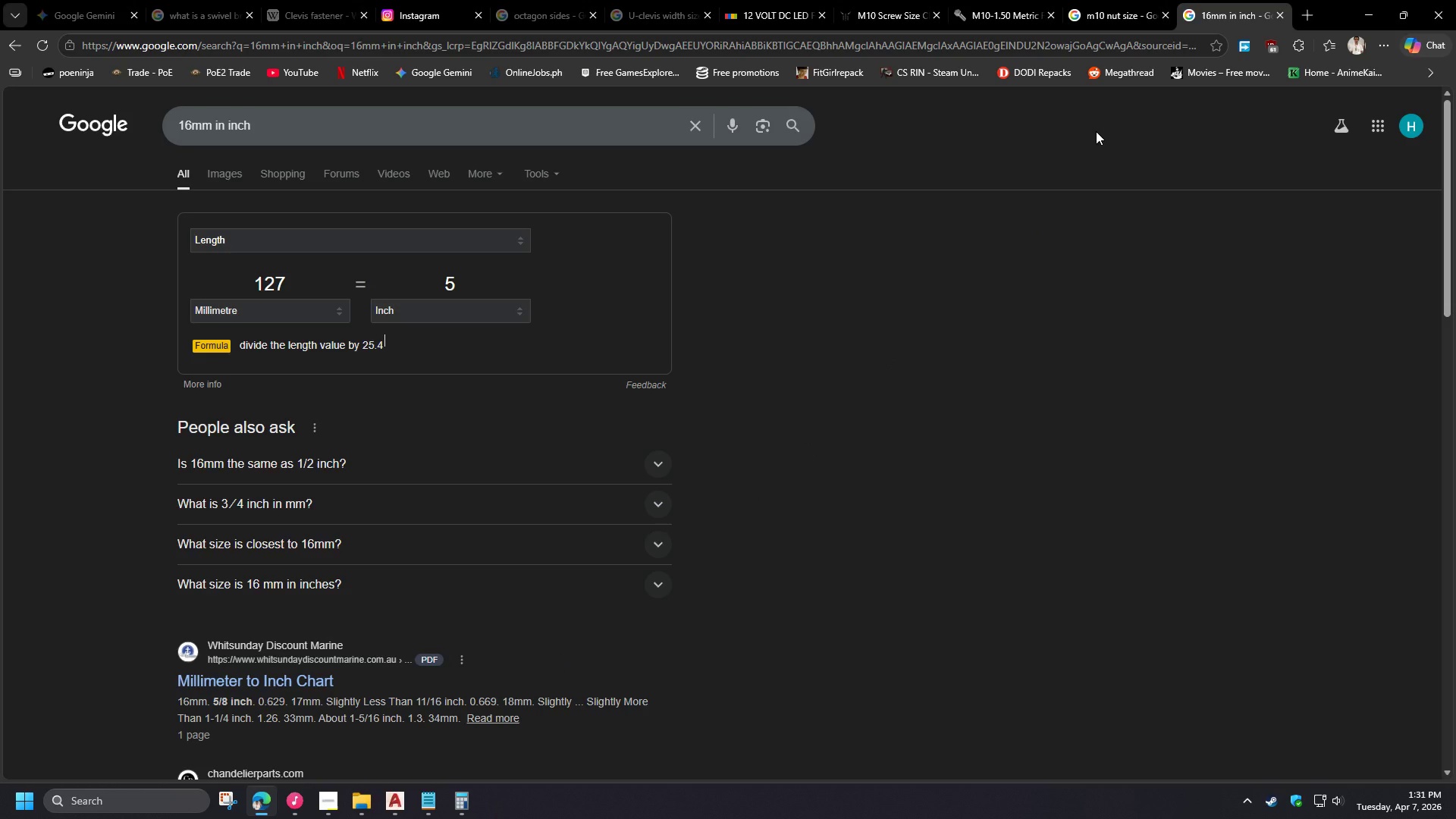 
left_click([461, 282])
 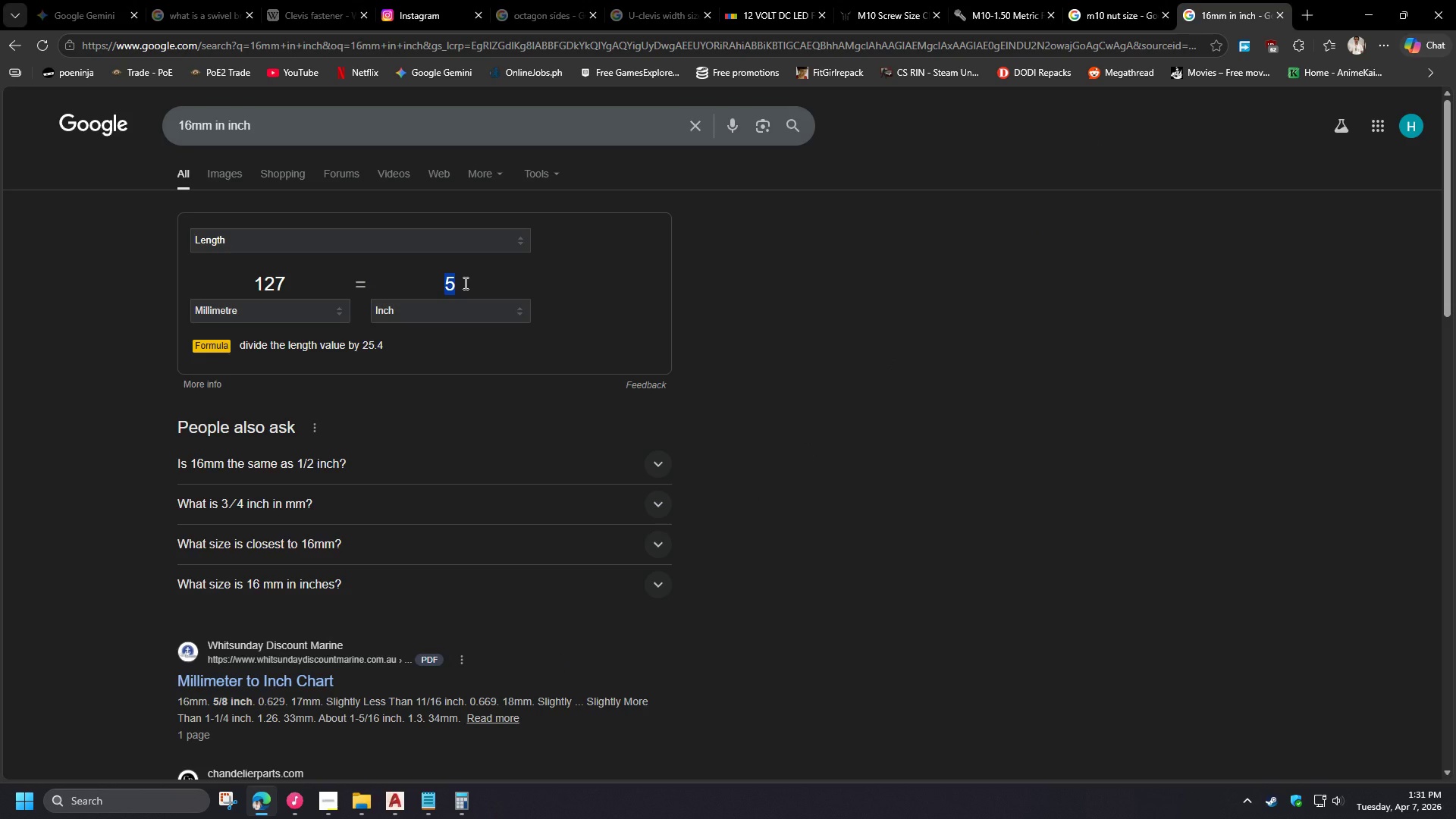 
key(Numpad4)
 